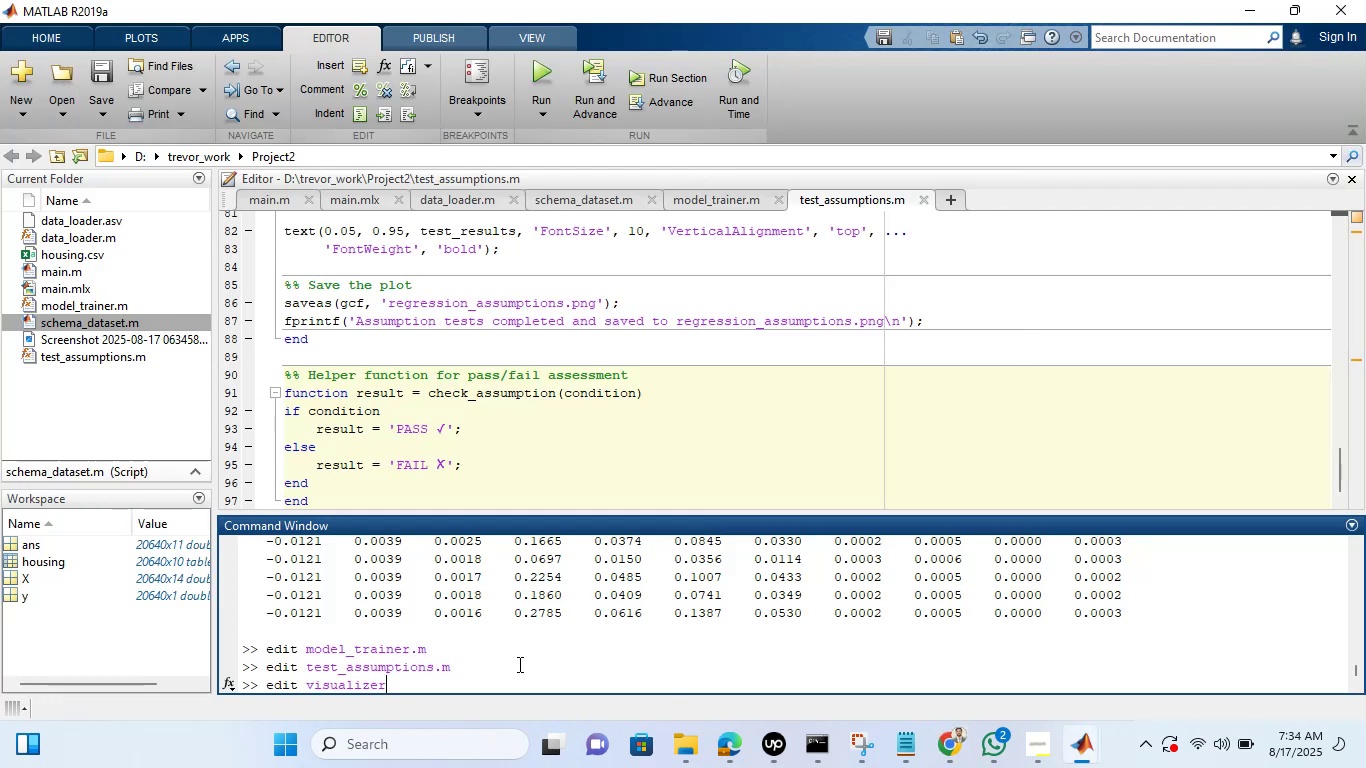 
key(Period)
 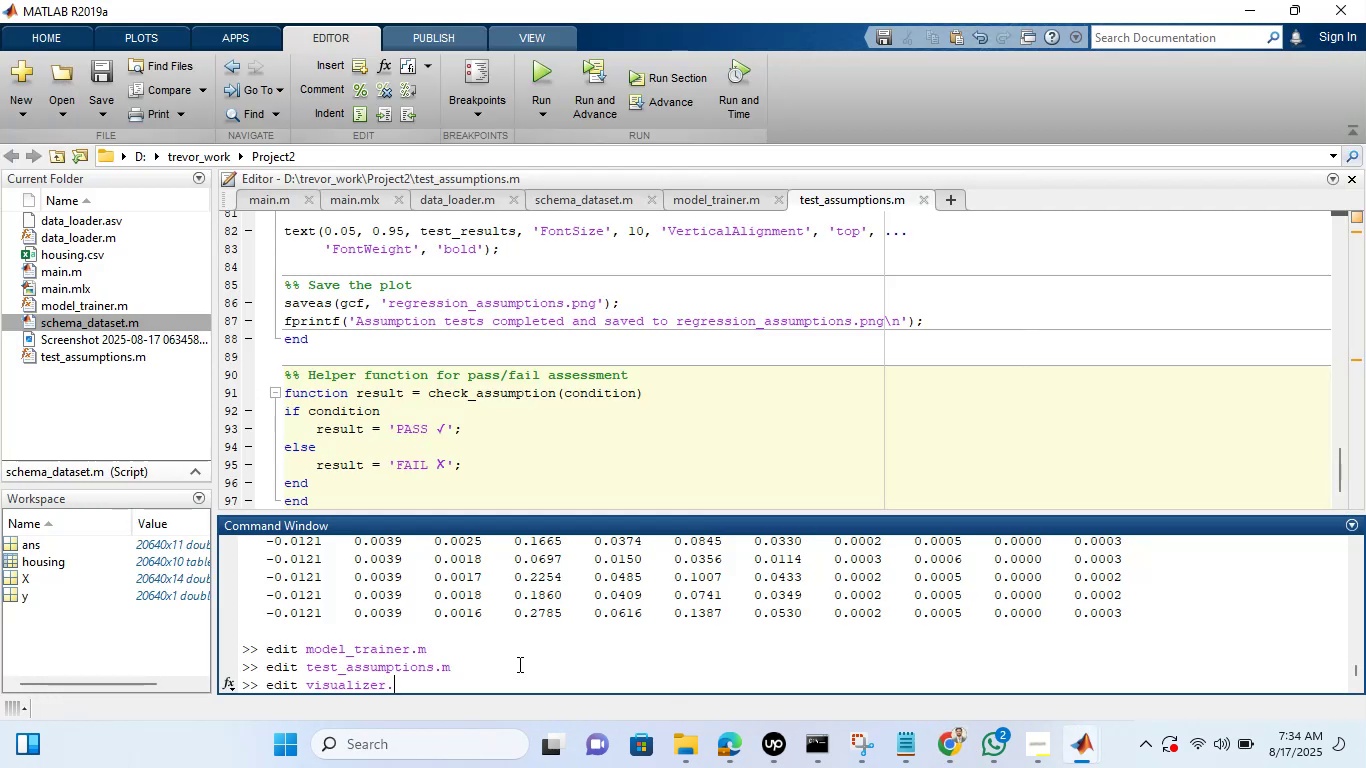 
key(M)
 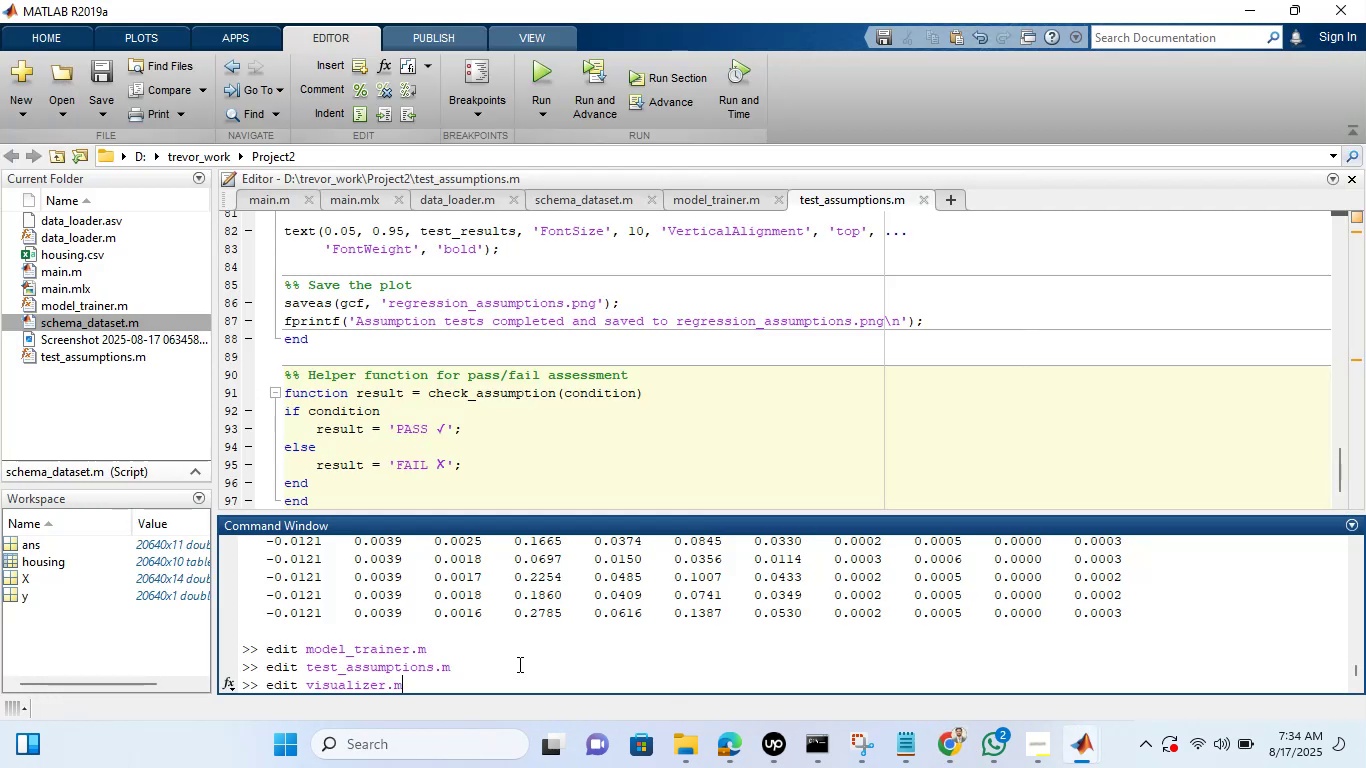 
key(Enter)
 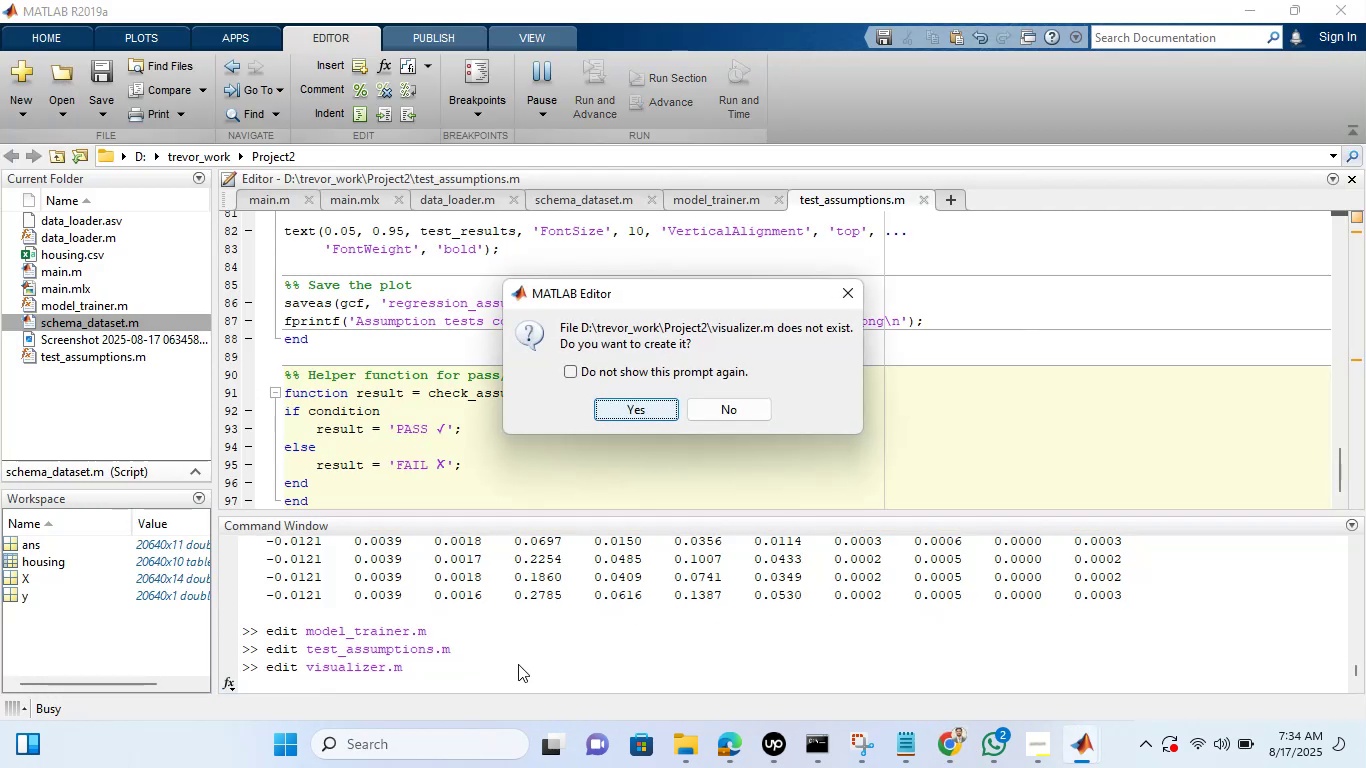 
key(Enter)
 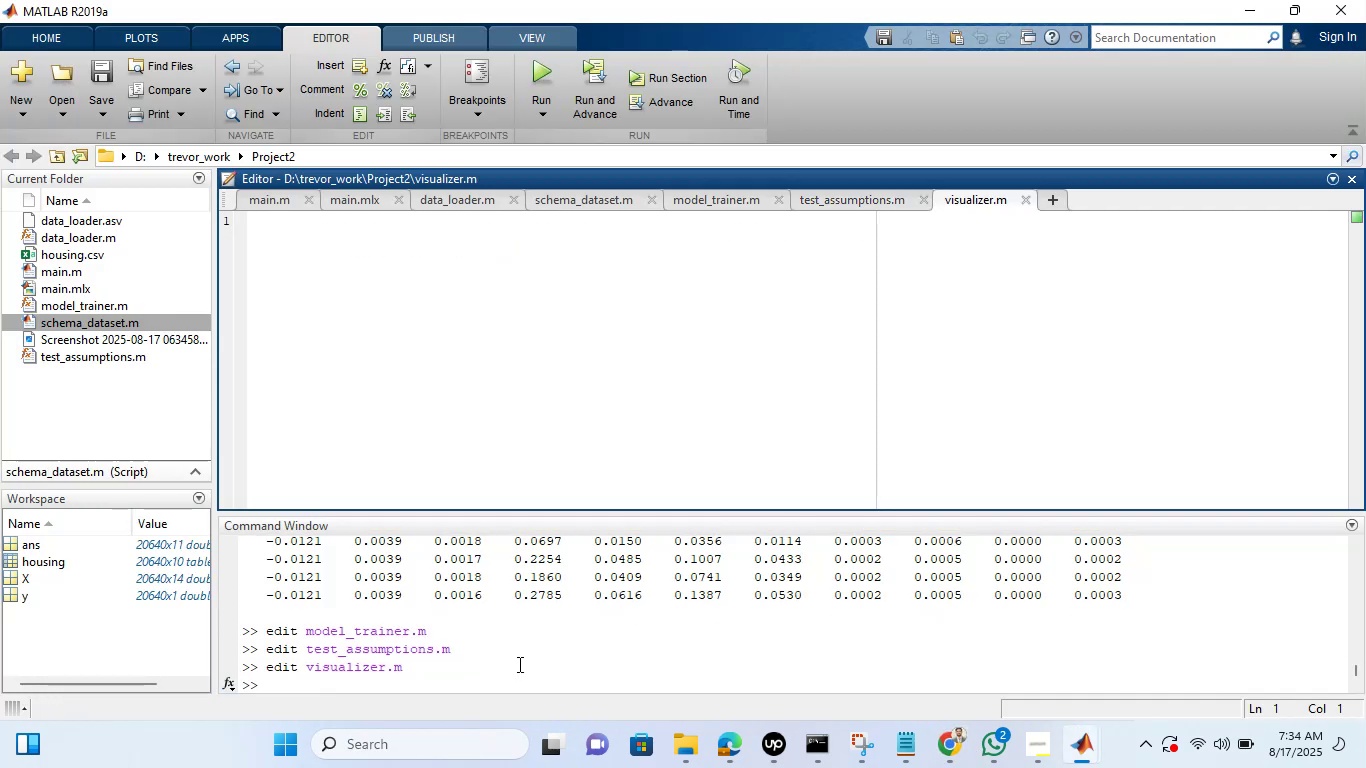 
key(Control+ControlLeft)
 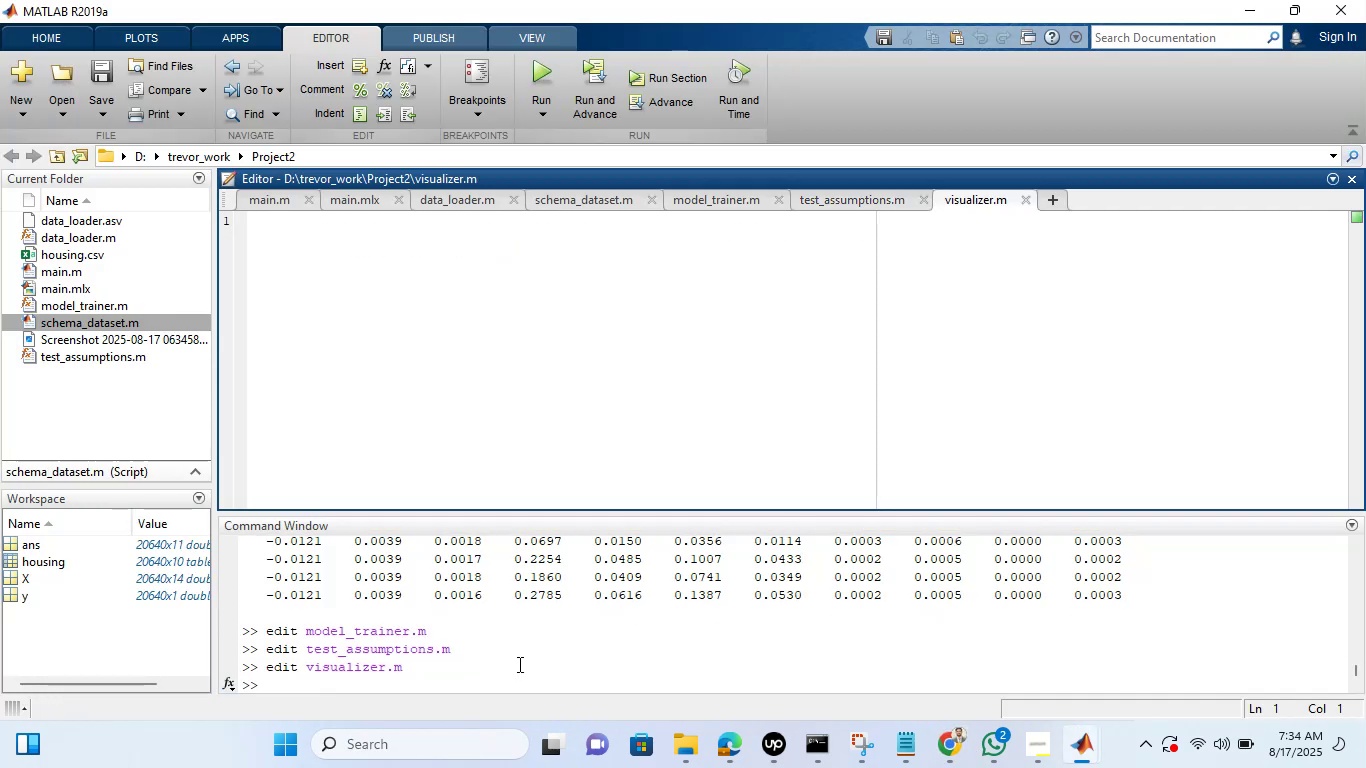 
key(Control+V)
 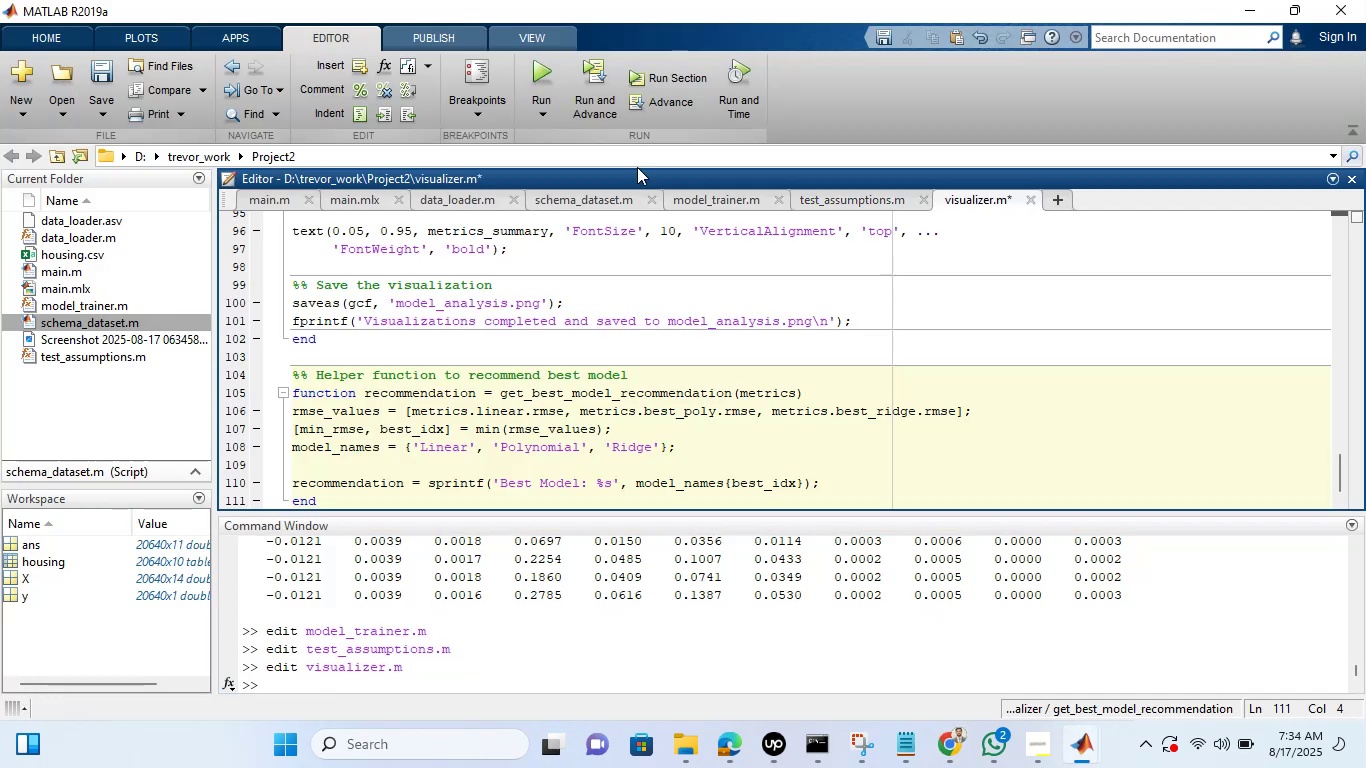 
scroll: coordinate [780, 382], scroll_direction: up, amount: 37.0
 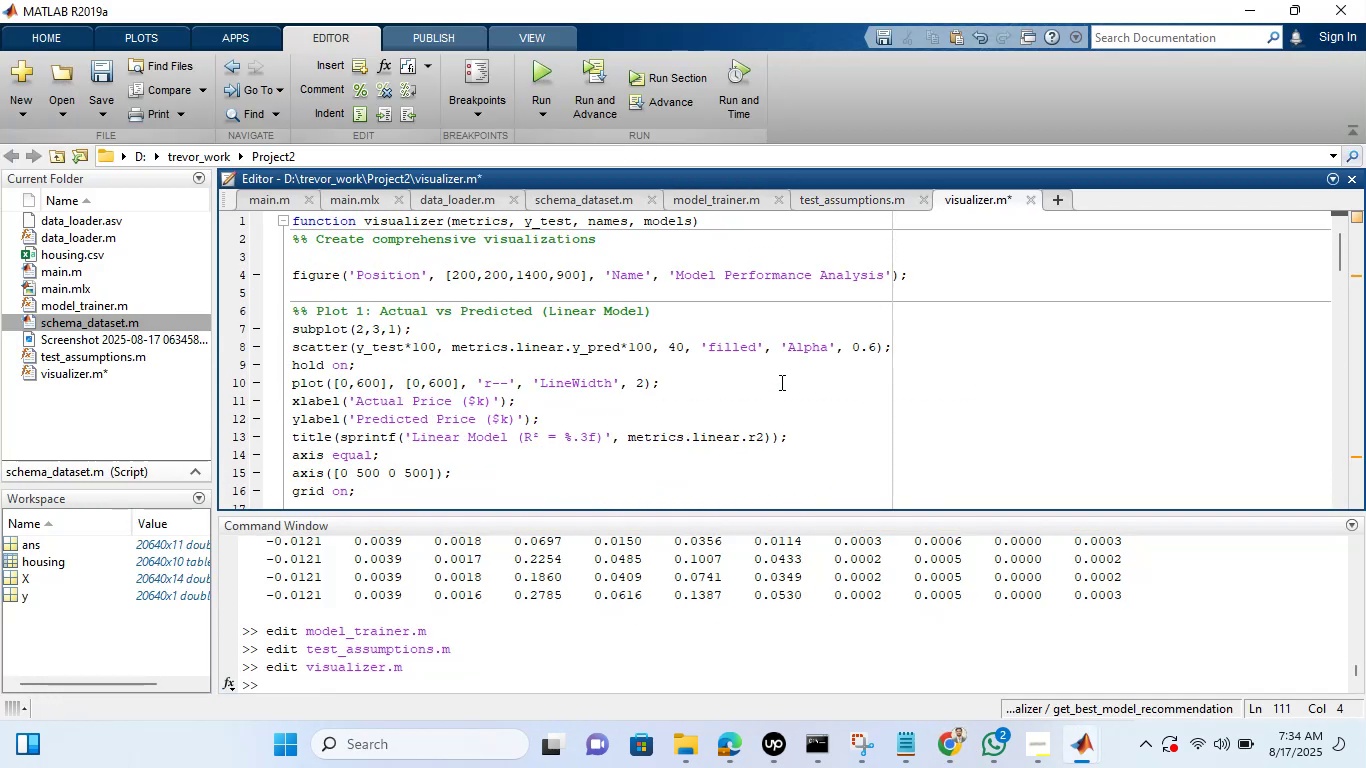 
key(Control+S)
 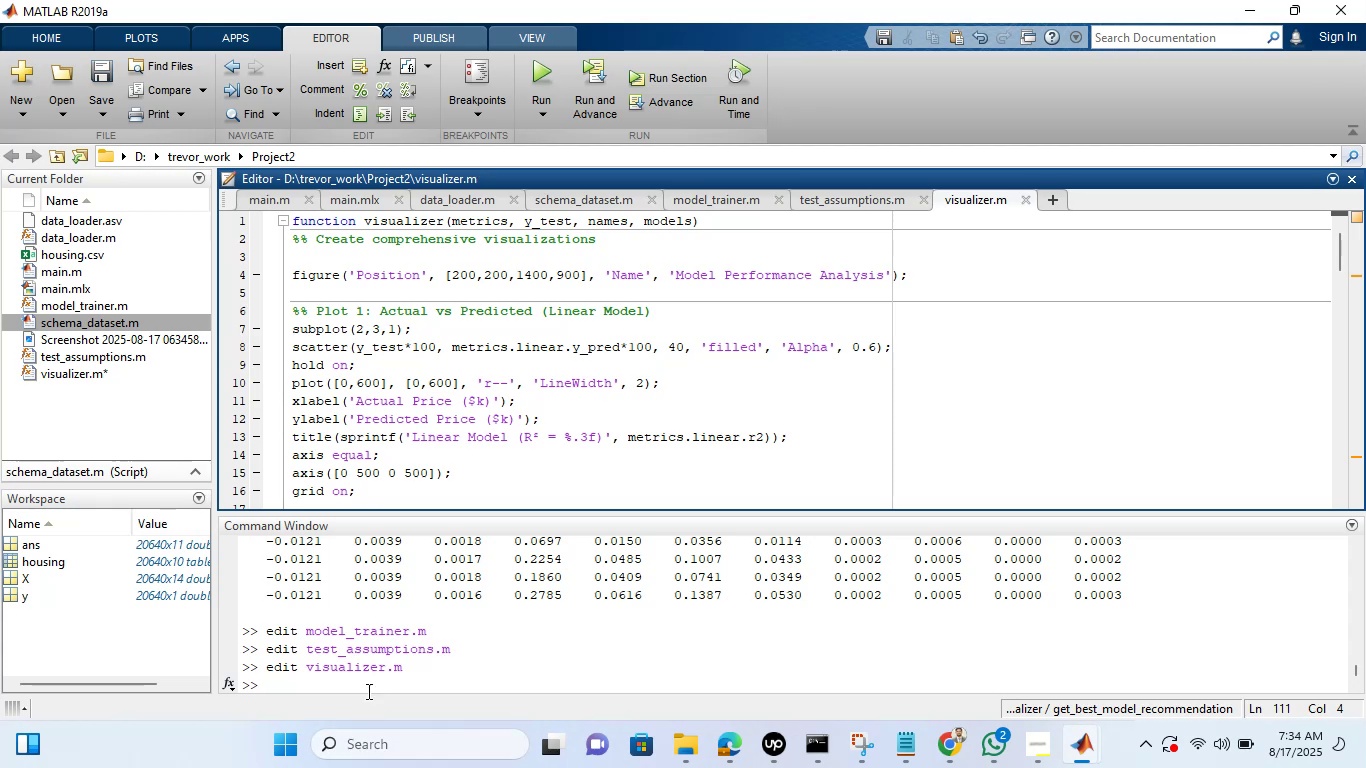 
left_click([371, 684])
 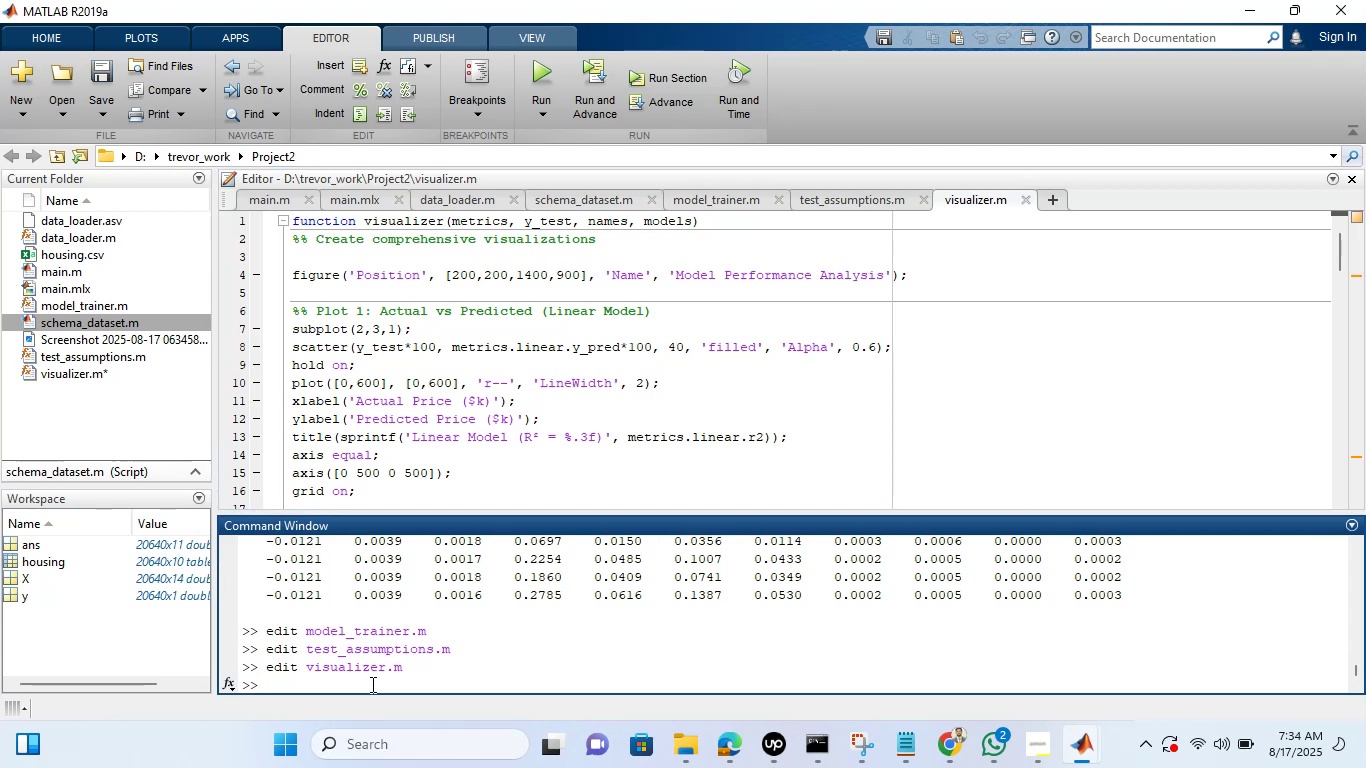 
type(edit )
 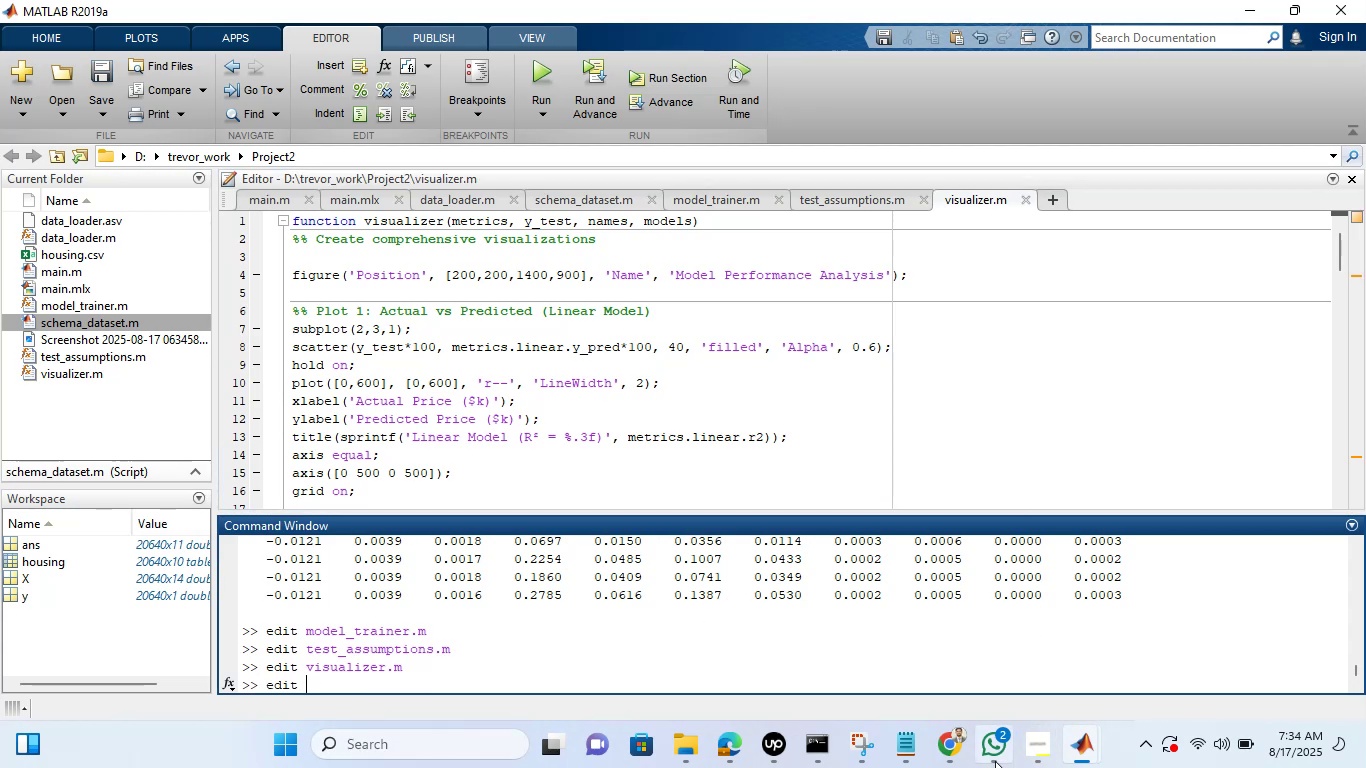 
left_click([962, 754])
 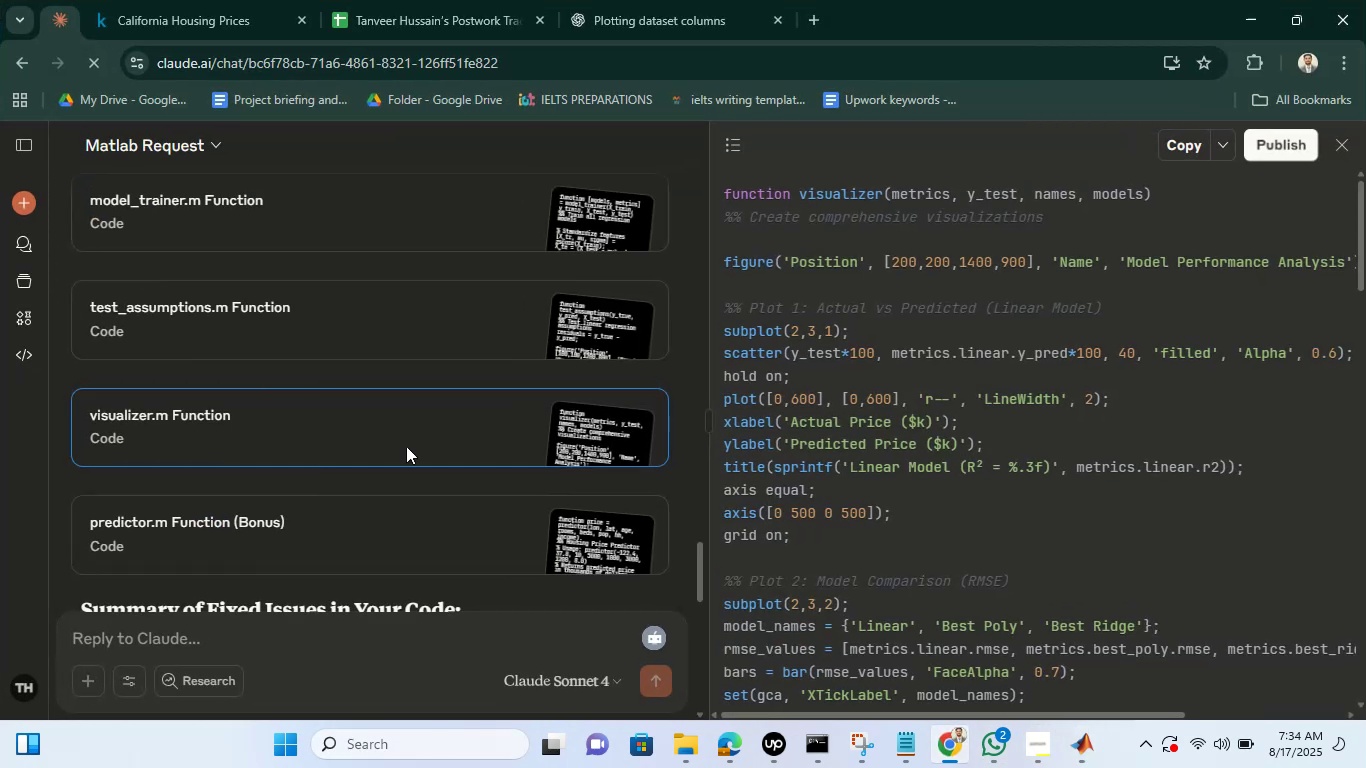 
scroll: coordinate [318, 442], scroll_direction: down, amount: 1.0
 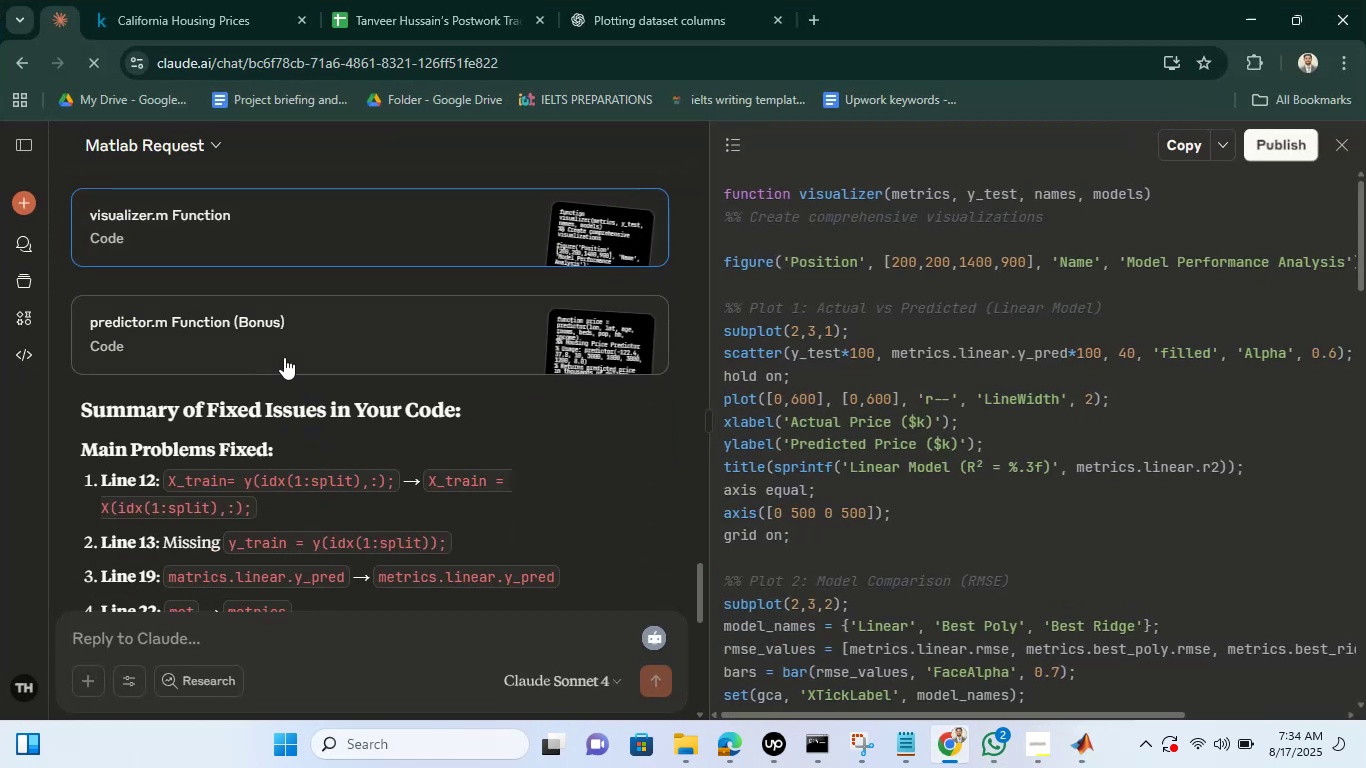 
left_click([294, 334])
 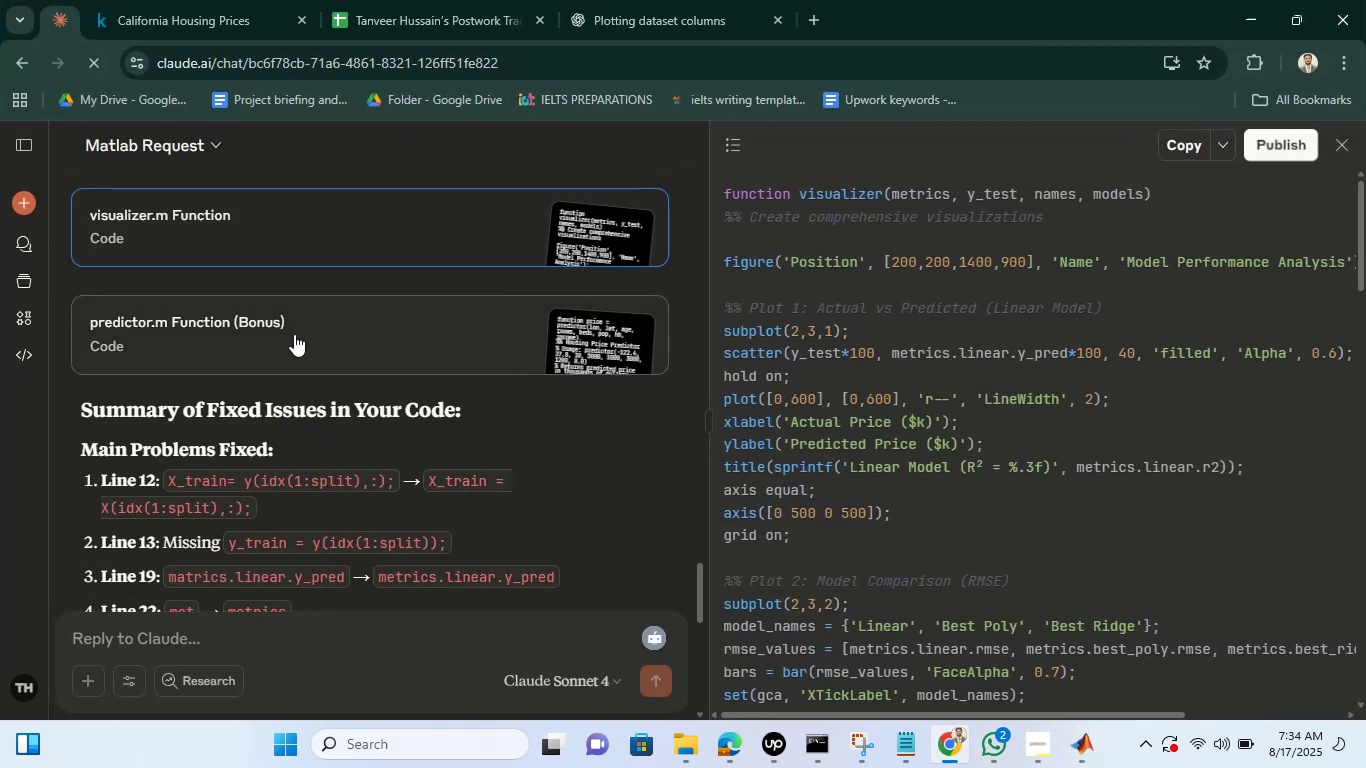 
left_click([294, 334])
 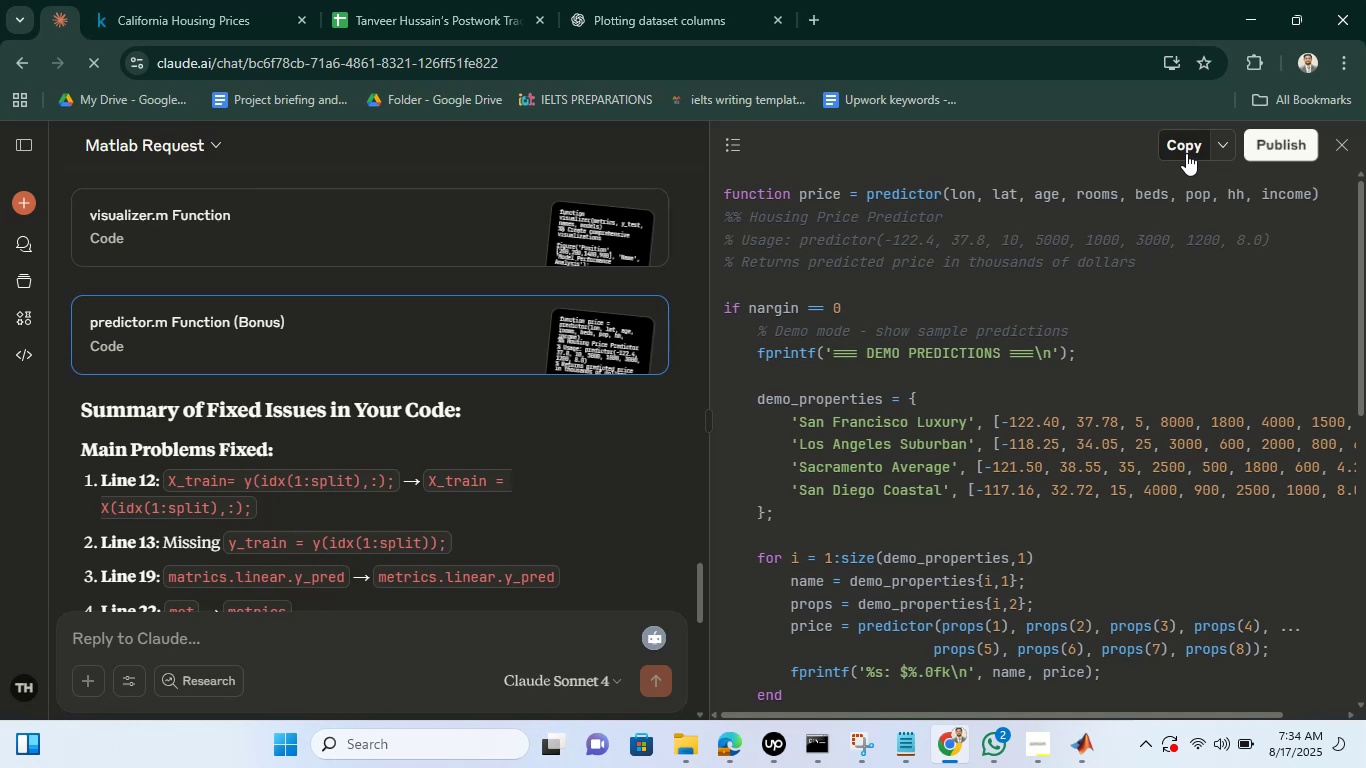 
left_click([1186, 150])
 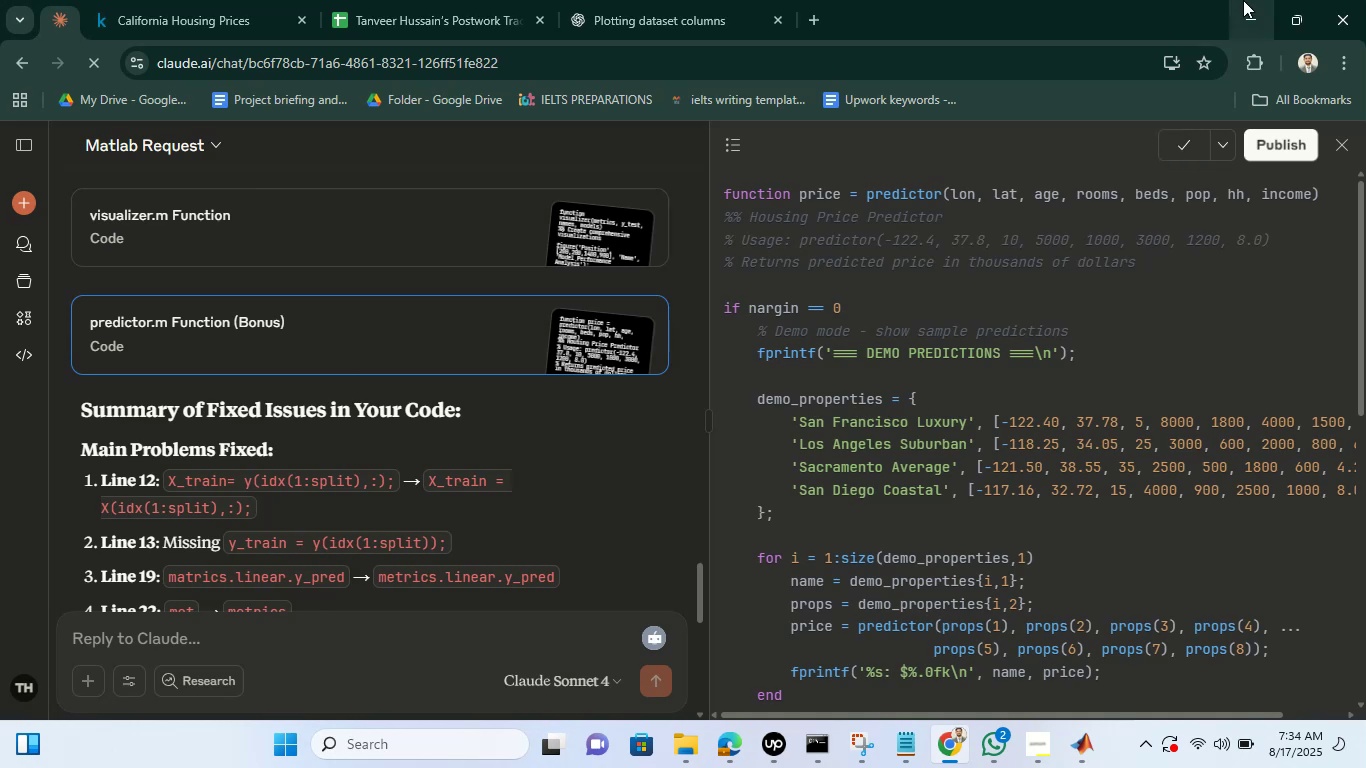 
left_click([1246, 0])
 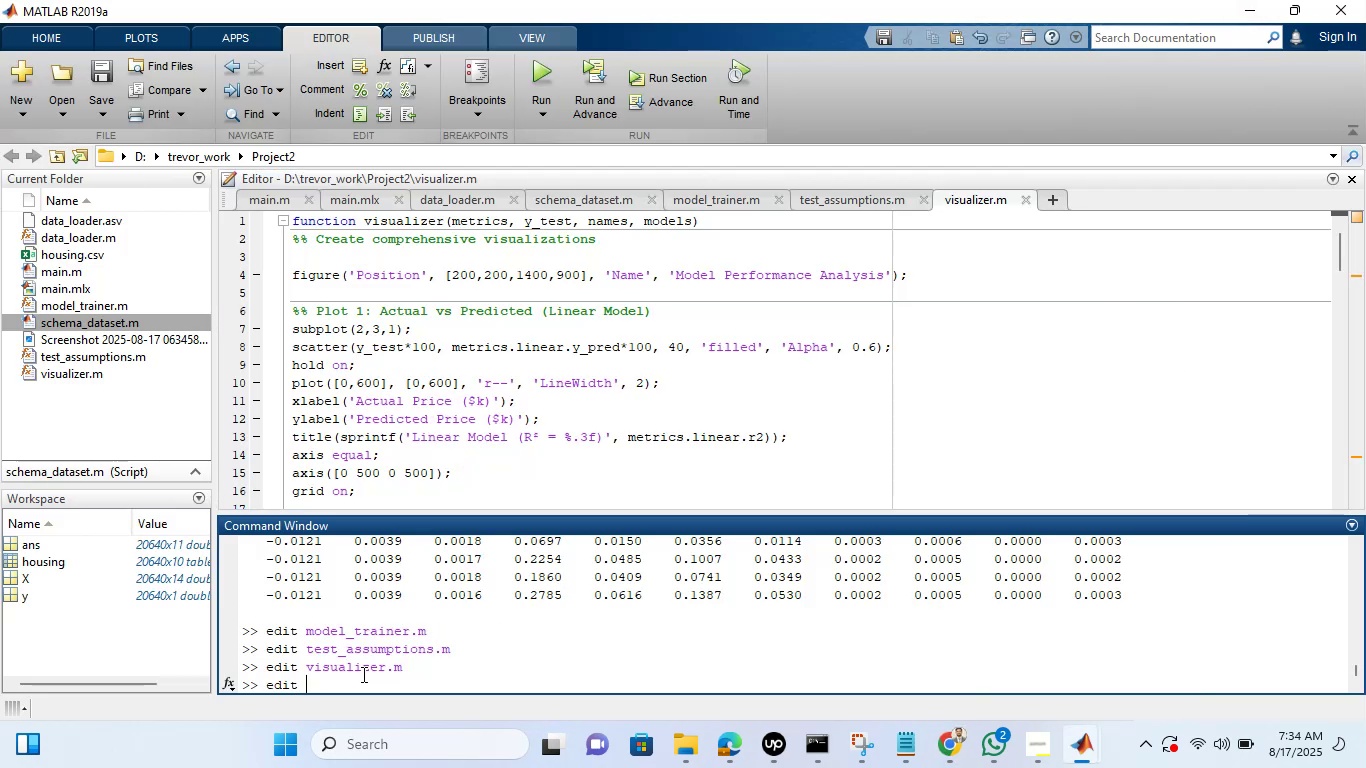 
type(predictor.m)
 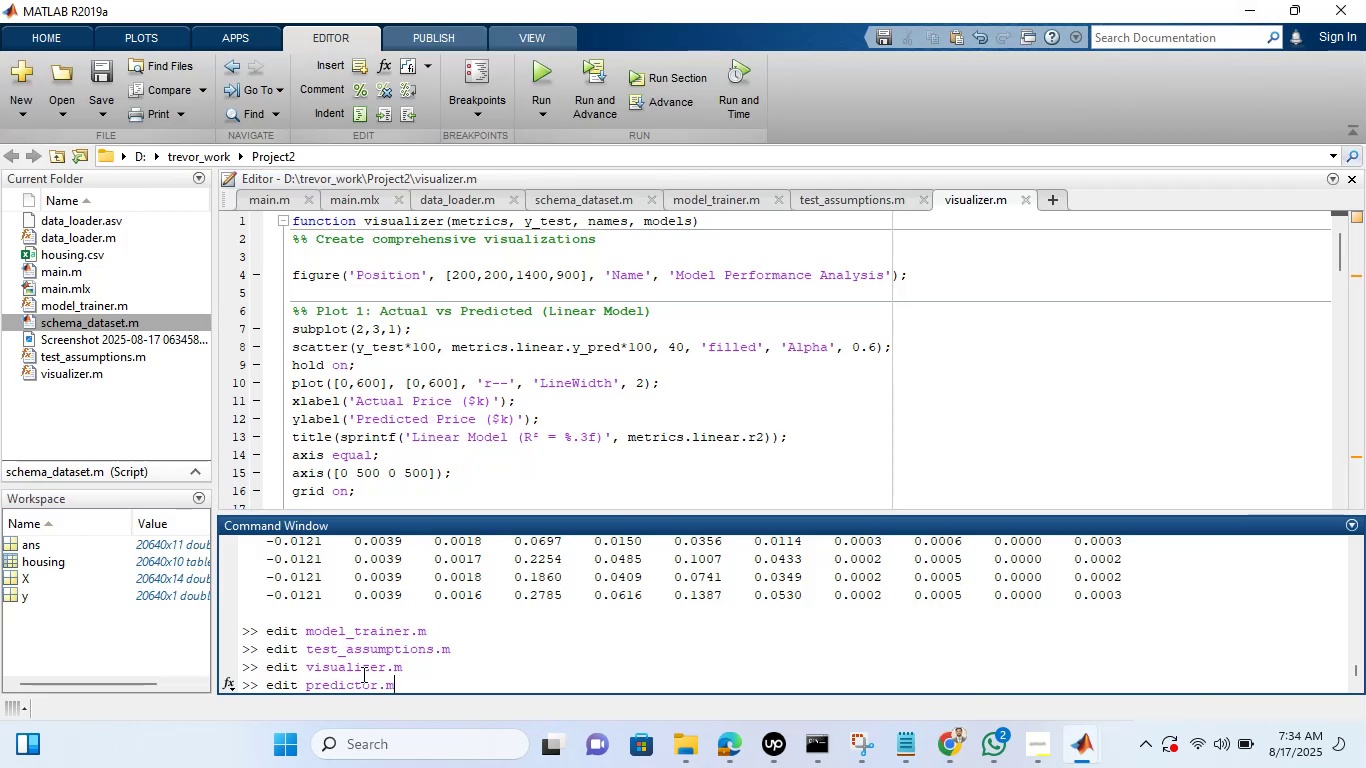 
key(Enter)
 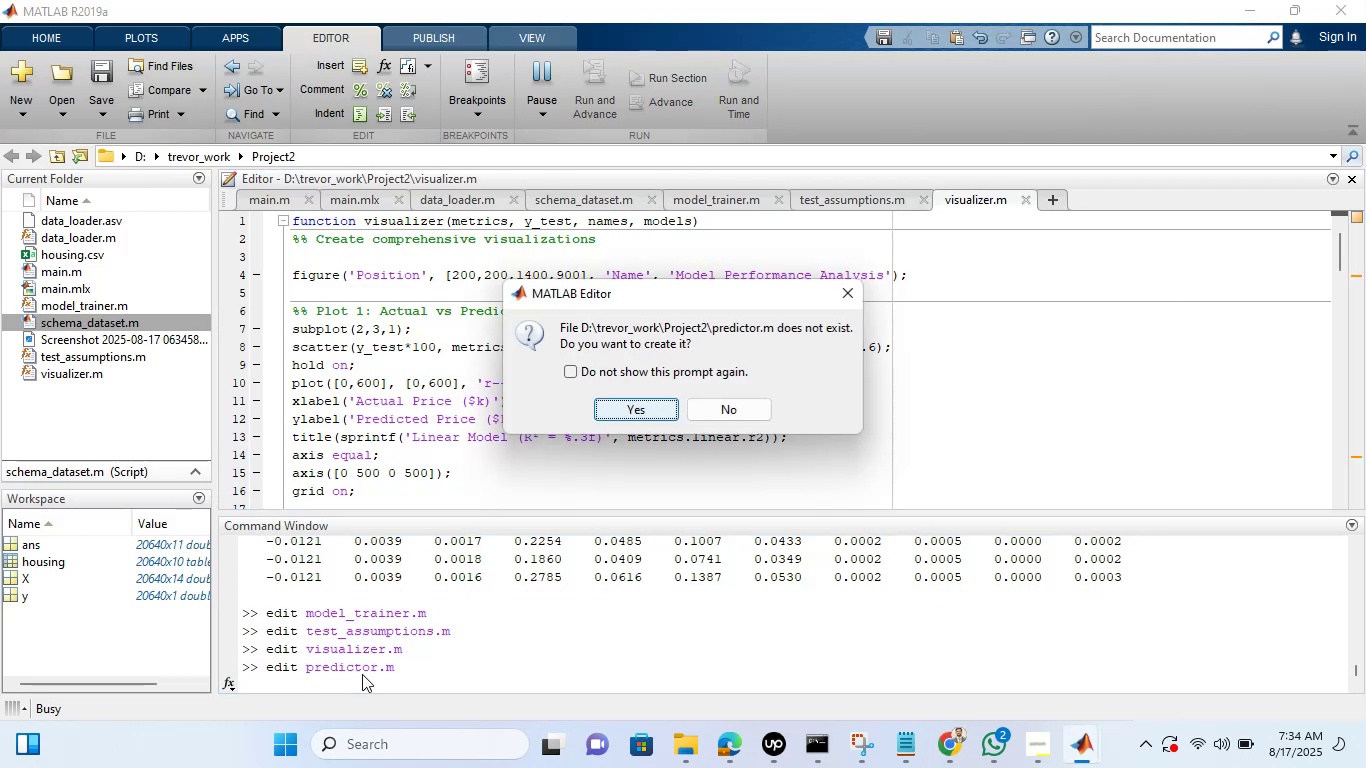 
key(Enter)
 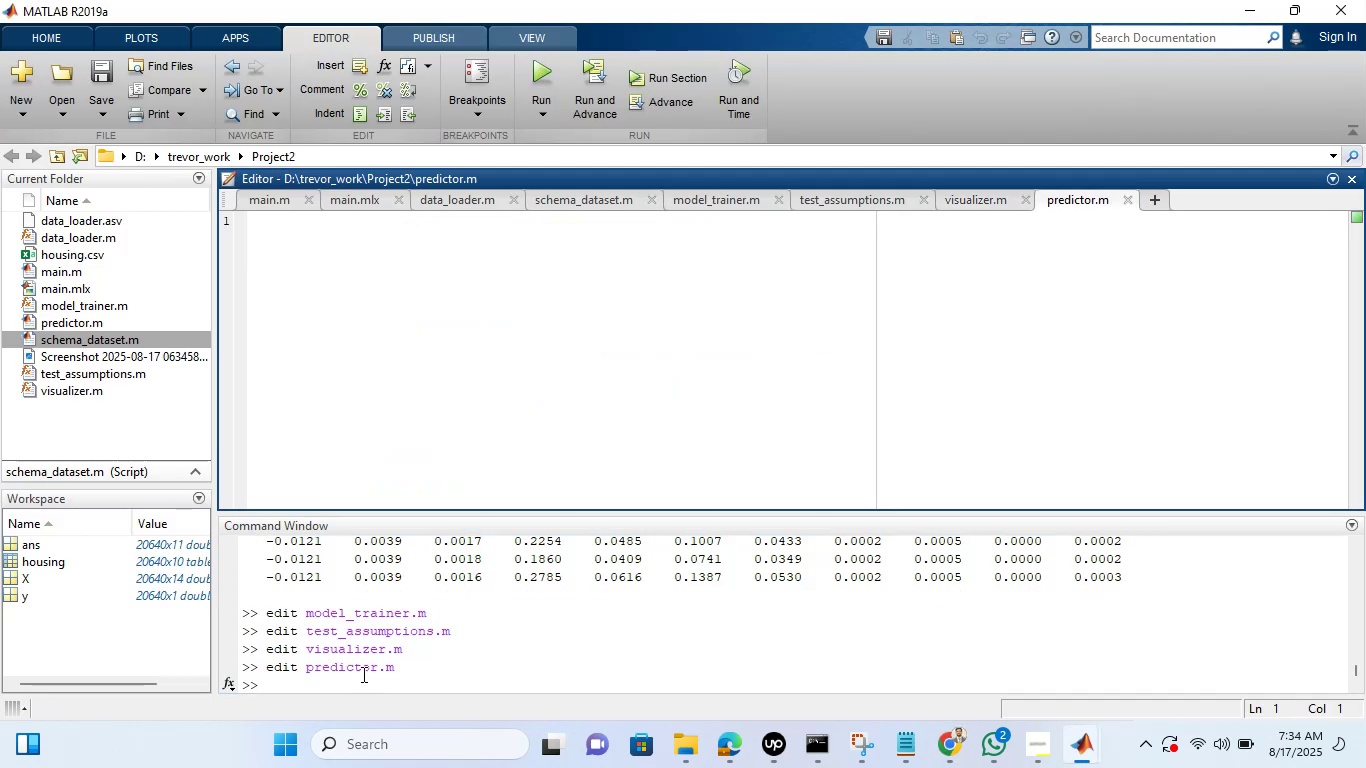 
key(Control+V)
 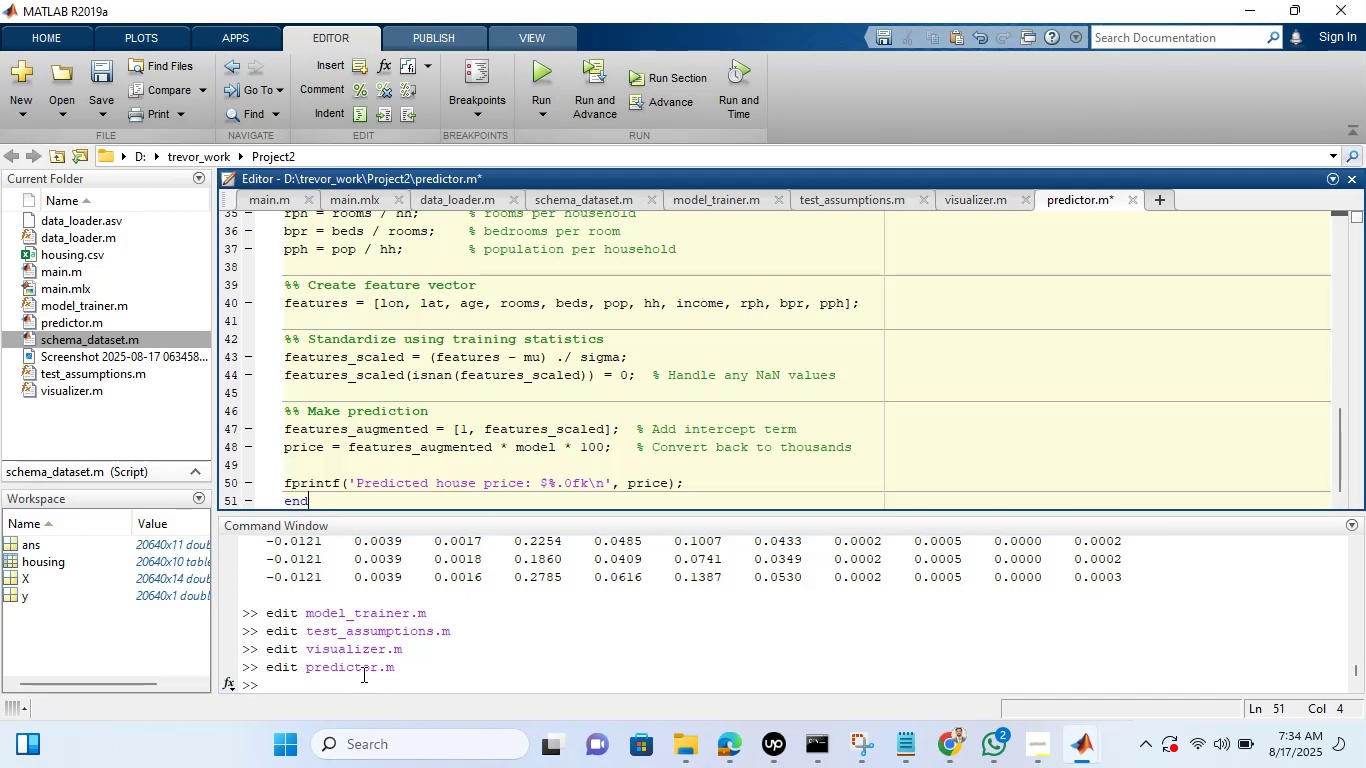 
double_click([362, 674])
 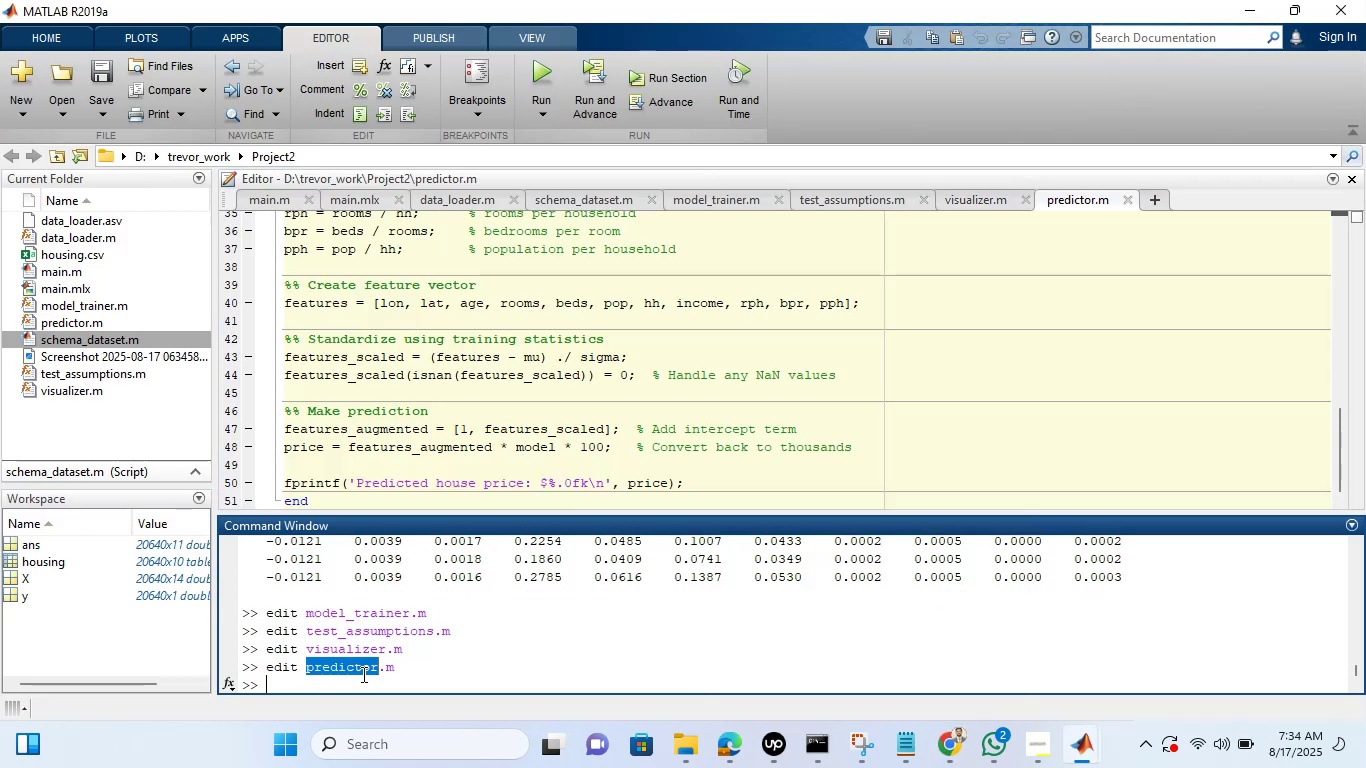 
key(Control+S)
 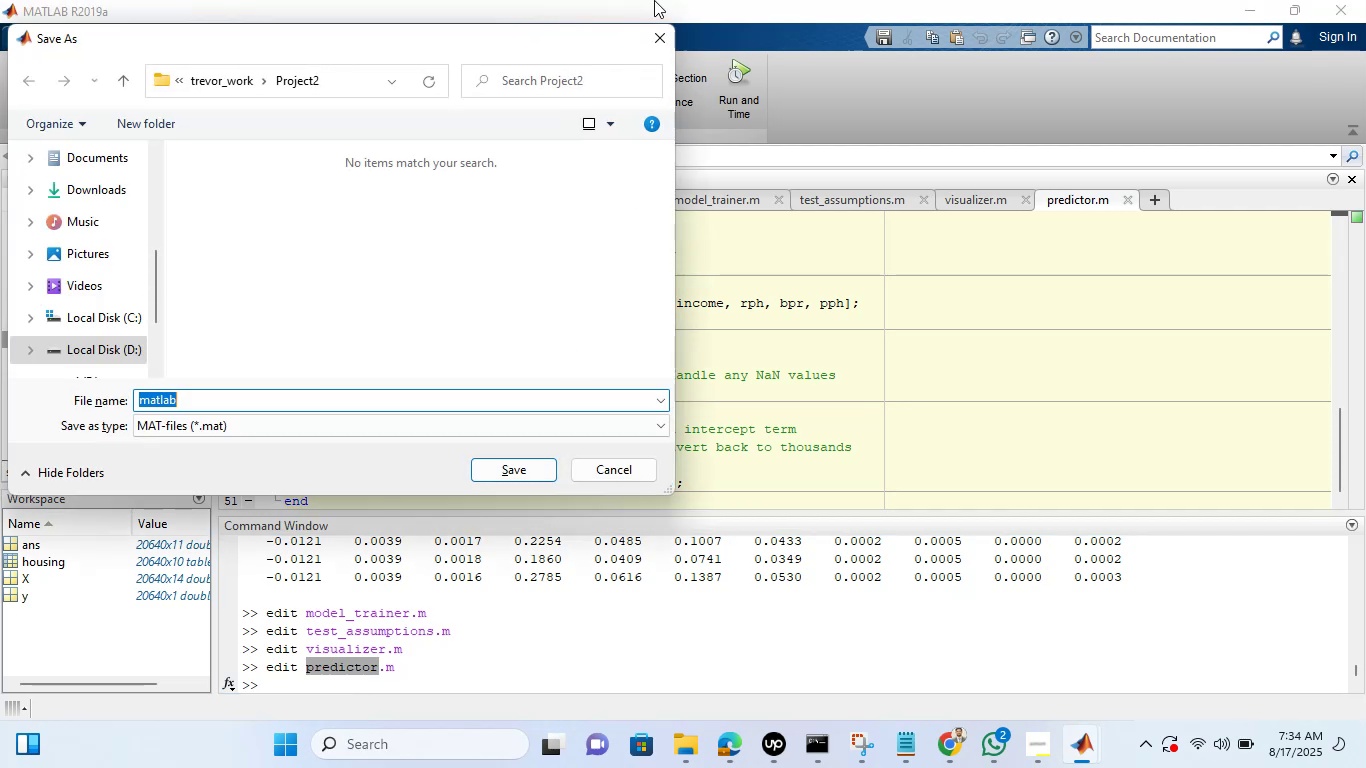 
left_click([667, 37])
 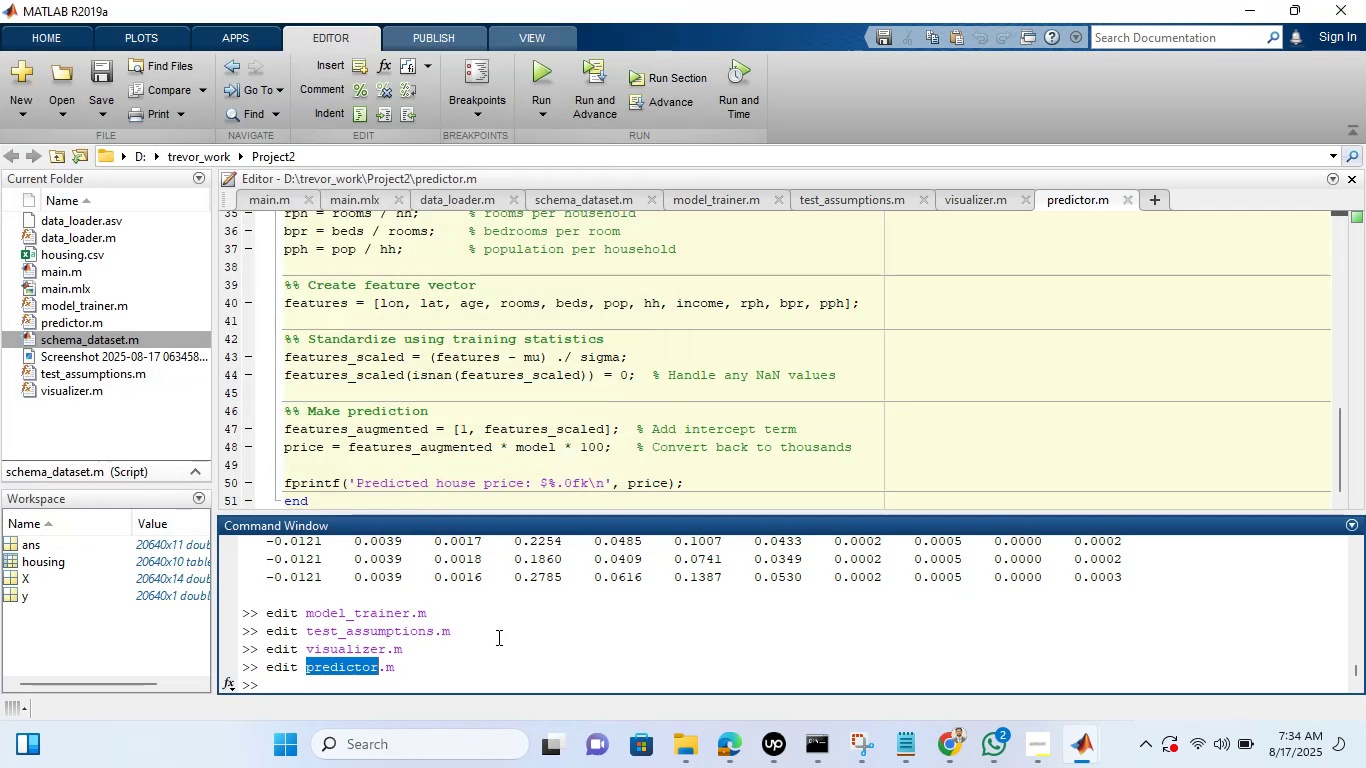 
left_click([517, 650])
 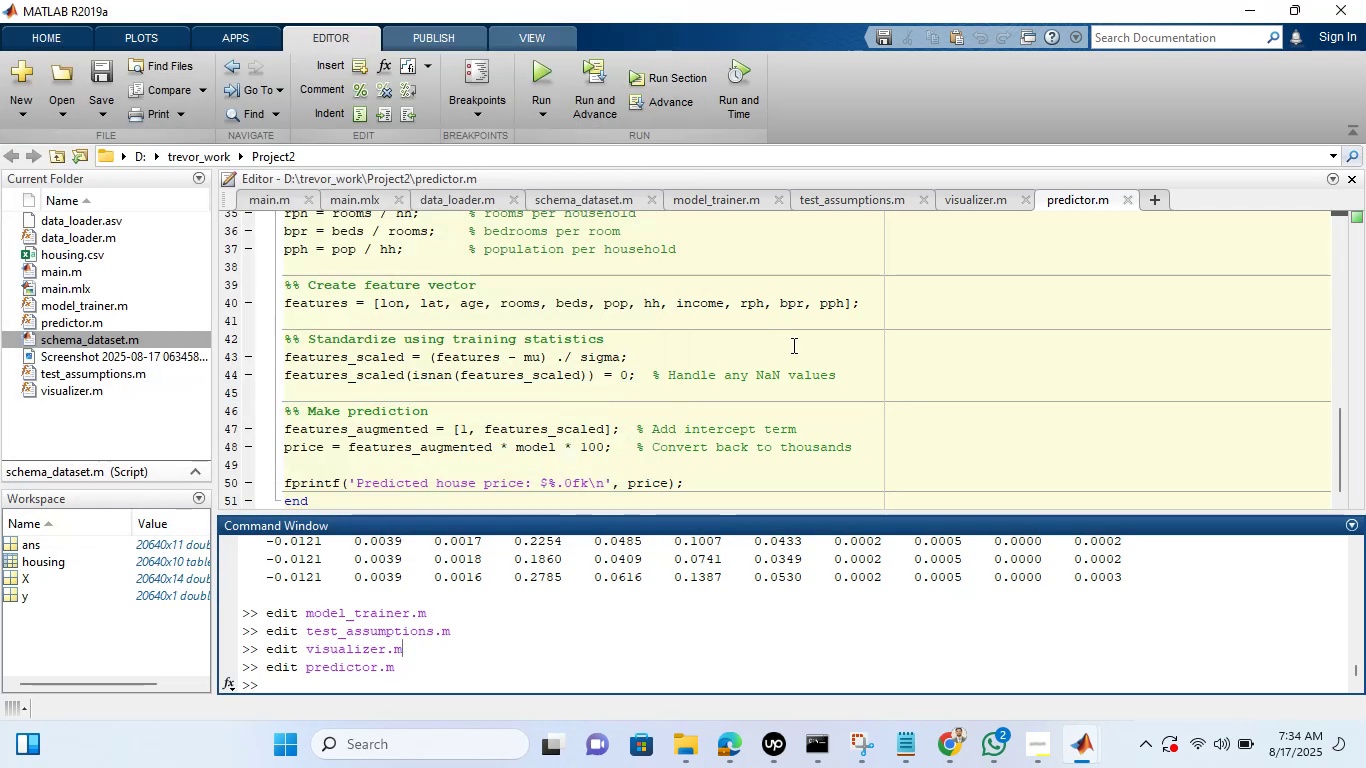 
scroll: coordinate [794, 346], scroll_direction: up, amount: 25.0
 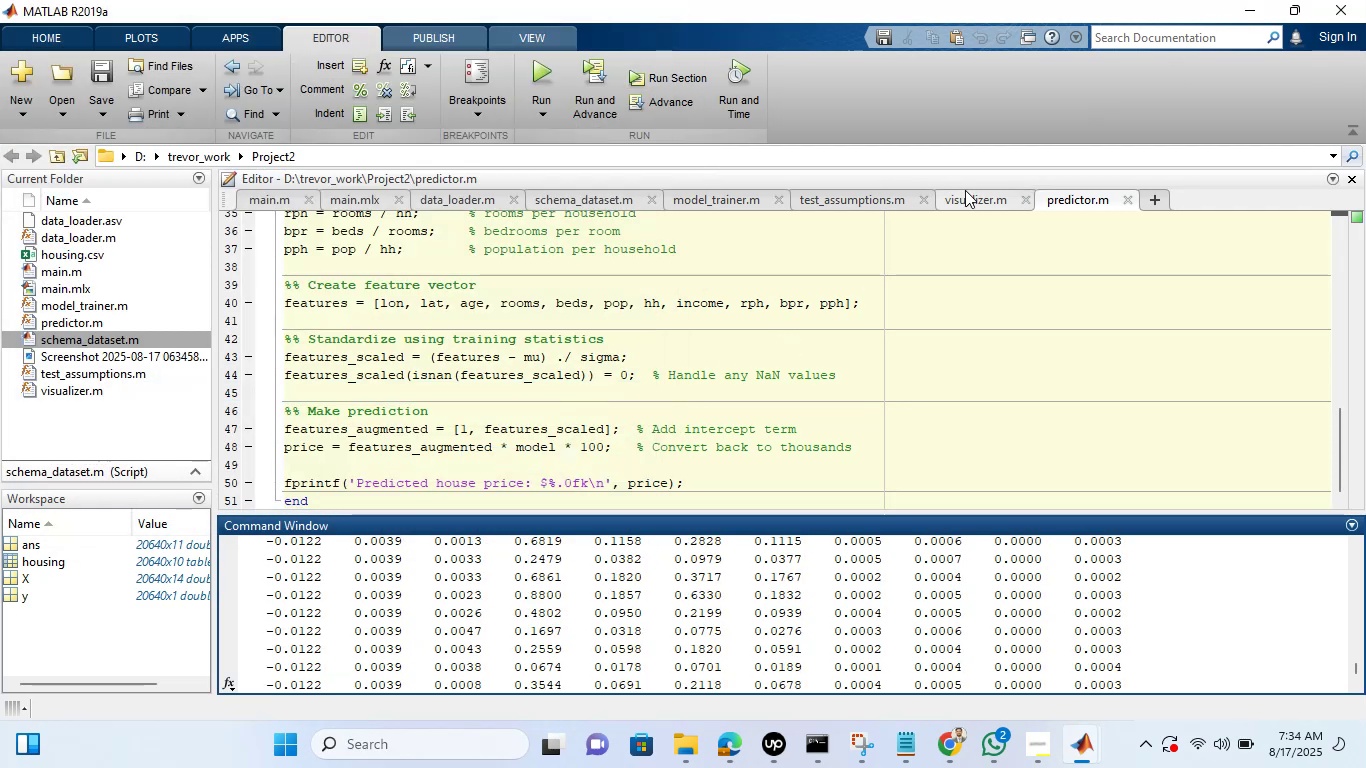 
double_click([853, 190])
 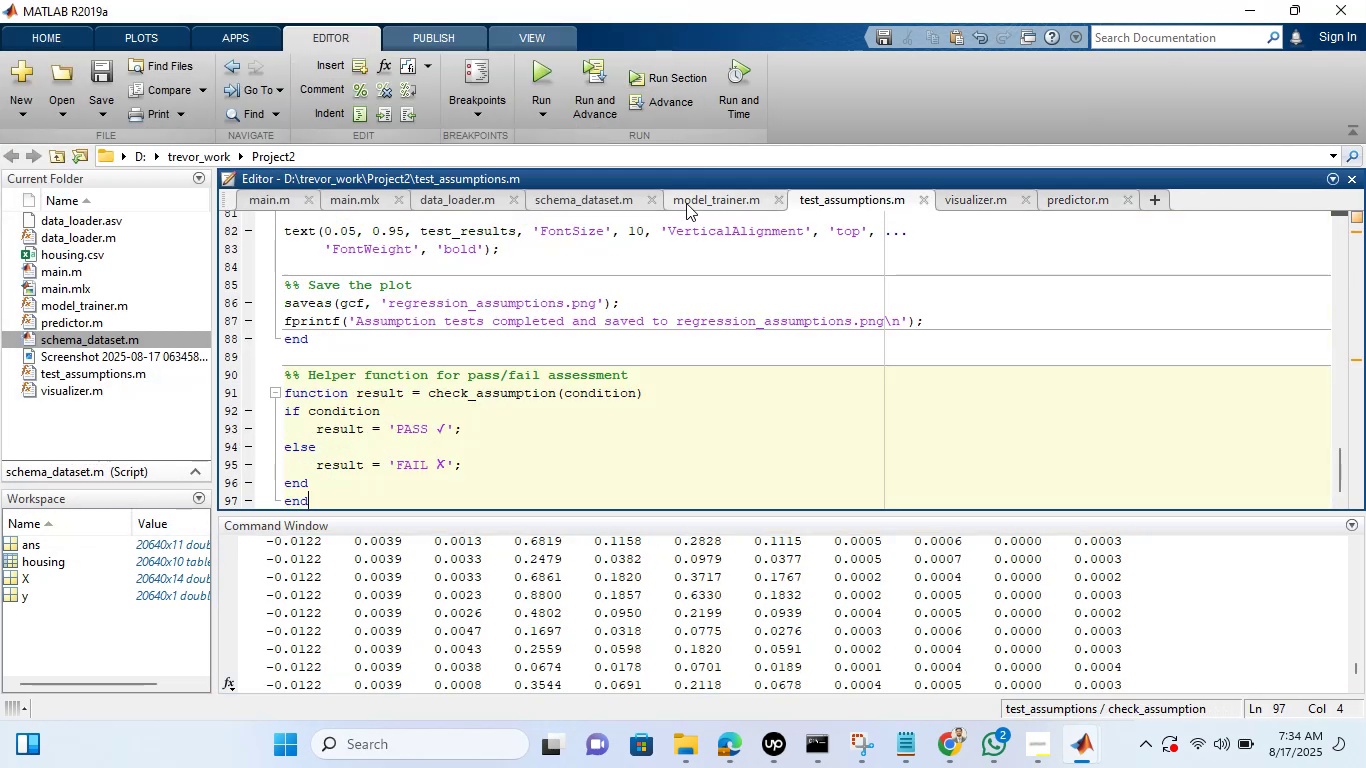 
left_click([686, 203])
 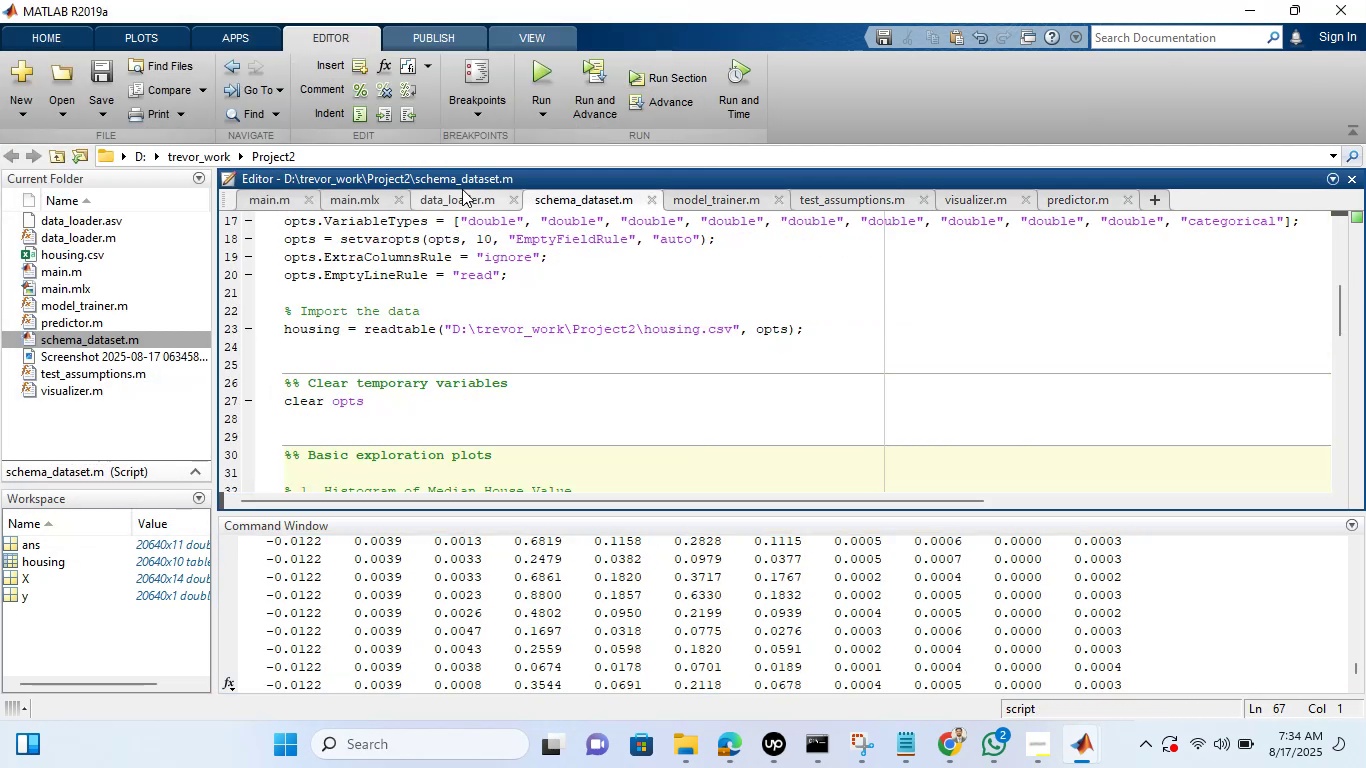 
double_click([461, 189])
 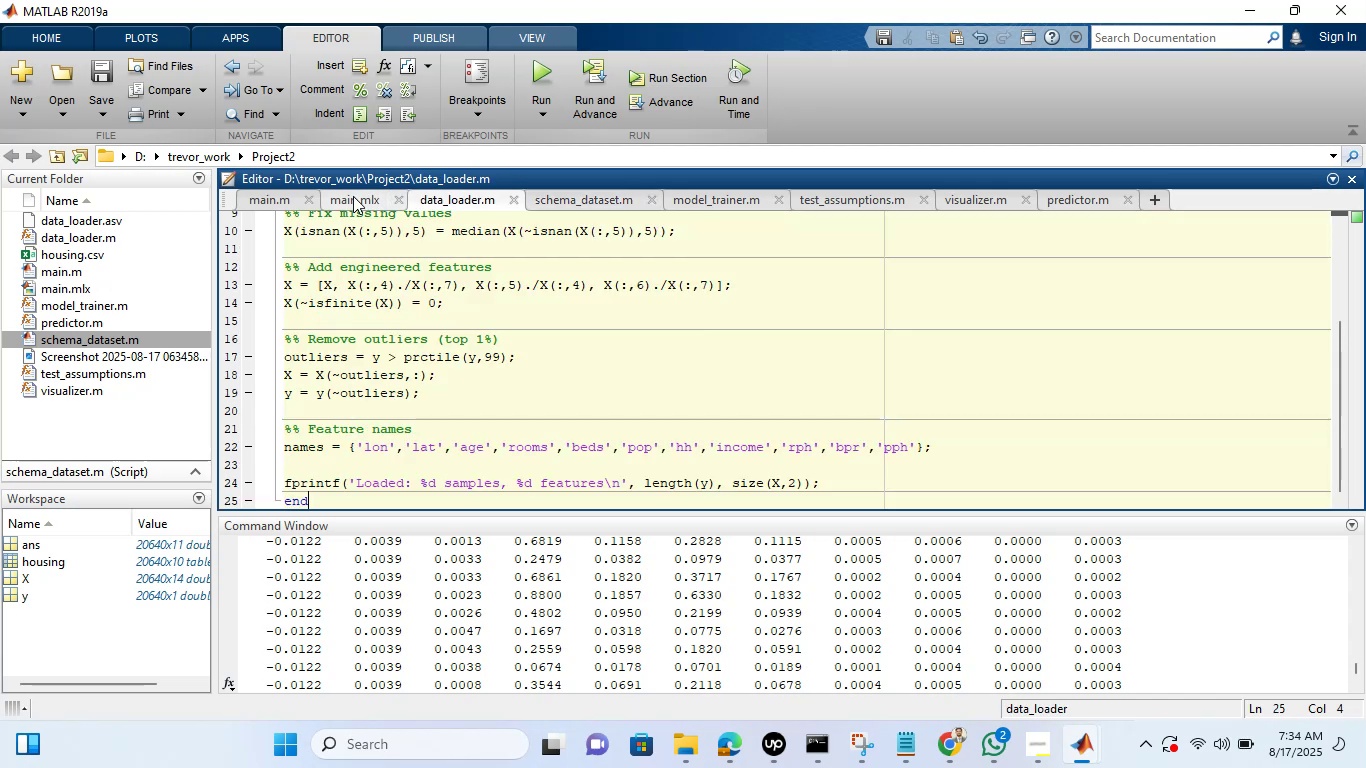 
left_click([352, 197])
 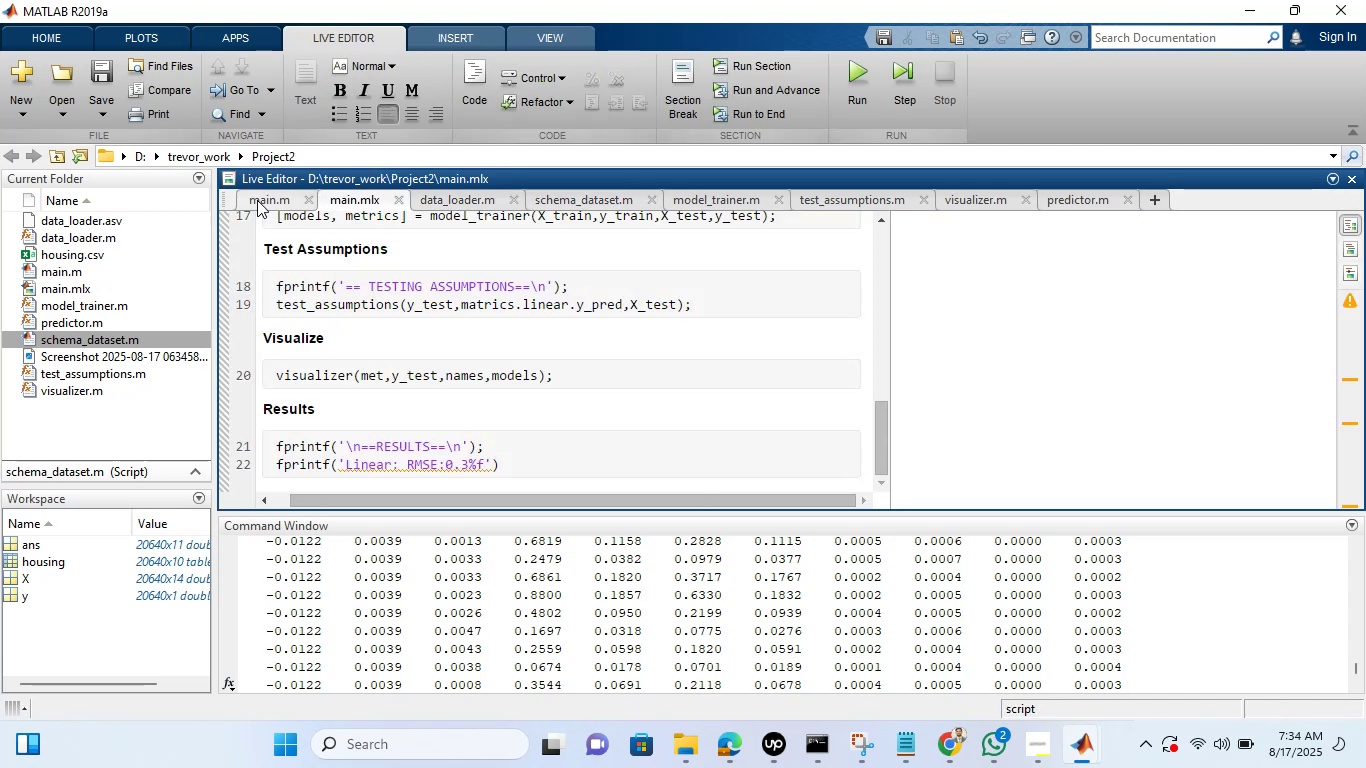 
left_click([257, 200])
 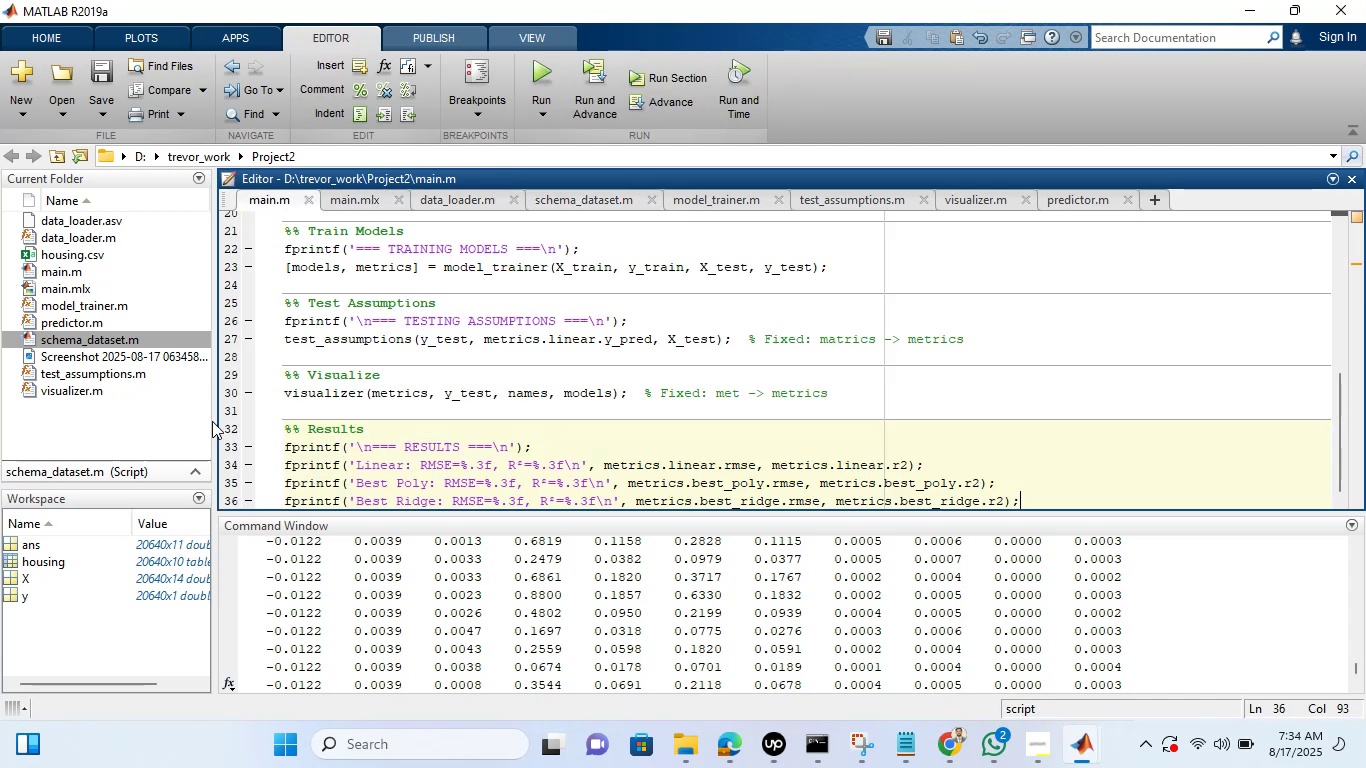 
scroll: coordinate [538, 388], scroll_direction: down, amount: 6.0
 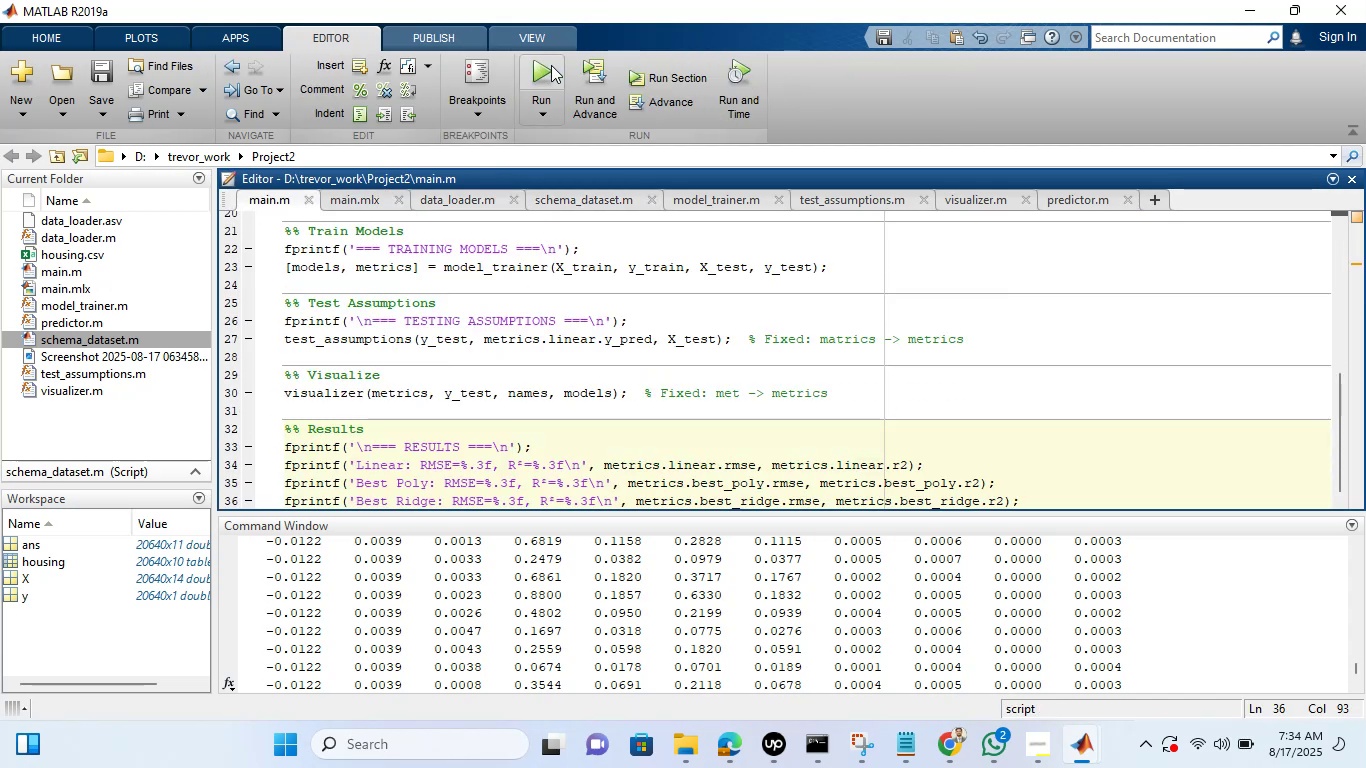 
left_click([551, 65])
 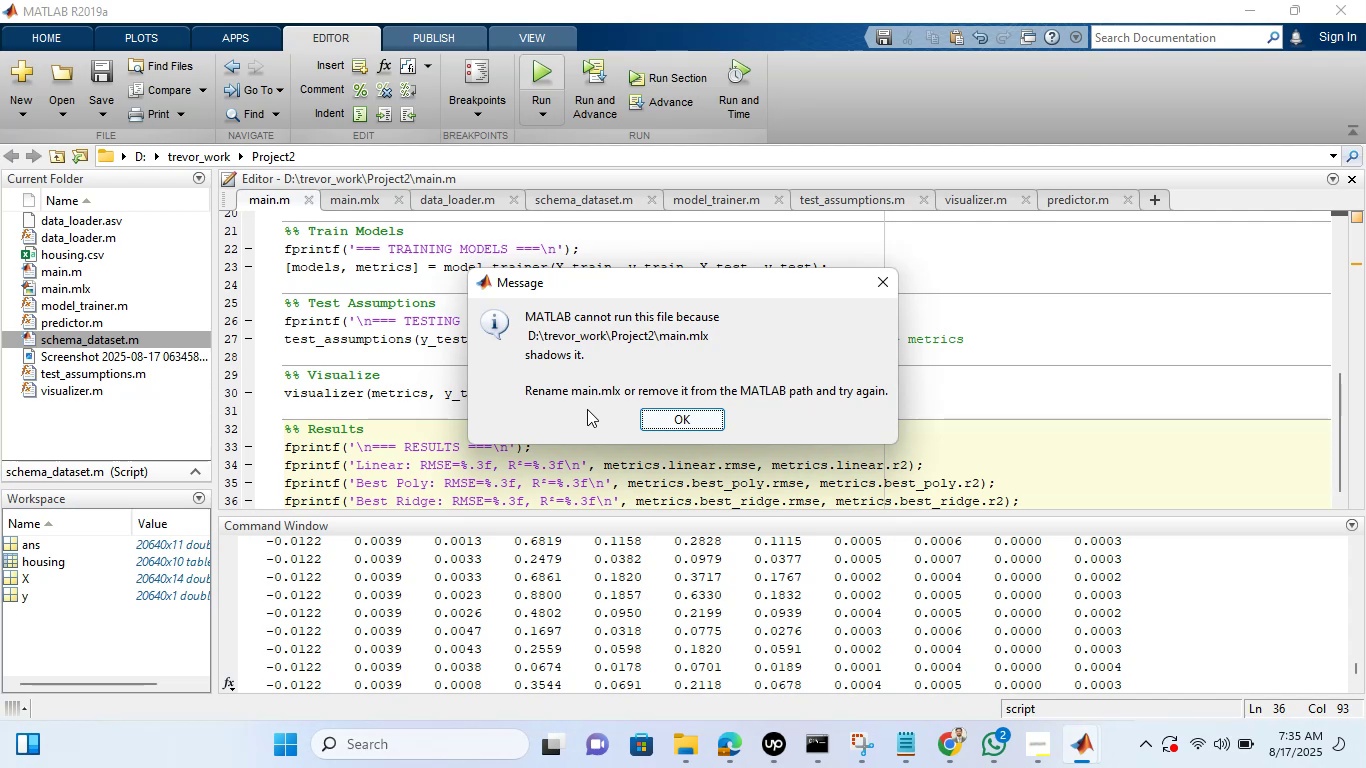 
left_click([662, 419])
 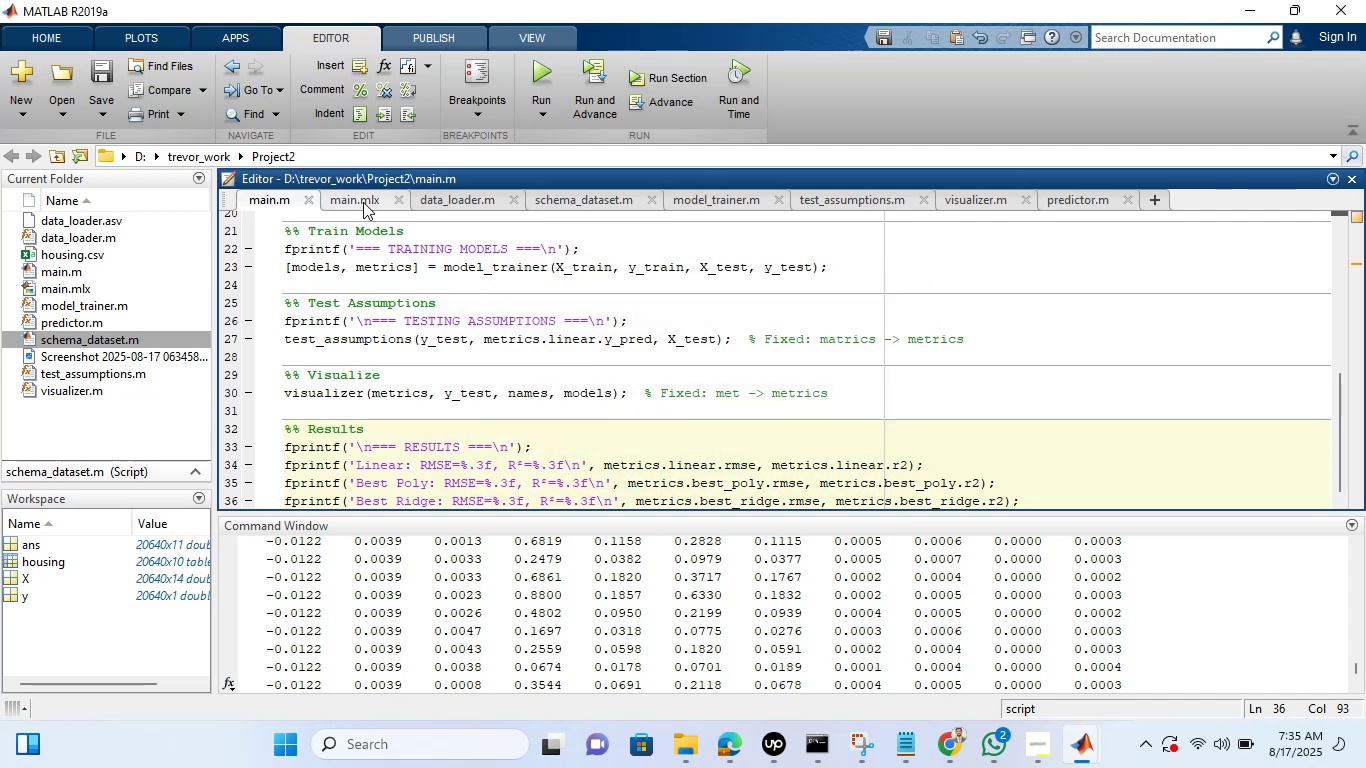 
left_click([363, 202])
 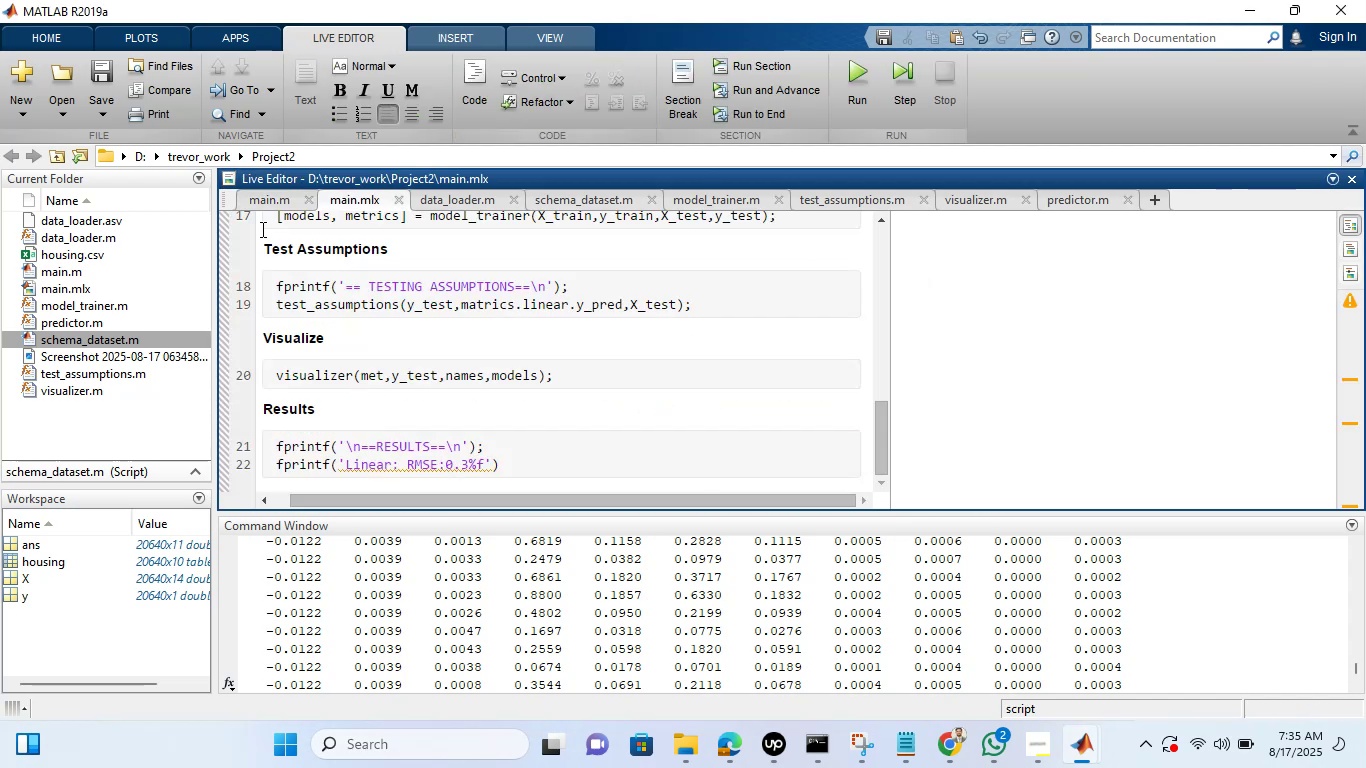 
left_click([268, 195])
 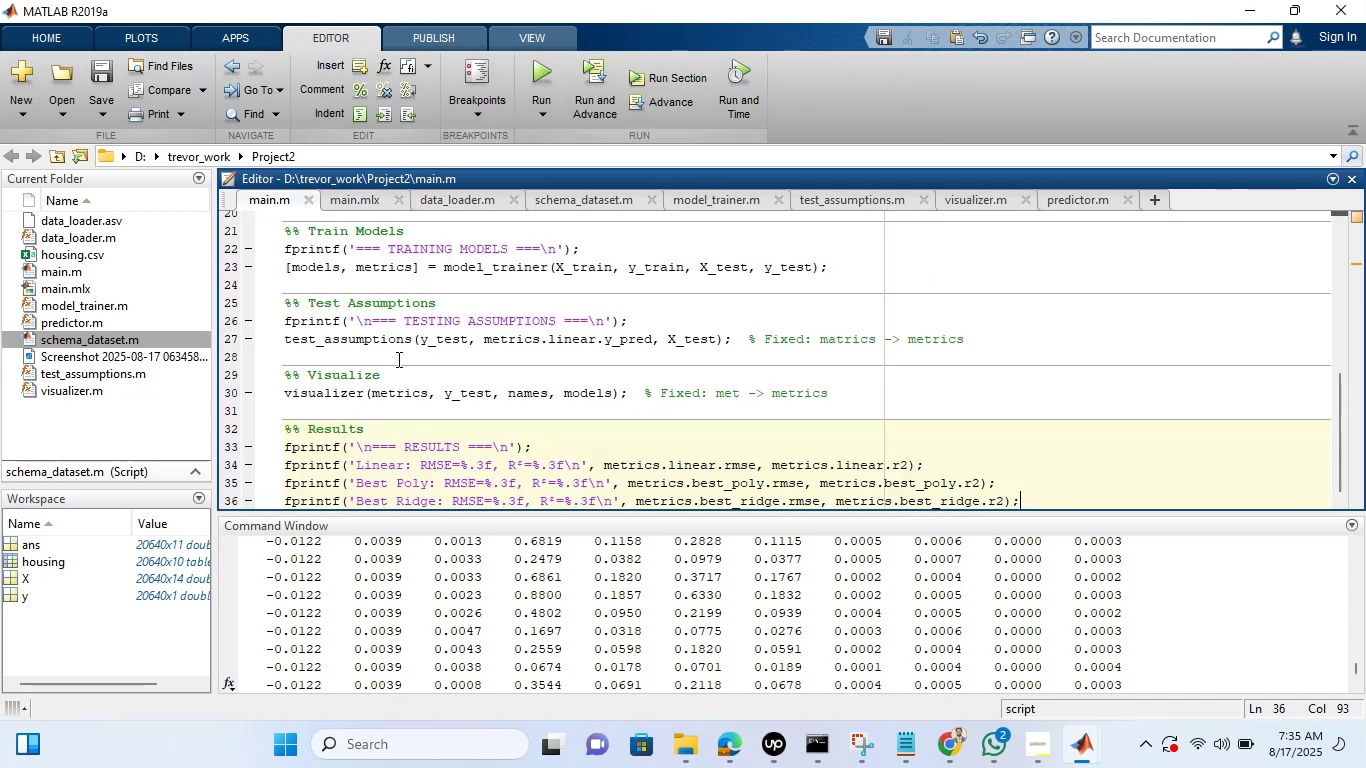 
scroll: coordinate [562, 370], scroll_direction: up, amount: 16.0
 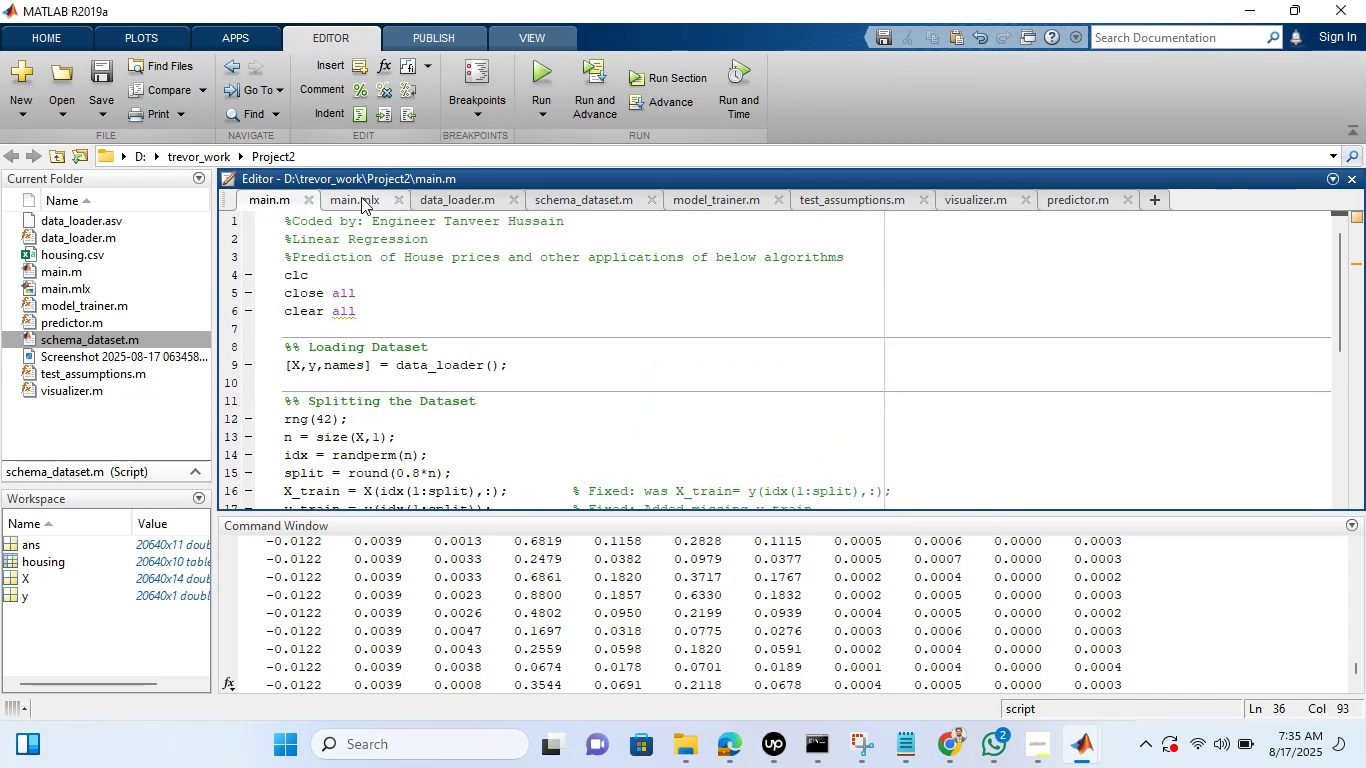 
left_click([361, 197])
 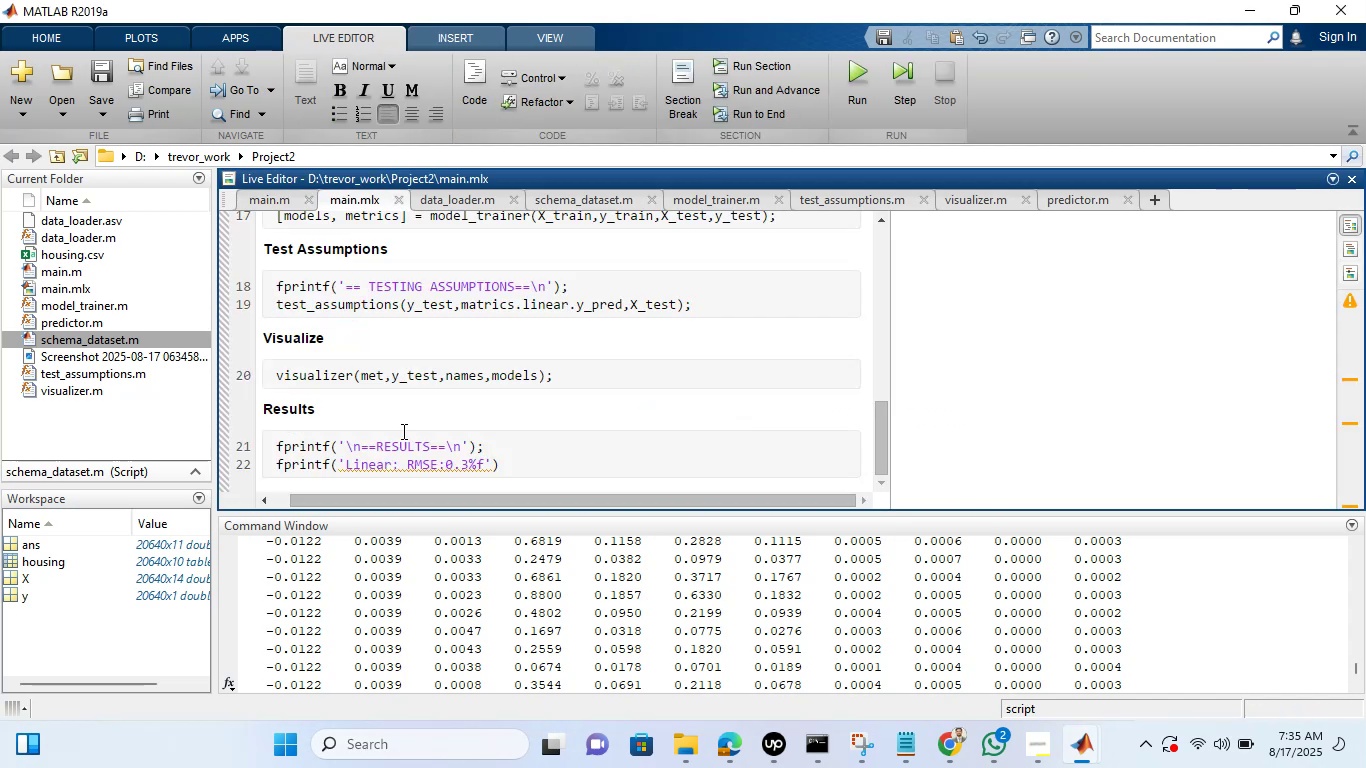 
scroll: coordinate [591, 381], scroll_direction: up, amount: 14.0
 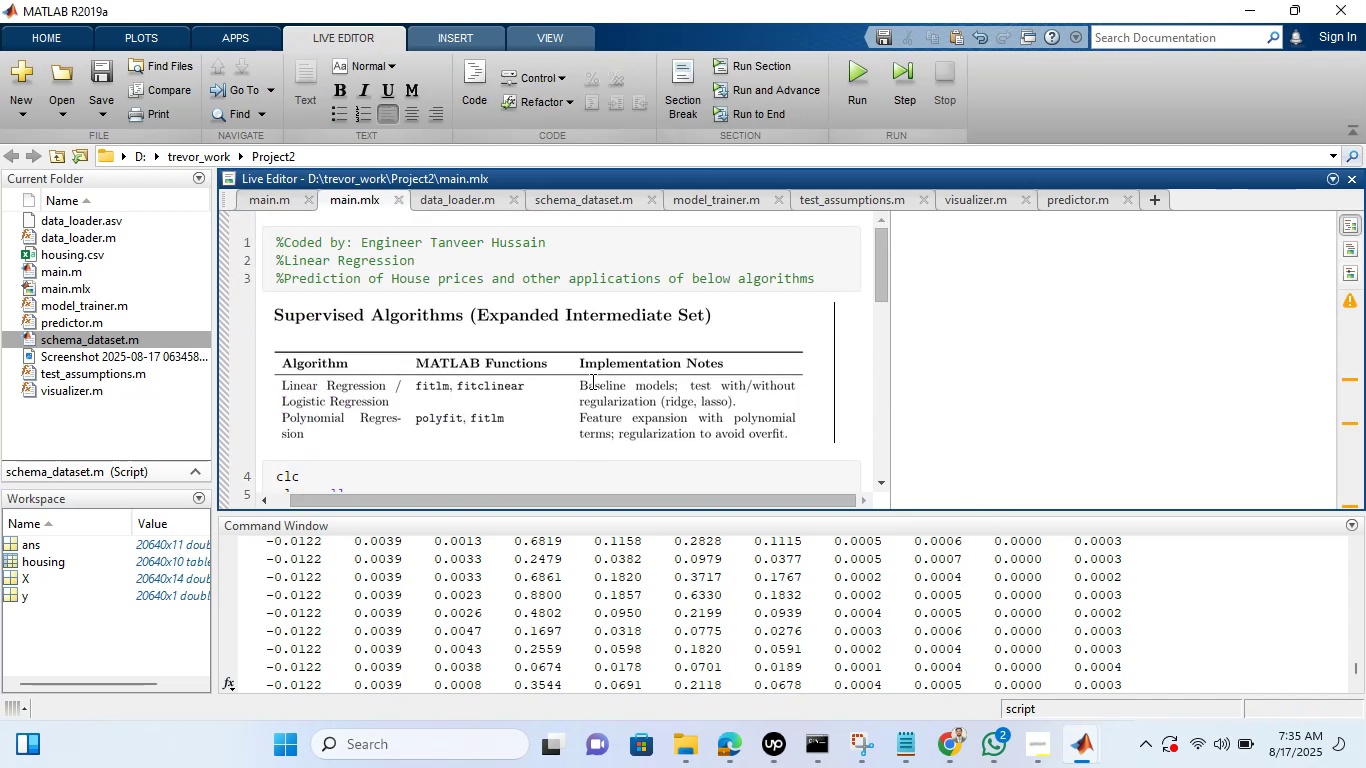 
scroll: coordinate [591, 381], scroll_direction: down, amount: 2.0
 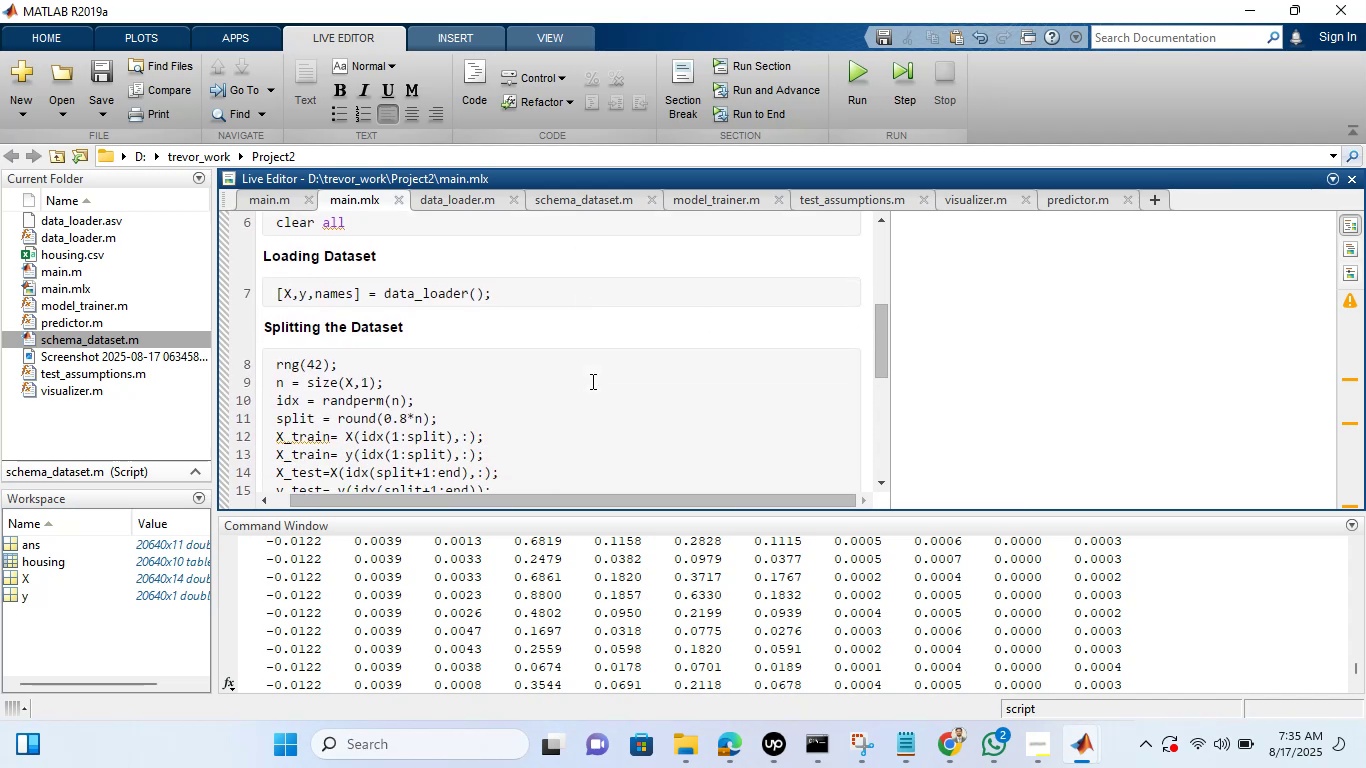 
scroll: coordinate [591, 381], scroll_direction: none, amount: 0.0
 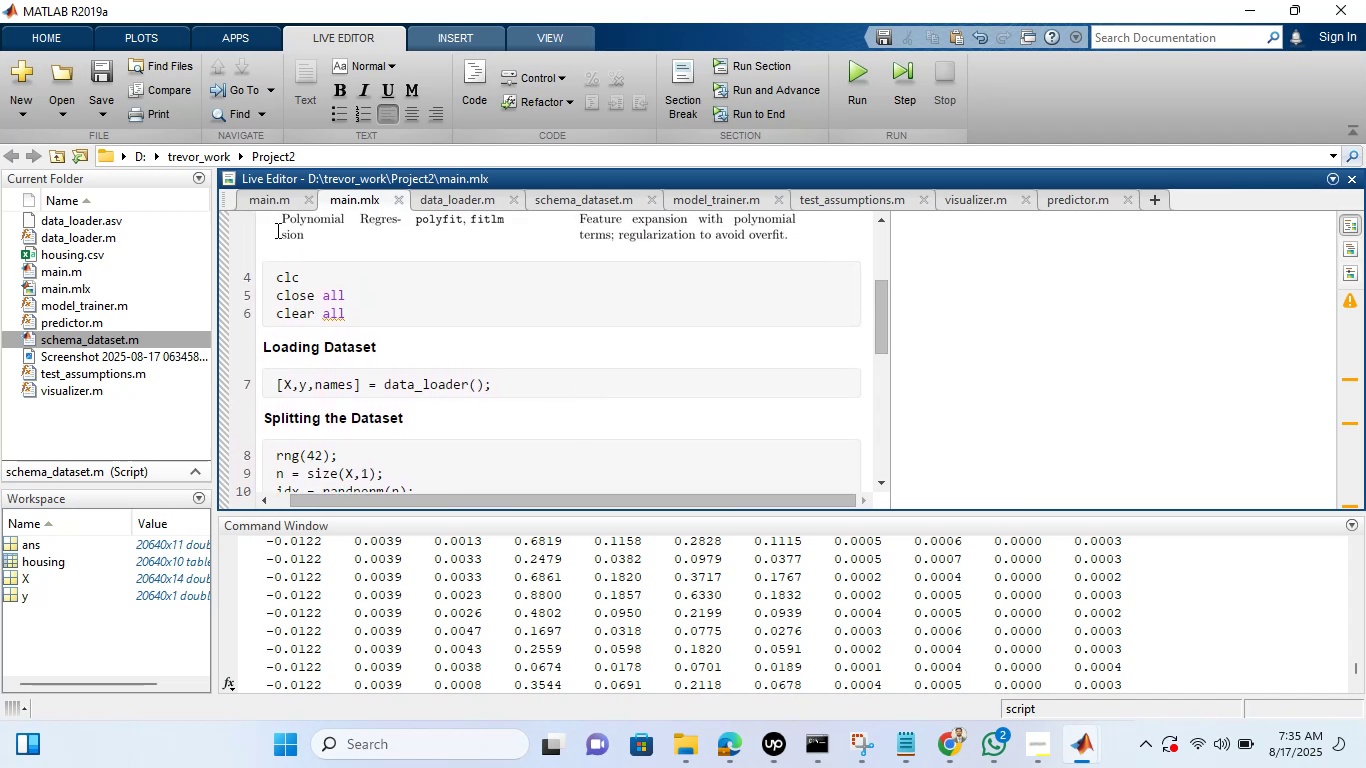 
left_click([283, 203])
 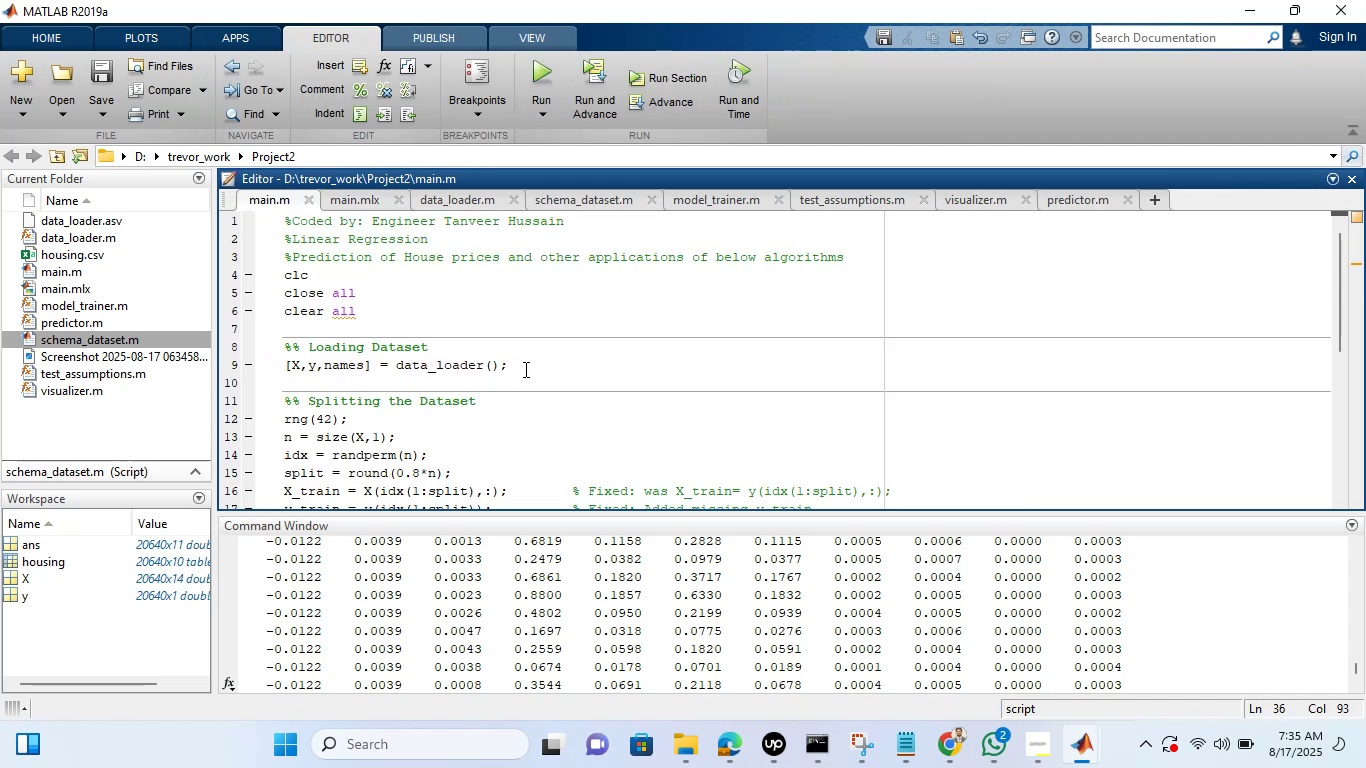 
left_click_drag(start_coordinate=[524, 369], to_coordinate=[280, 350])
 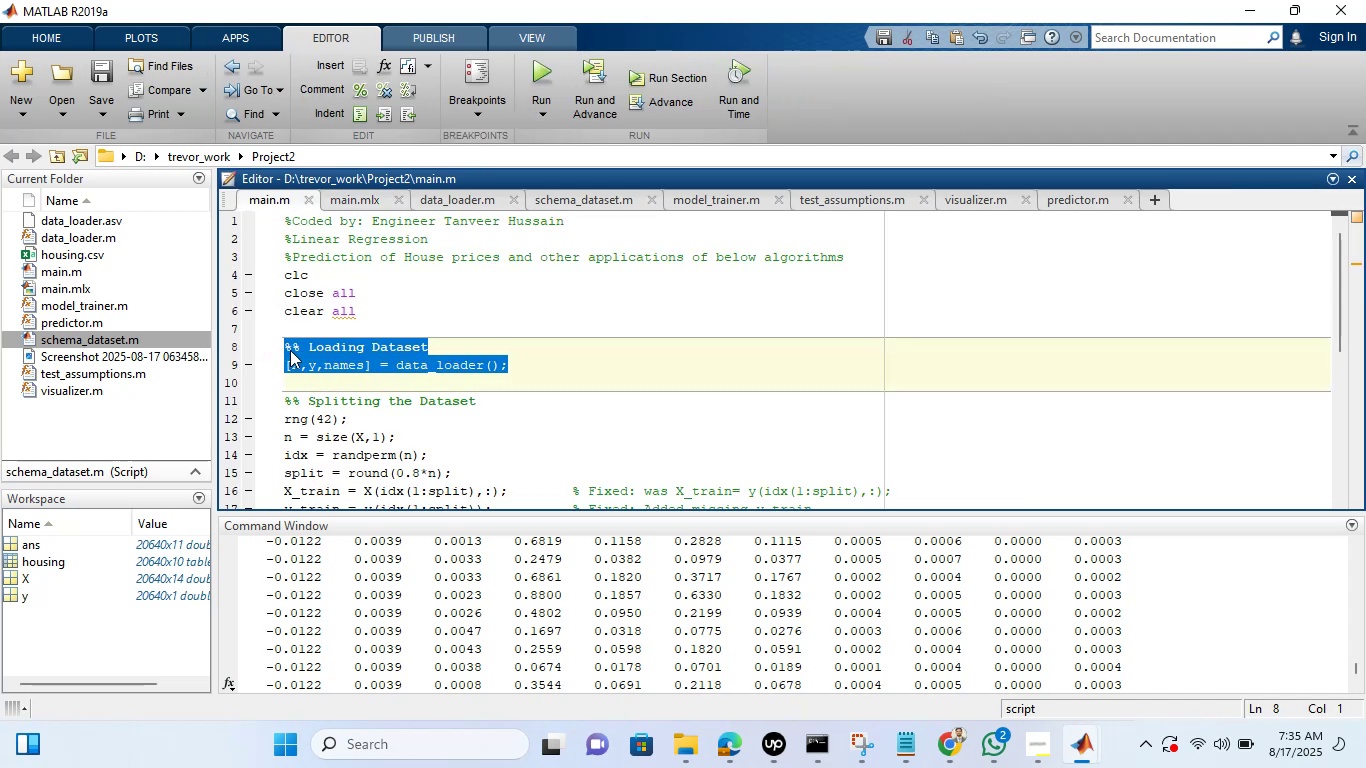 
right_click([290, 350])
 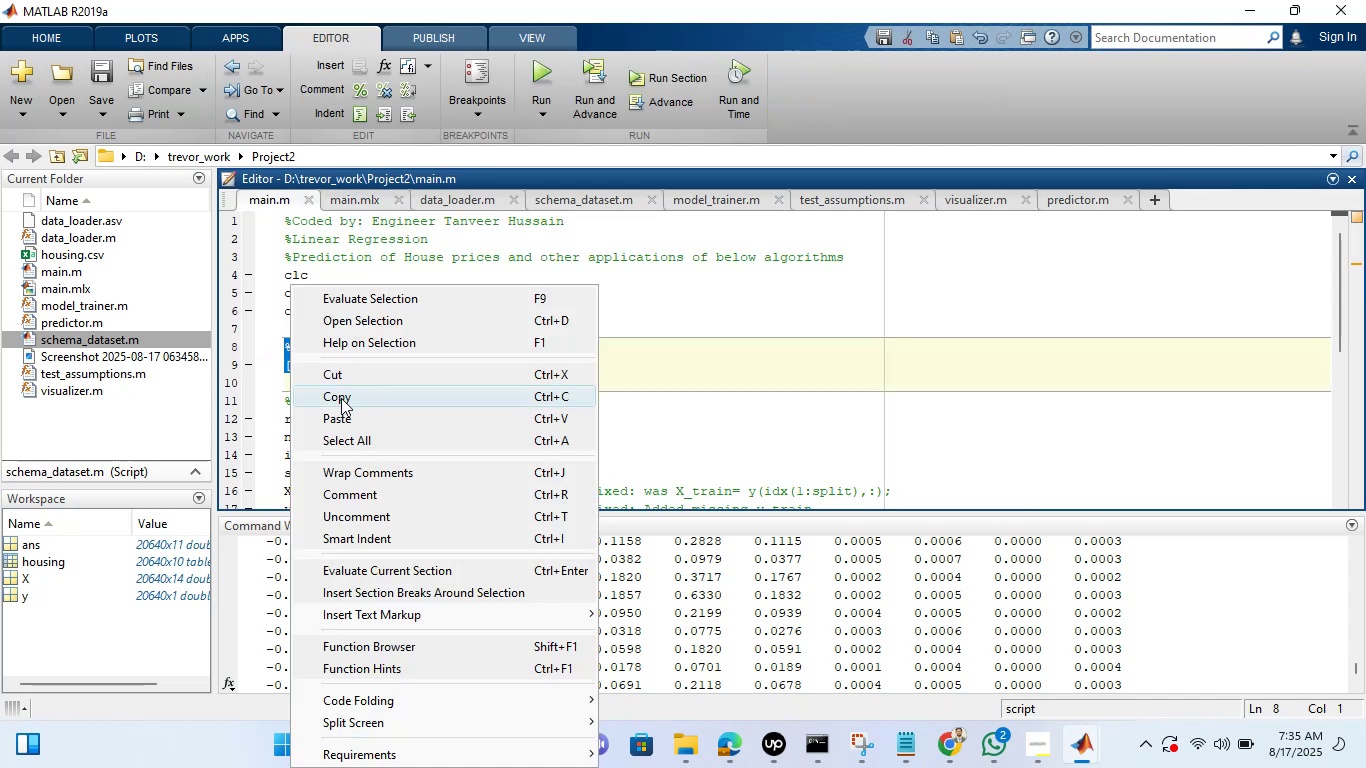 
left_click([341, 398])
 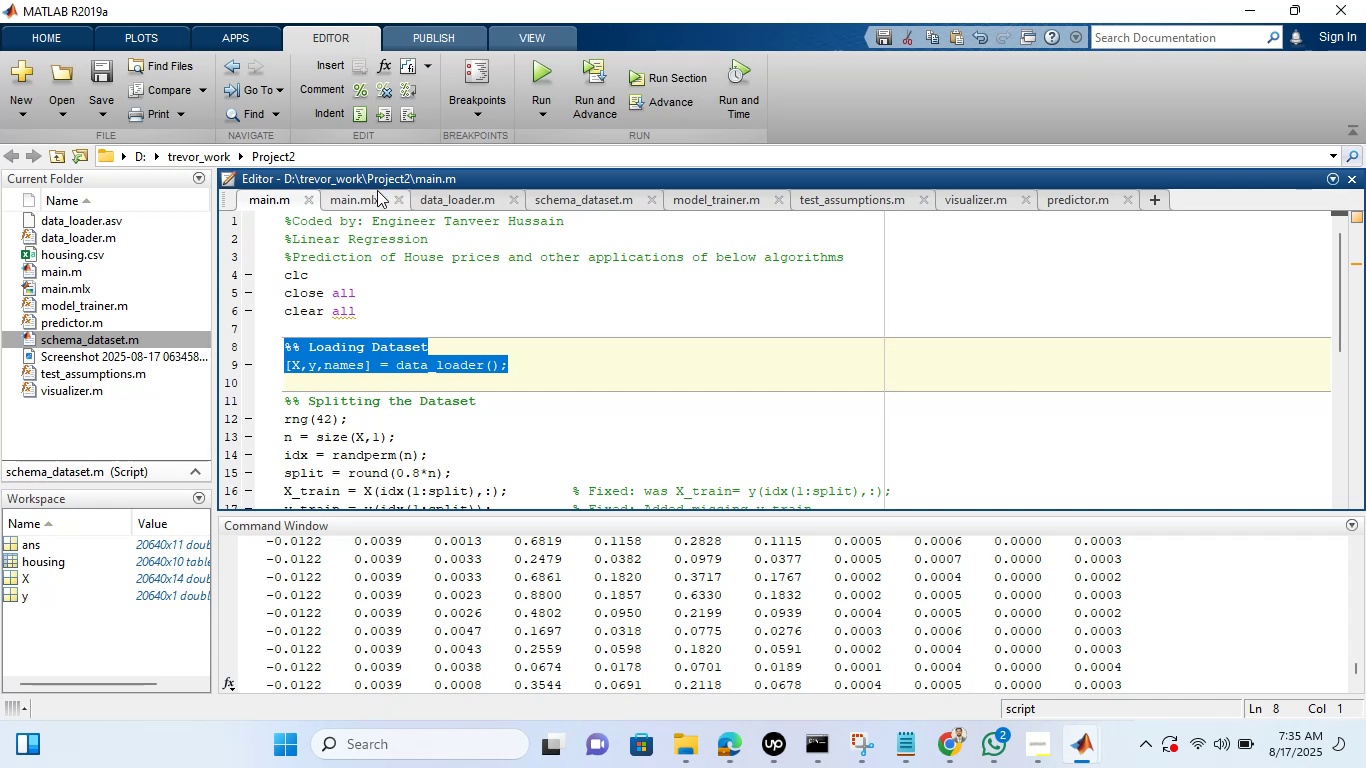 
left_click([376, 190])
 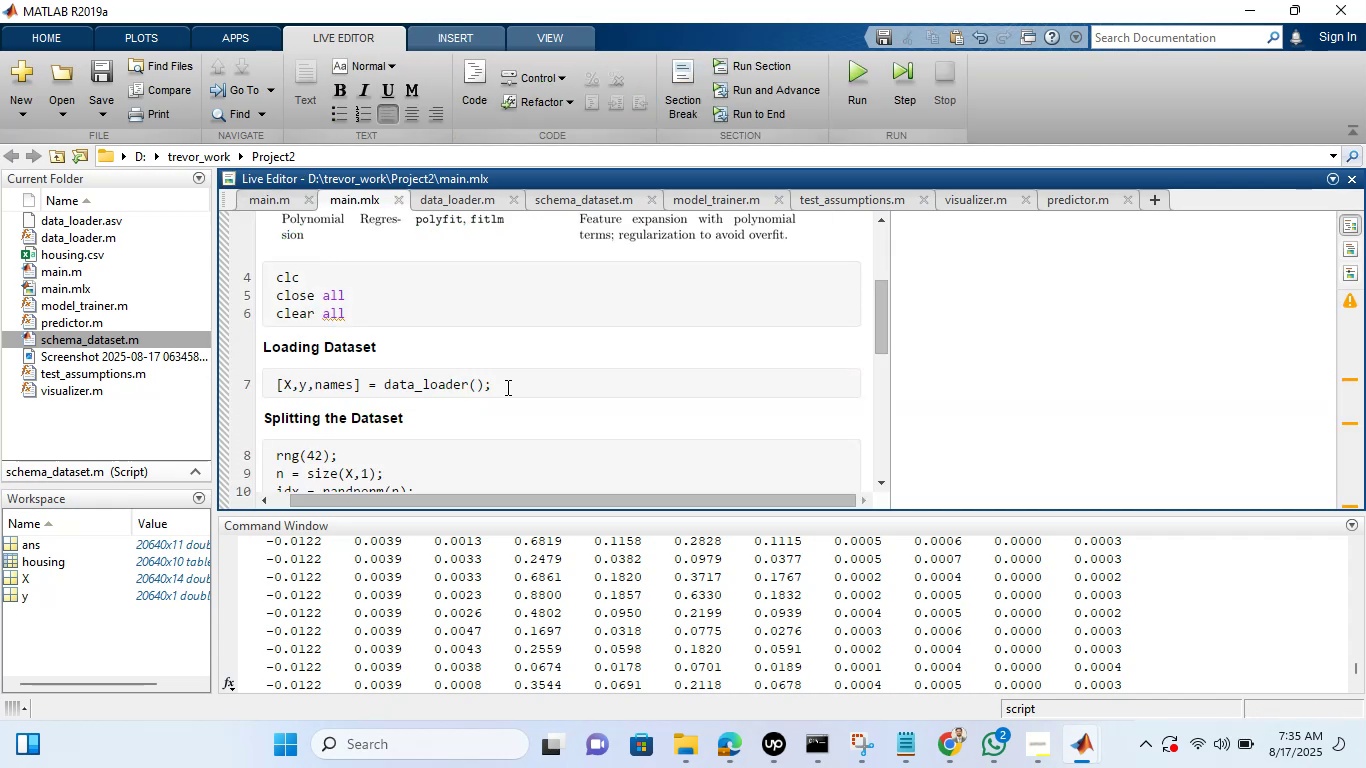 
scroll: coordinate [411, 358], scroll_direction: down, amount: 1.0
 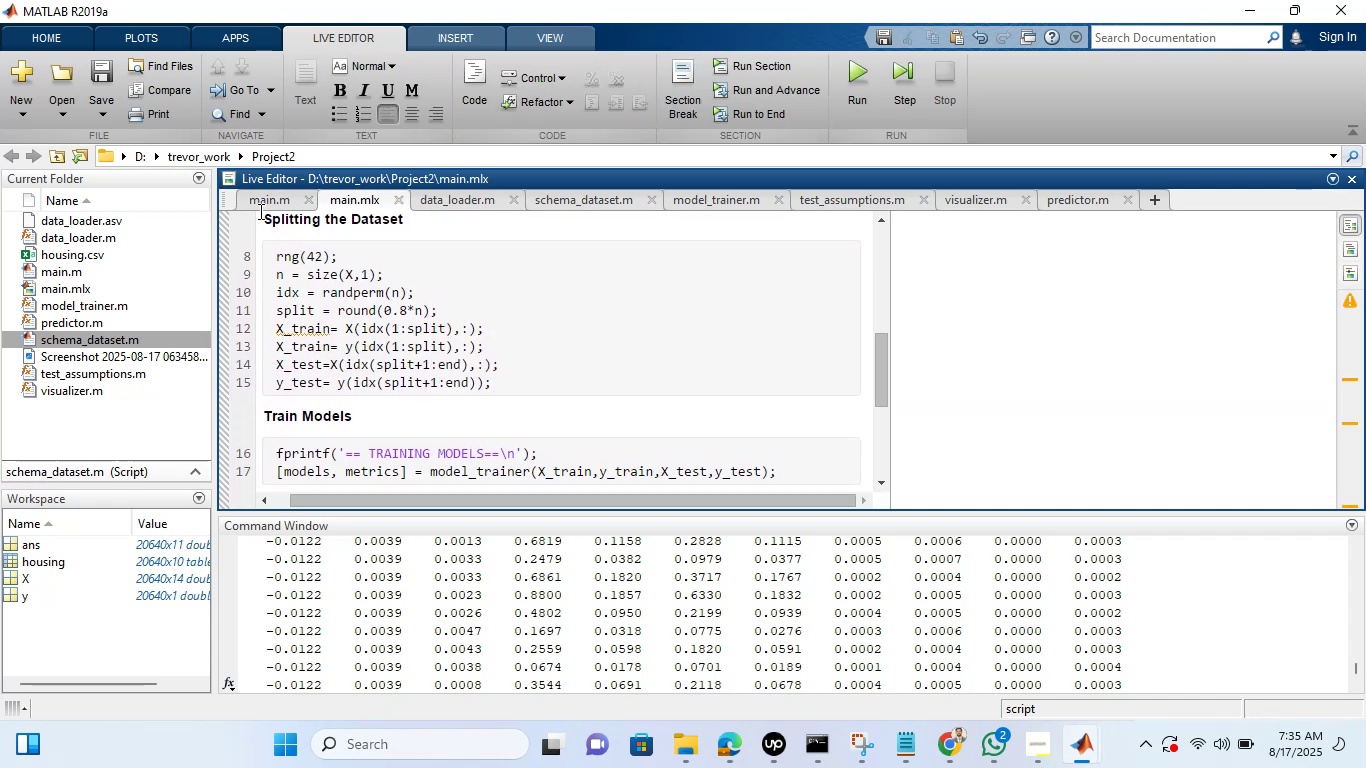 
left_click([262, 204])
 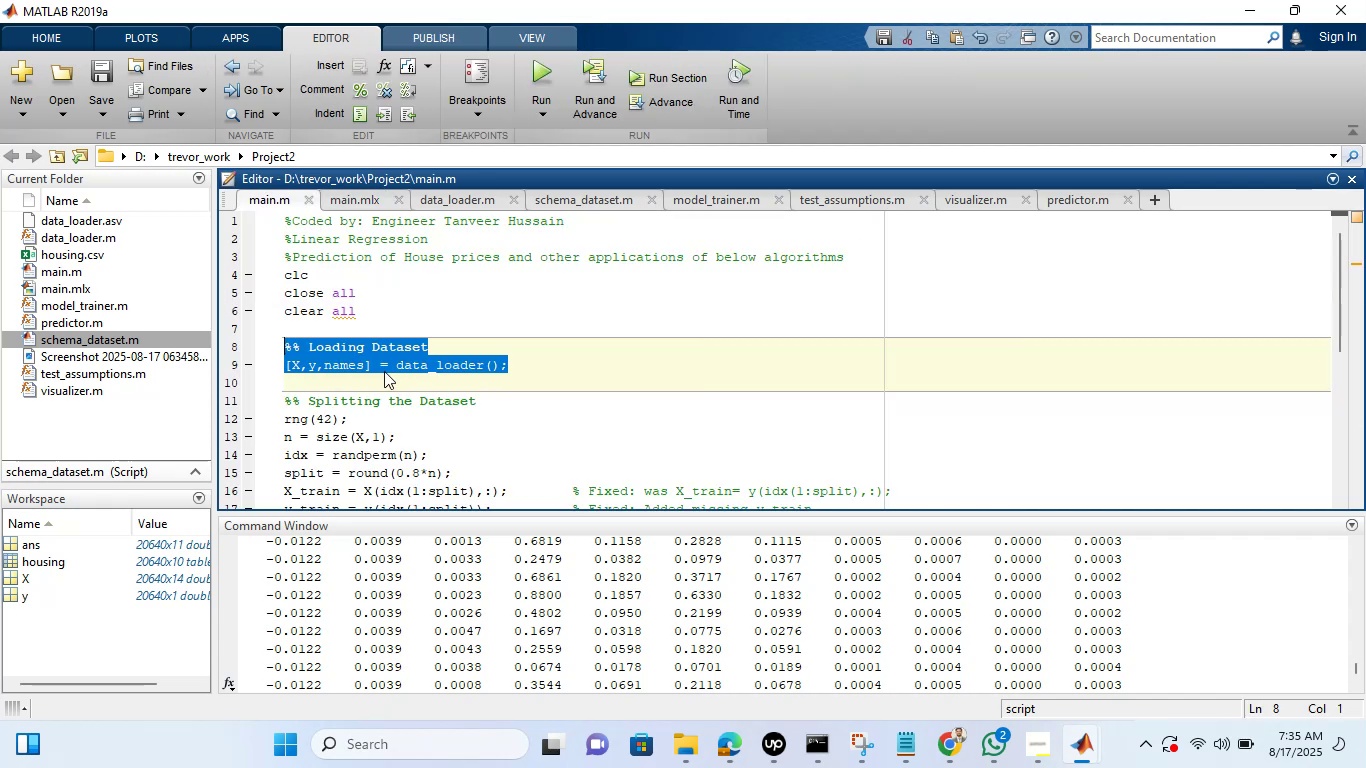 
scroll: coordinate [455, 372], scroll_direction: down, amount: 1.0
 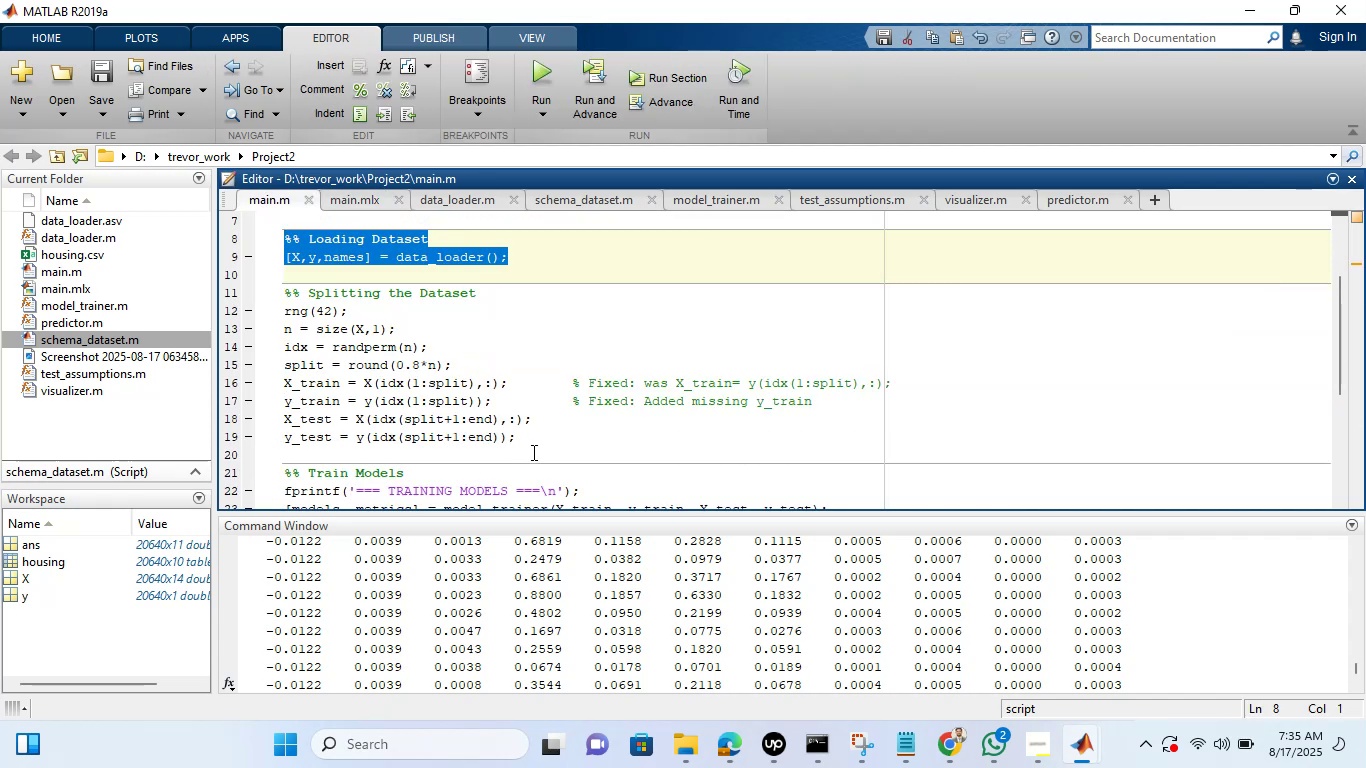 
left_click_drag(start_coordinate=[533, 443], to_coordinate=[269, 304])
 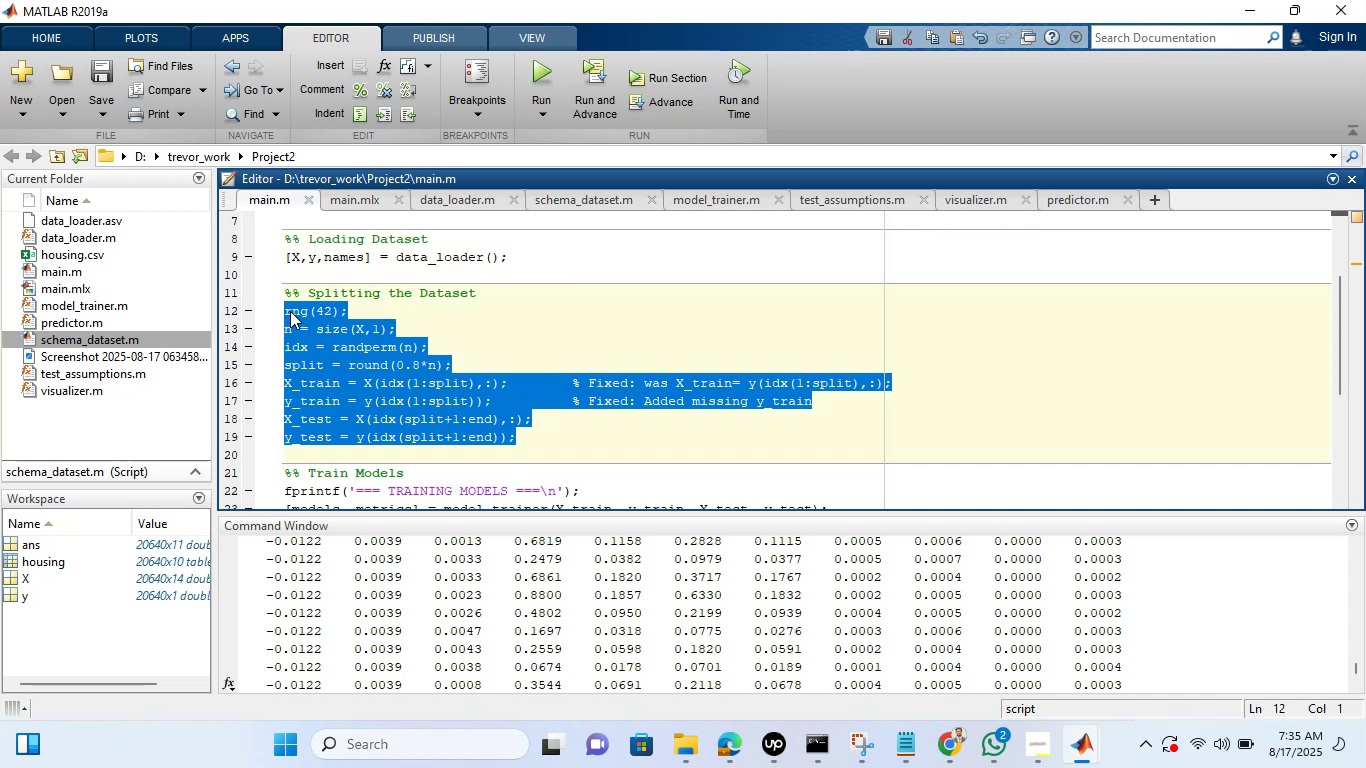 
right_click([290, 311])
 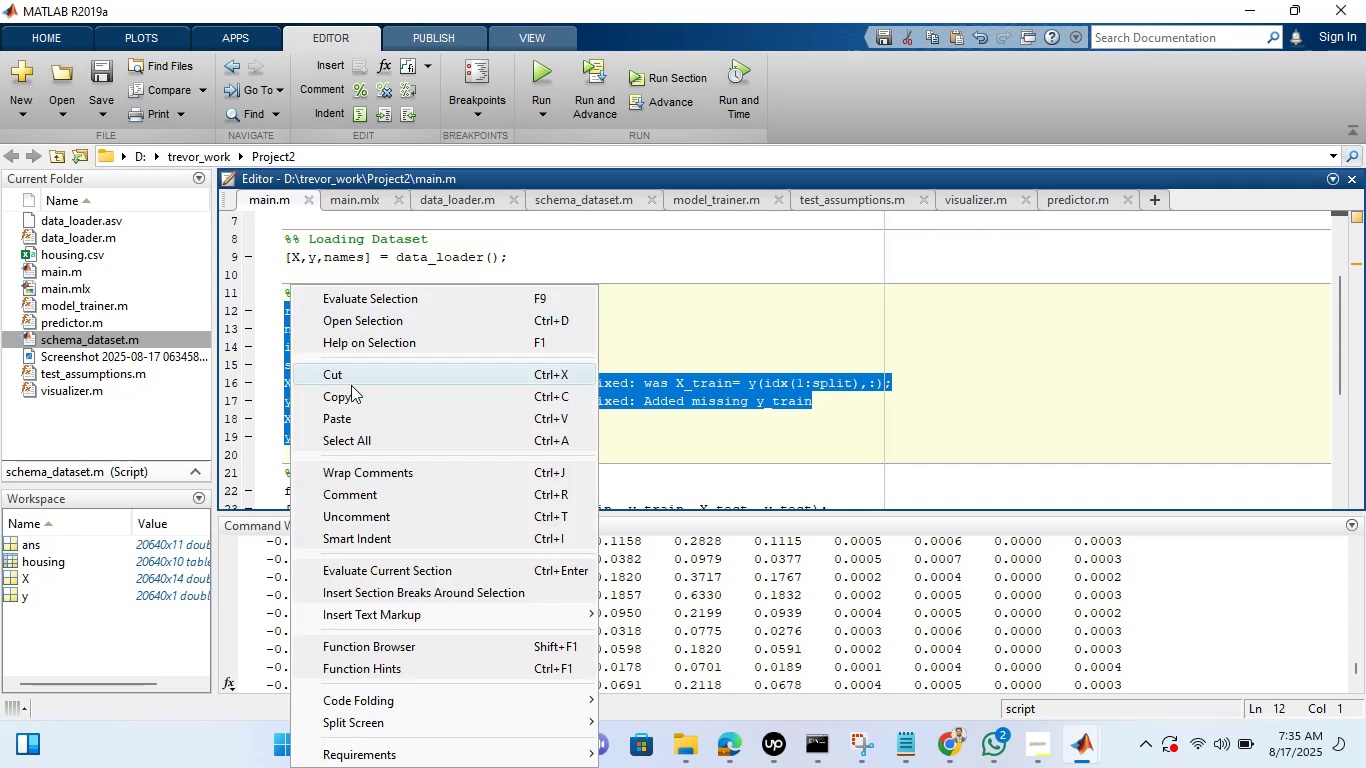 
left_click([351, 391])
 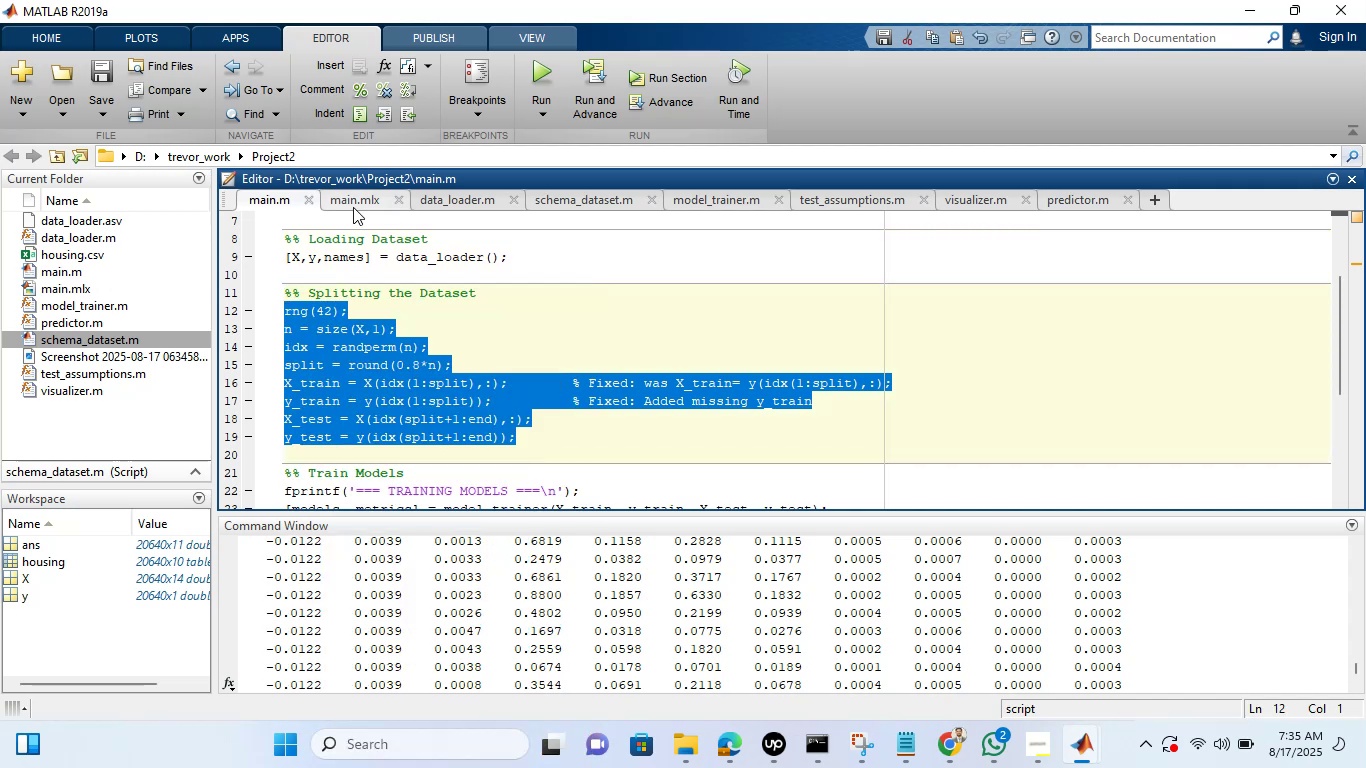 
left_click([356, 199])
 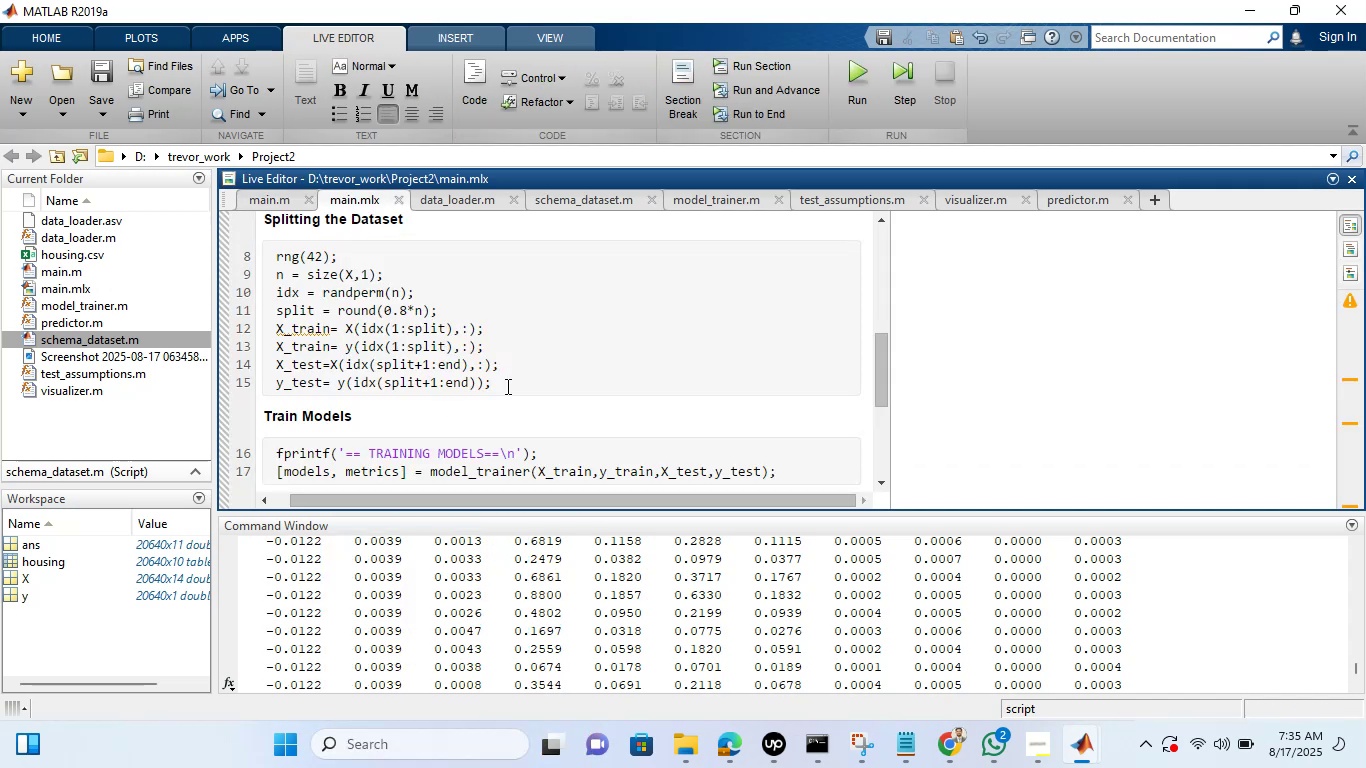 
left_click([506, 386])
 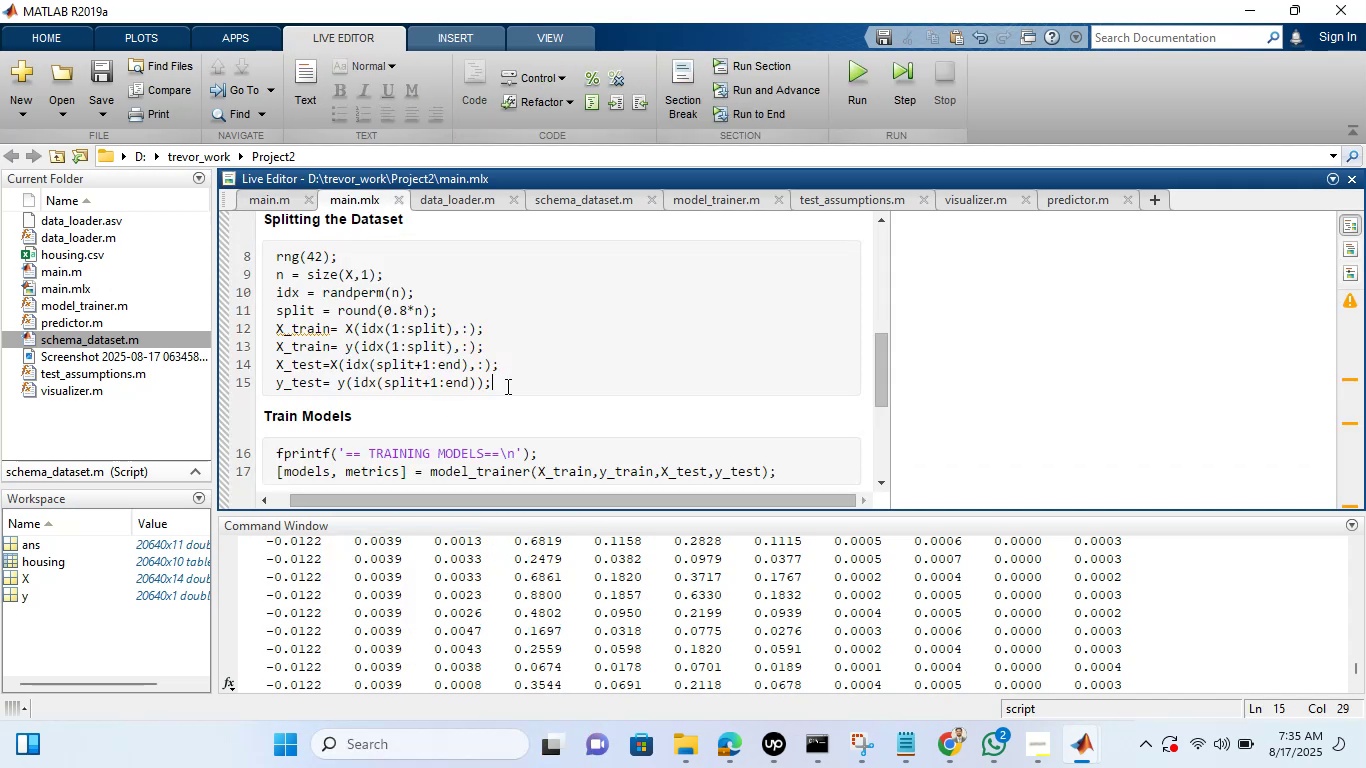 
left_click_drag(start_coordinate=[506, 386], to_coordinate=[293, 255])
 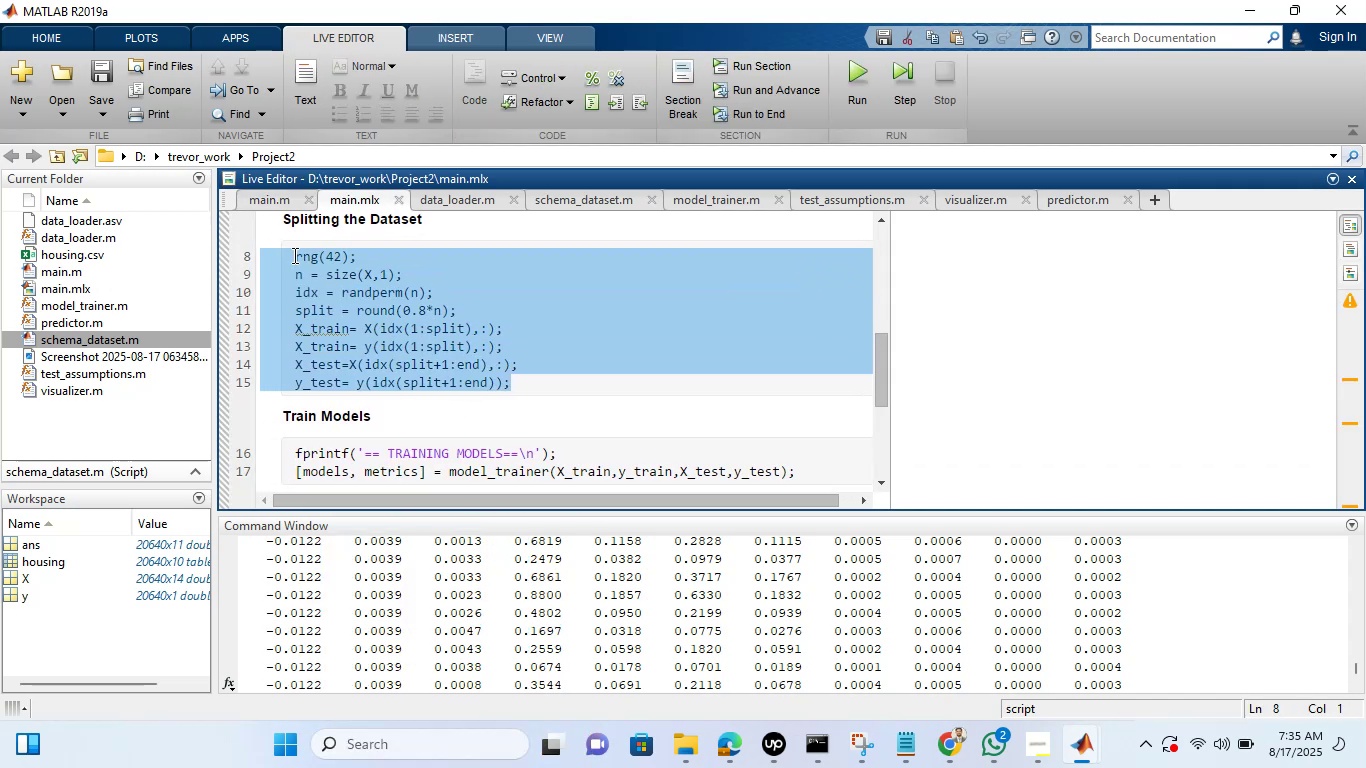 
key(Backspace)
 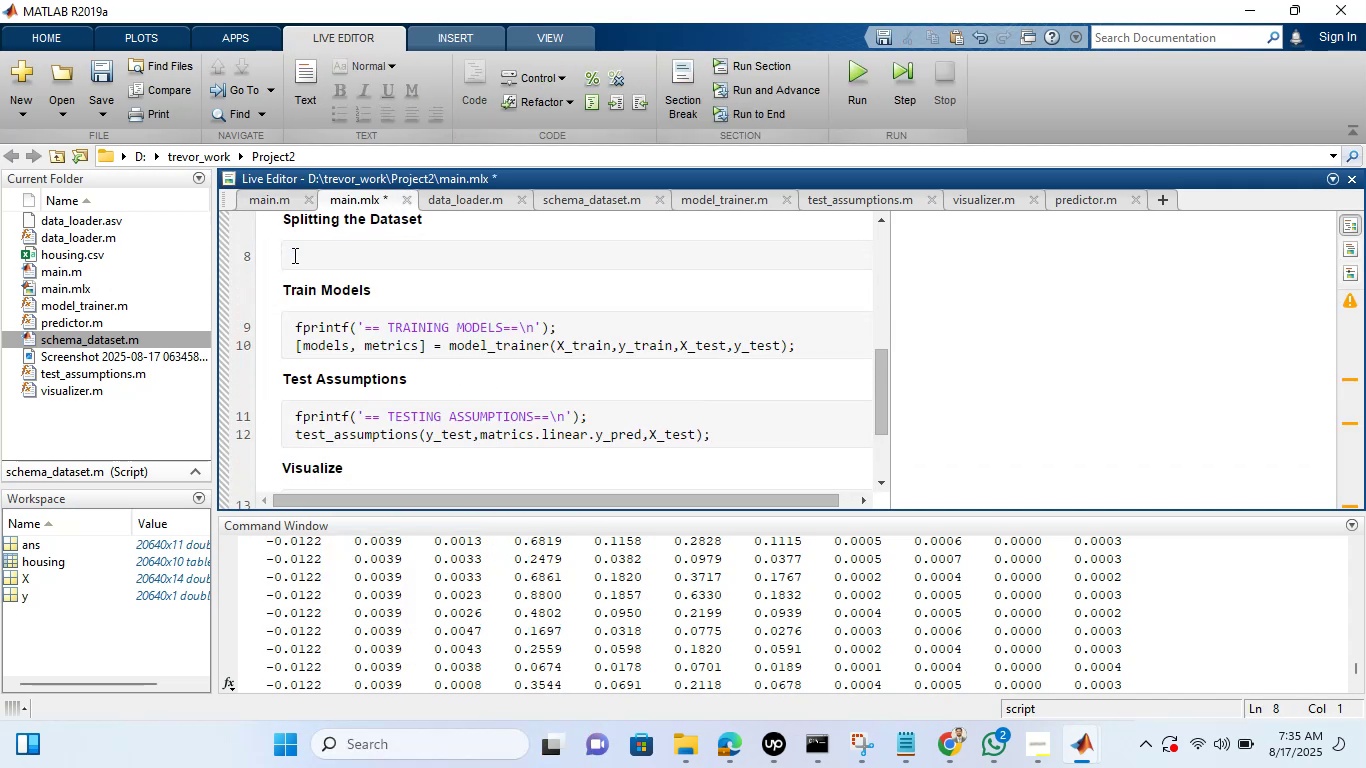 
hold_key(key=ControlLeft, duration=0.67)
 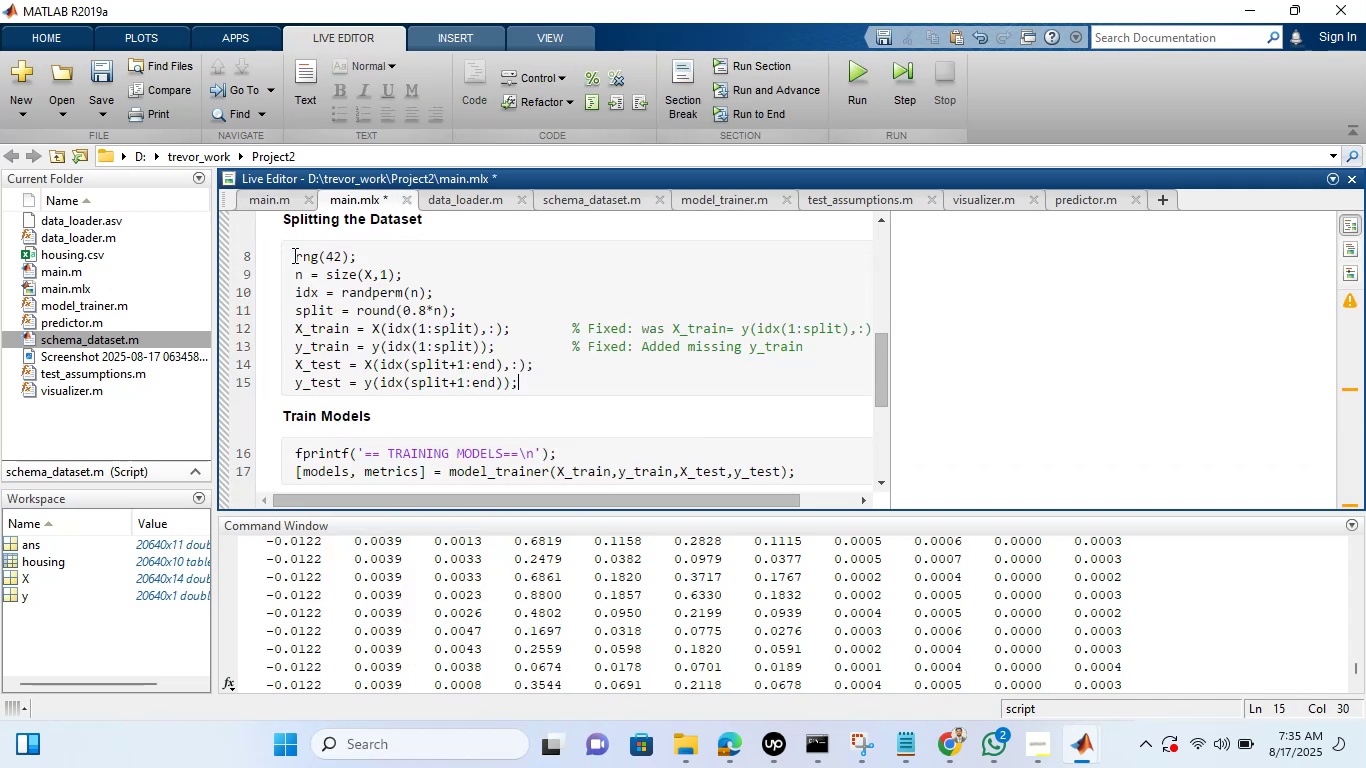 
hold_key(key=V, duration=0.31)
 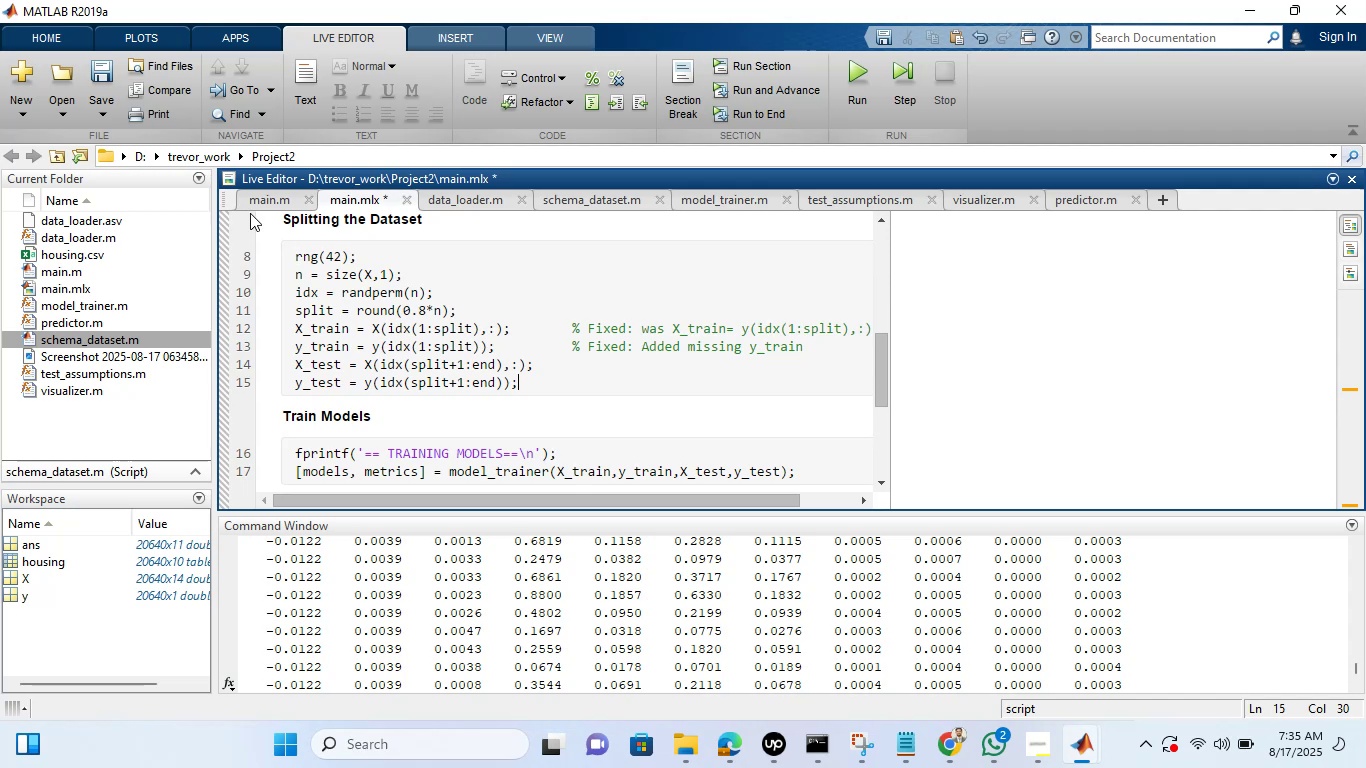 
scroll: coordinate [460, 346], scroll_direction: down, amount: 1.0
 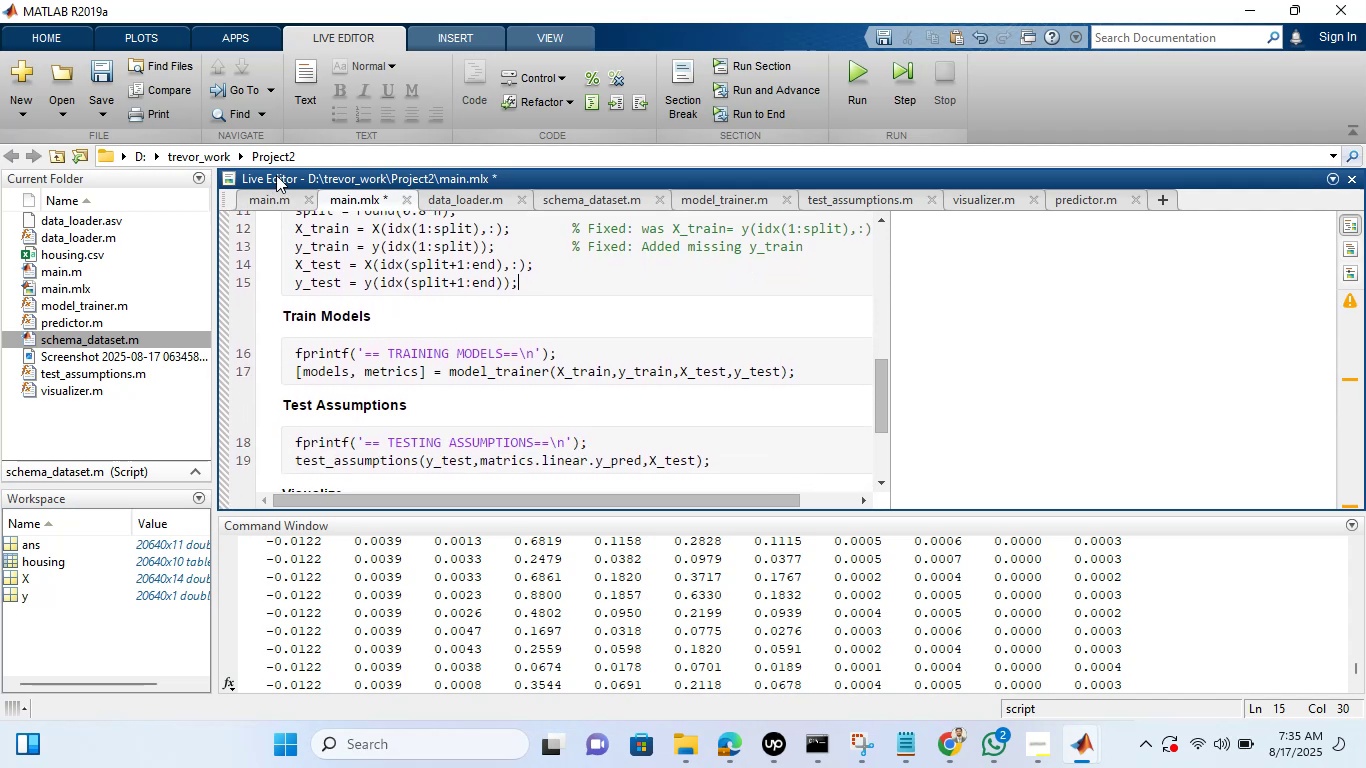 
left_click([274, 200])
 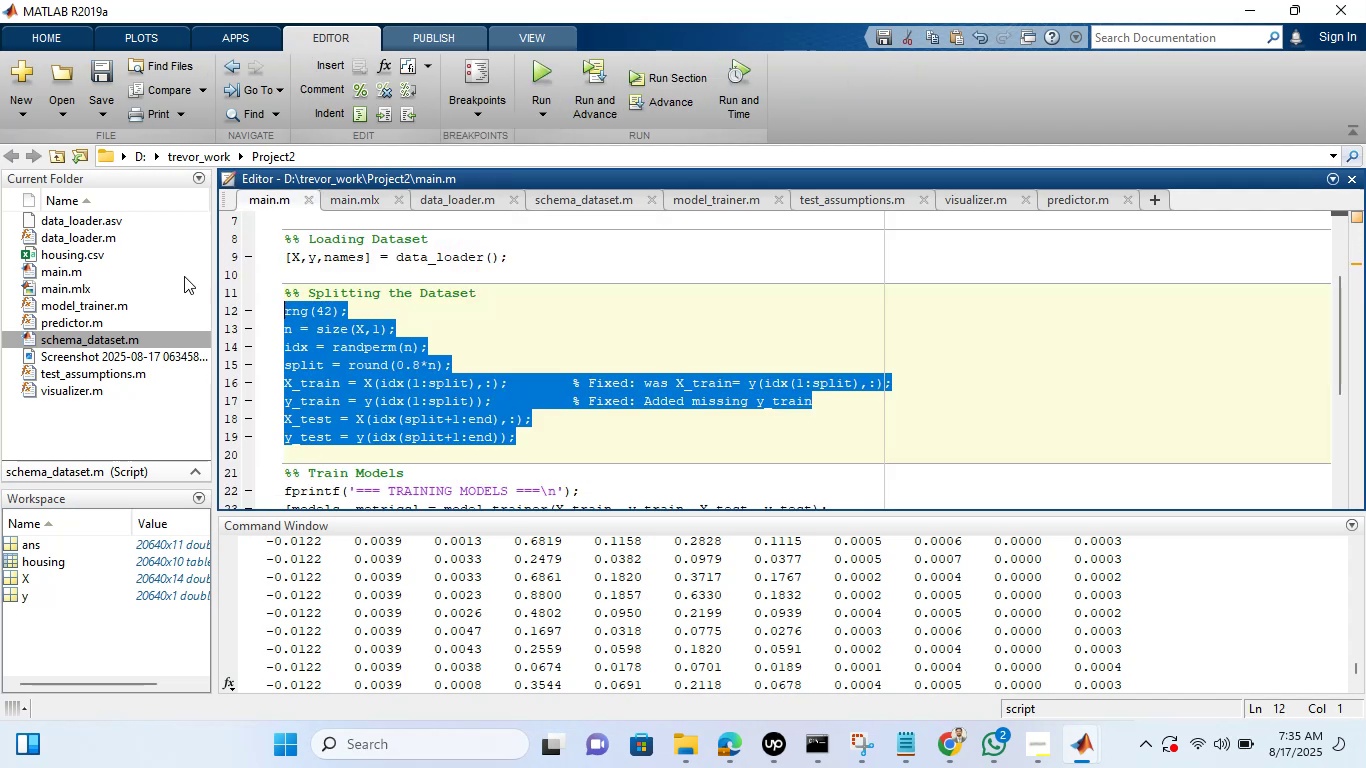 
scroll: coordinate [490, 336], scroll_direction: down, amount: 2.0
 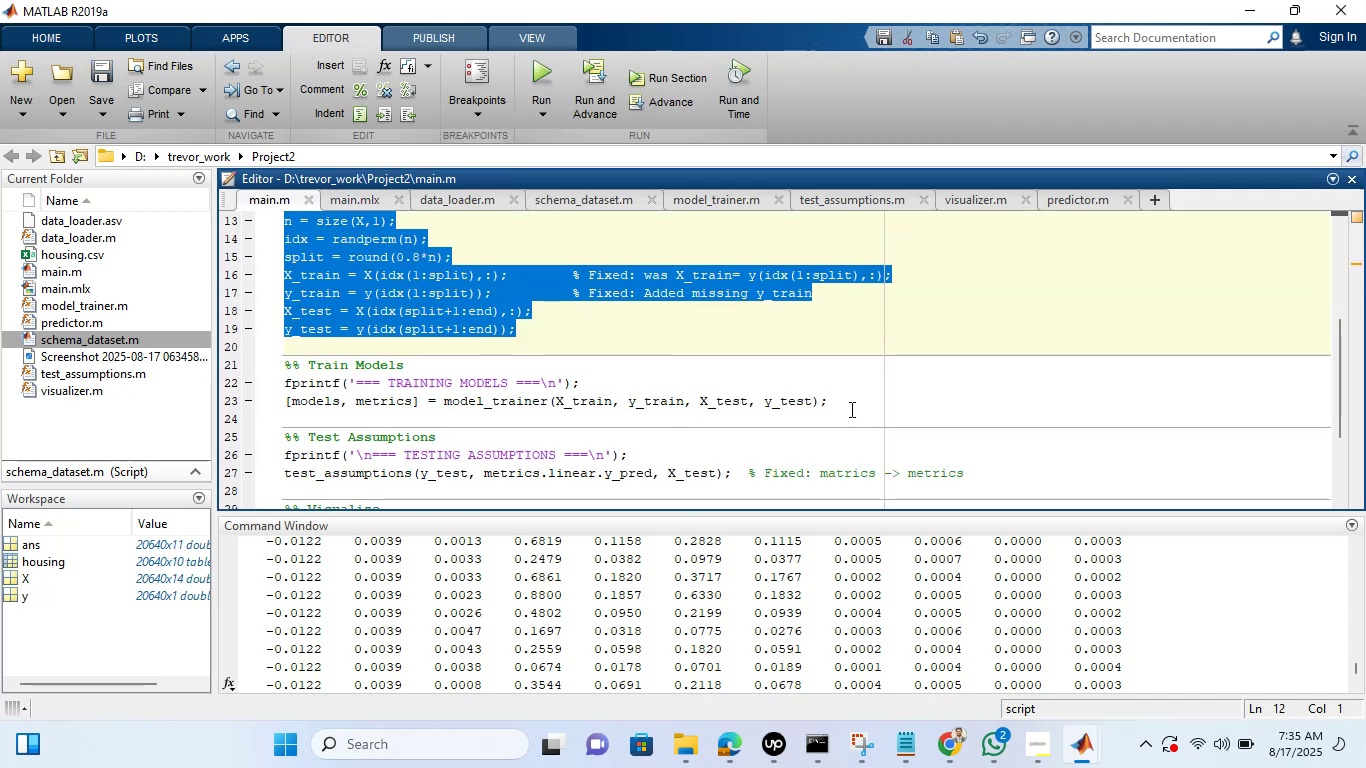 
left_click_drag(start_coordinate=[867, 405], to_coordinate=[258, 379])
 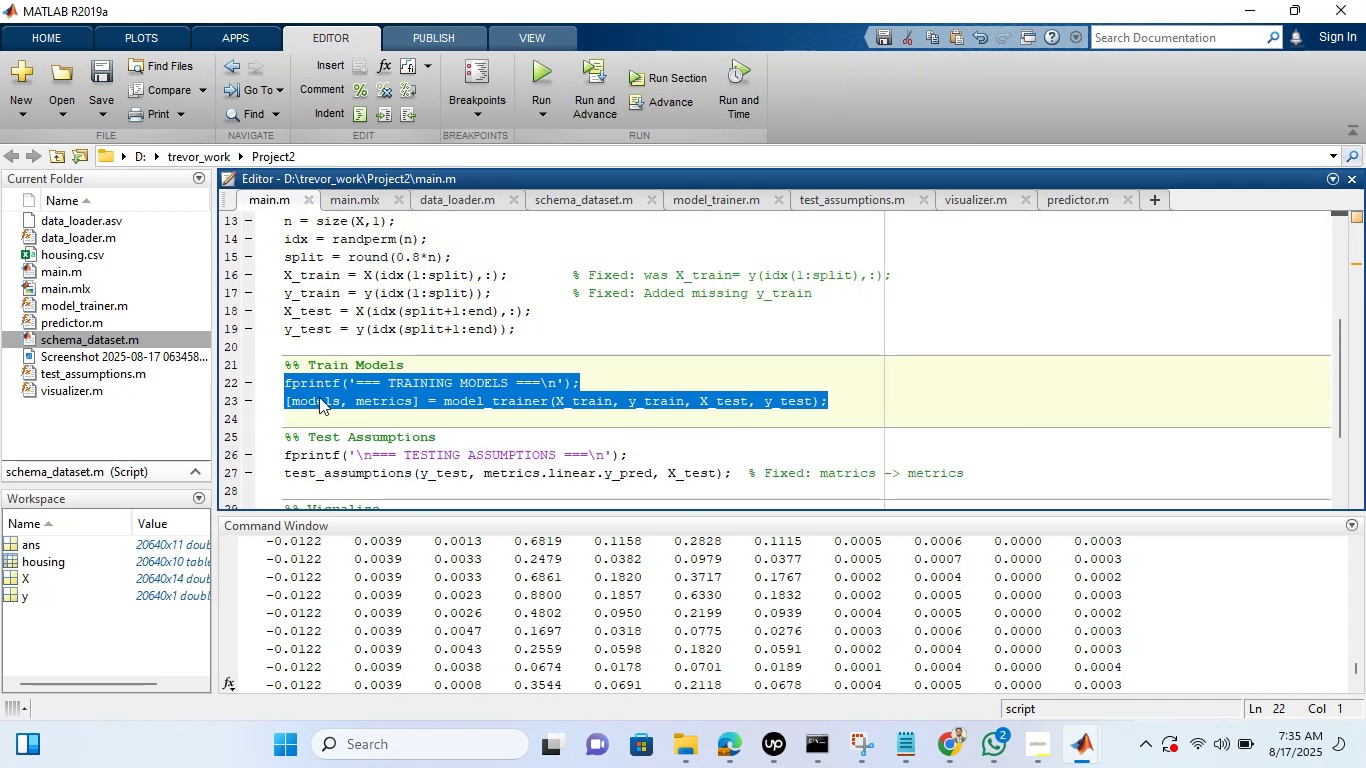 
right_click([319, 397])
 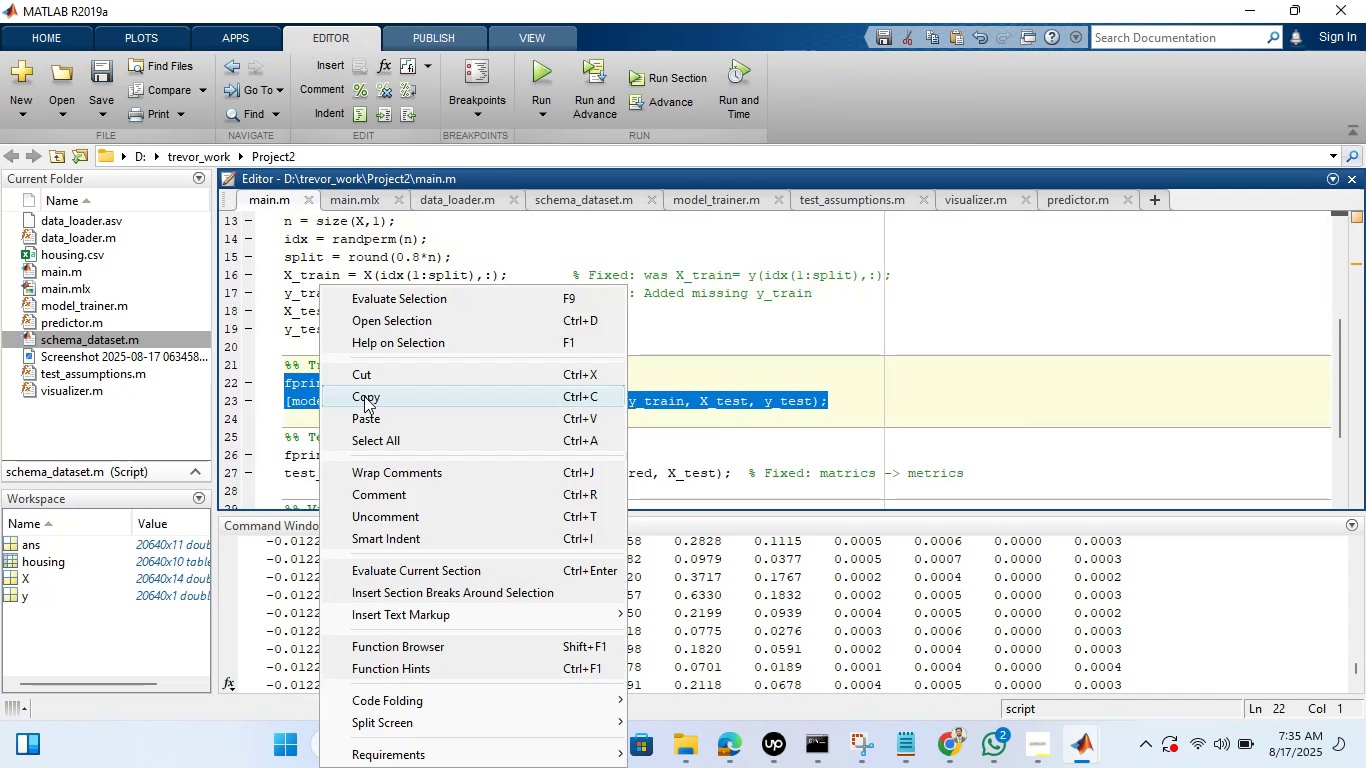 
left_click([364, 396])
 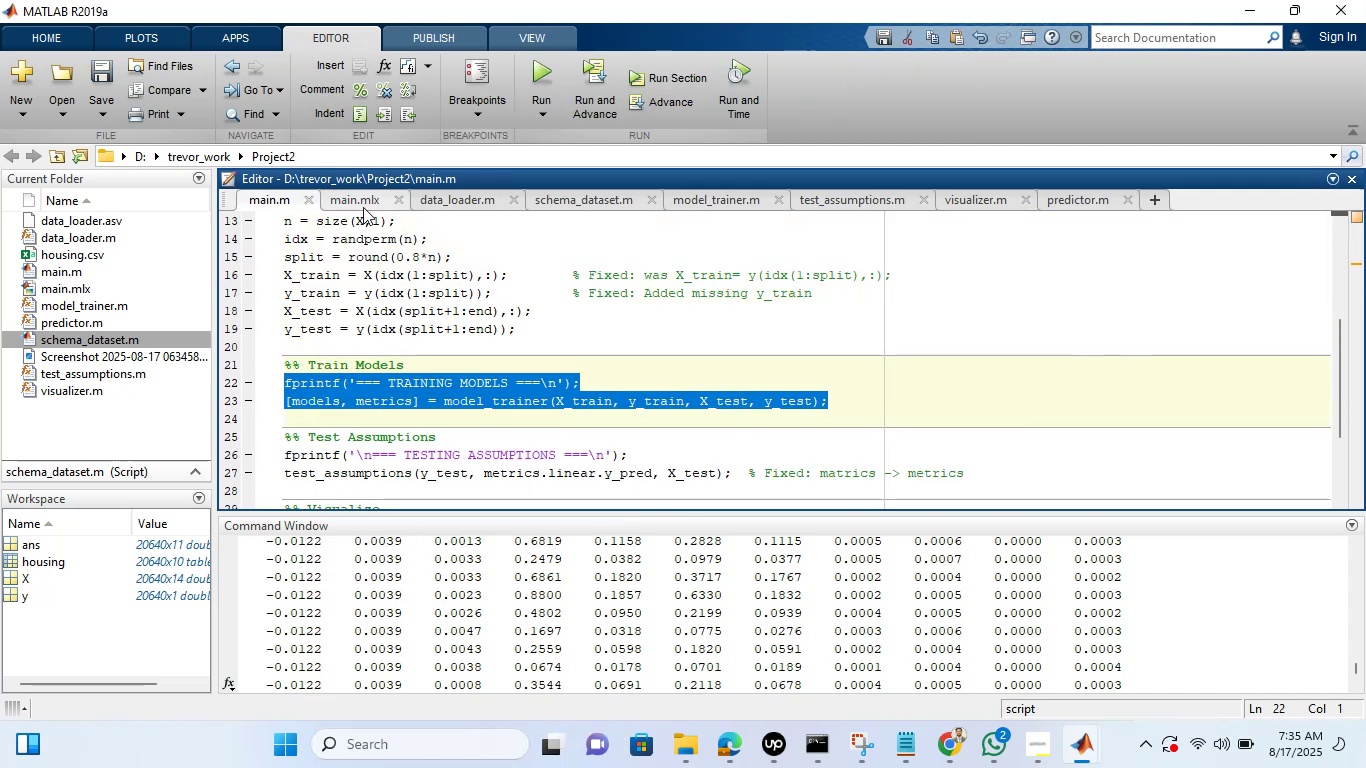 
left_click([363, 207])
 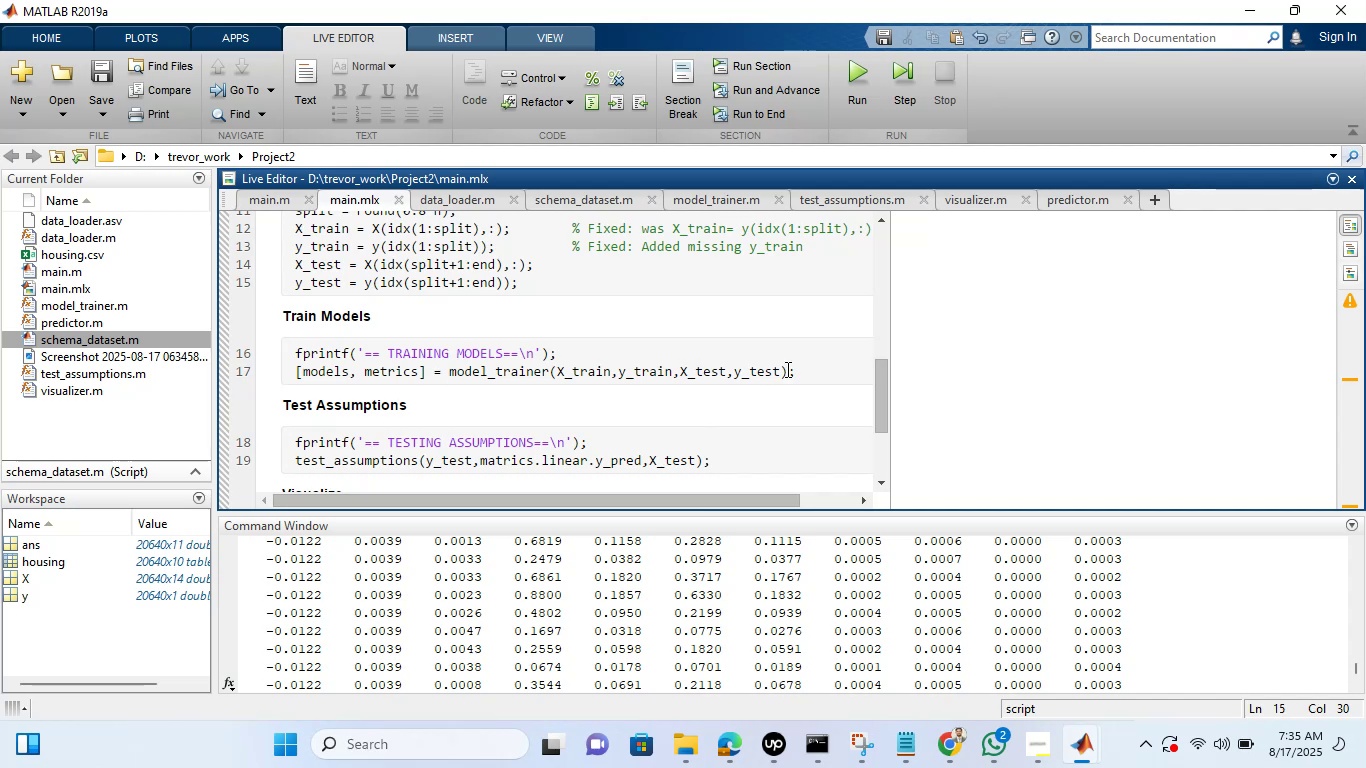 
left_click_drag(start_coordinate=[798, 369], to_coordinate=[294, 352])
 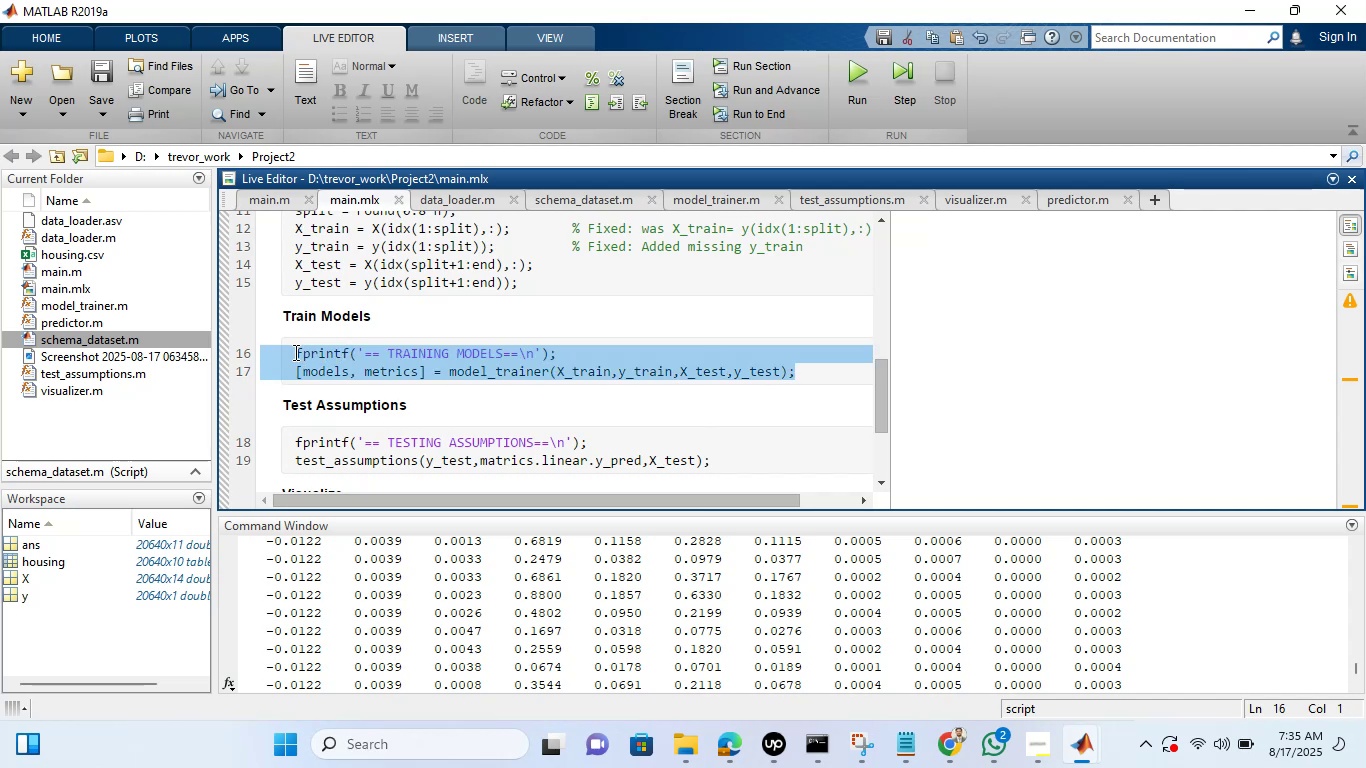 
key(Backspace)
 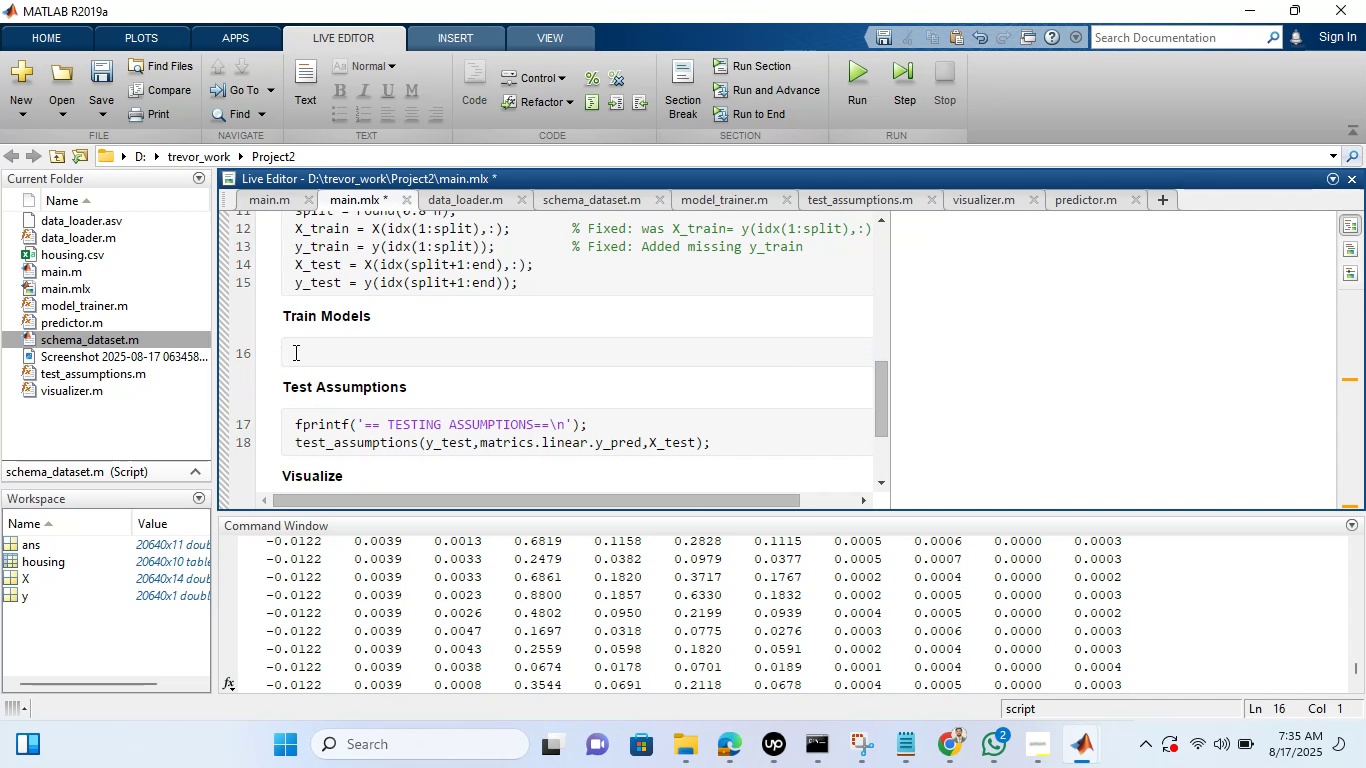 
key(Control+V)
 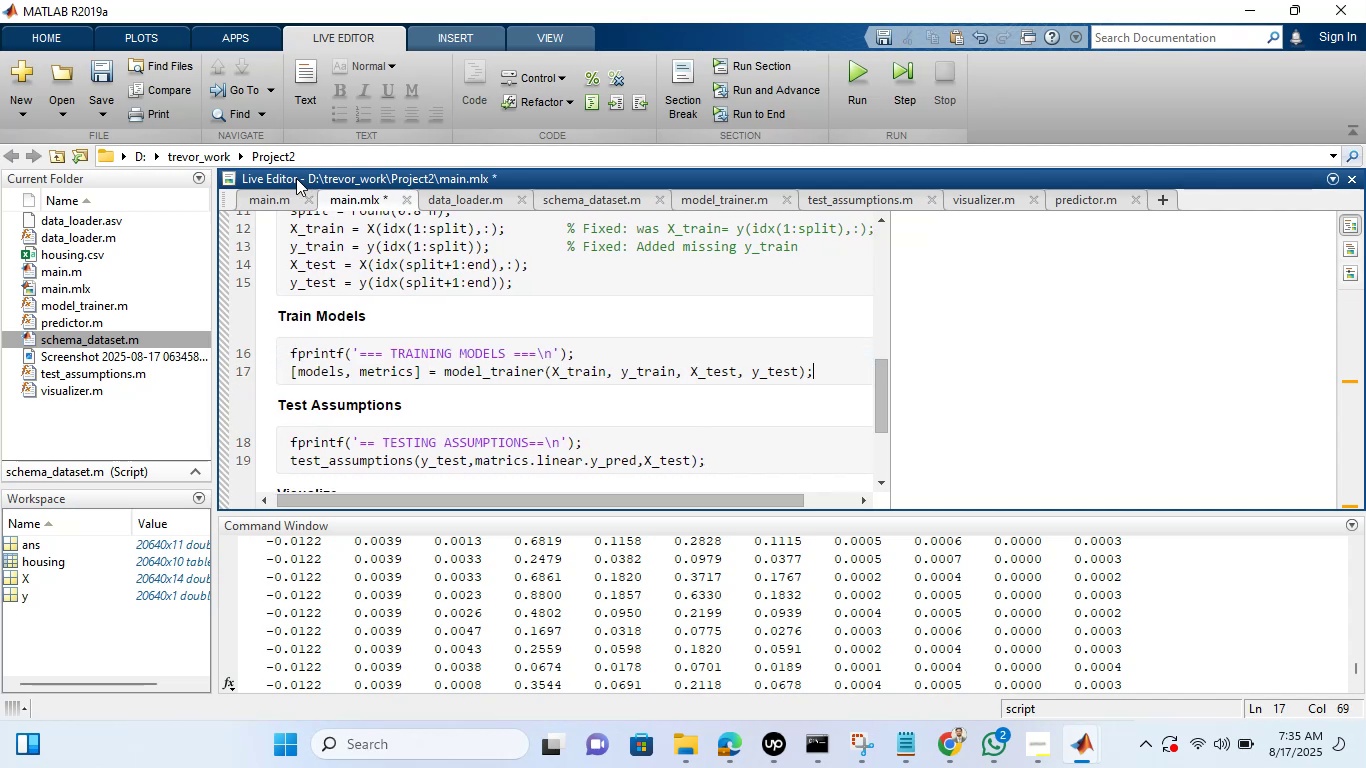 
left_click([265, 191])
 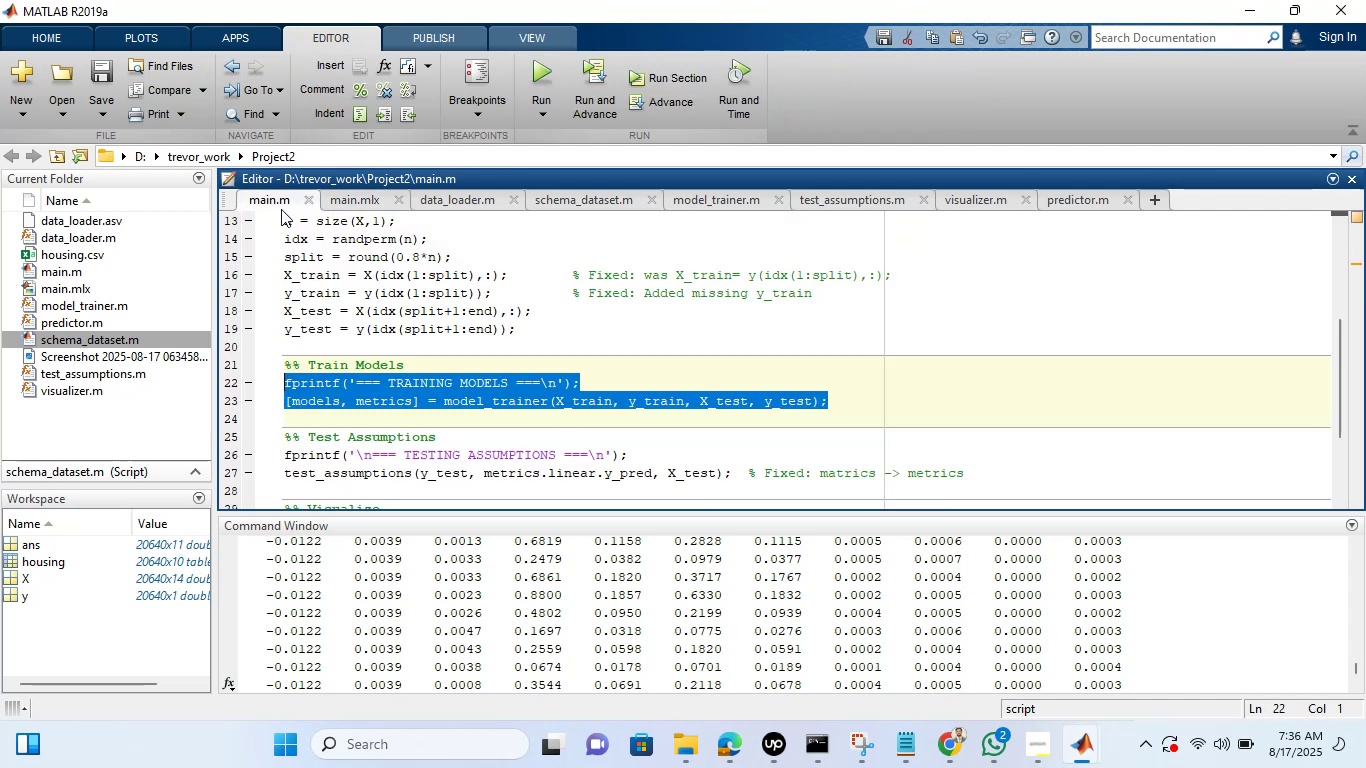 
scroll: coordinate [594, 325], scroll_direction: down, amount: 1.0
 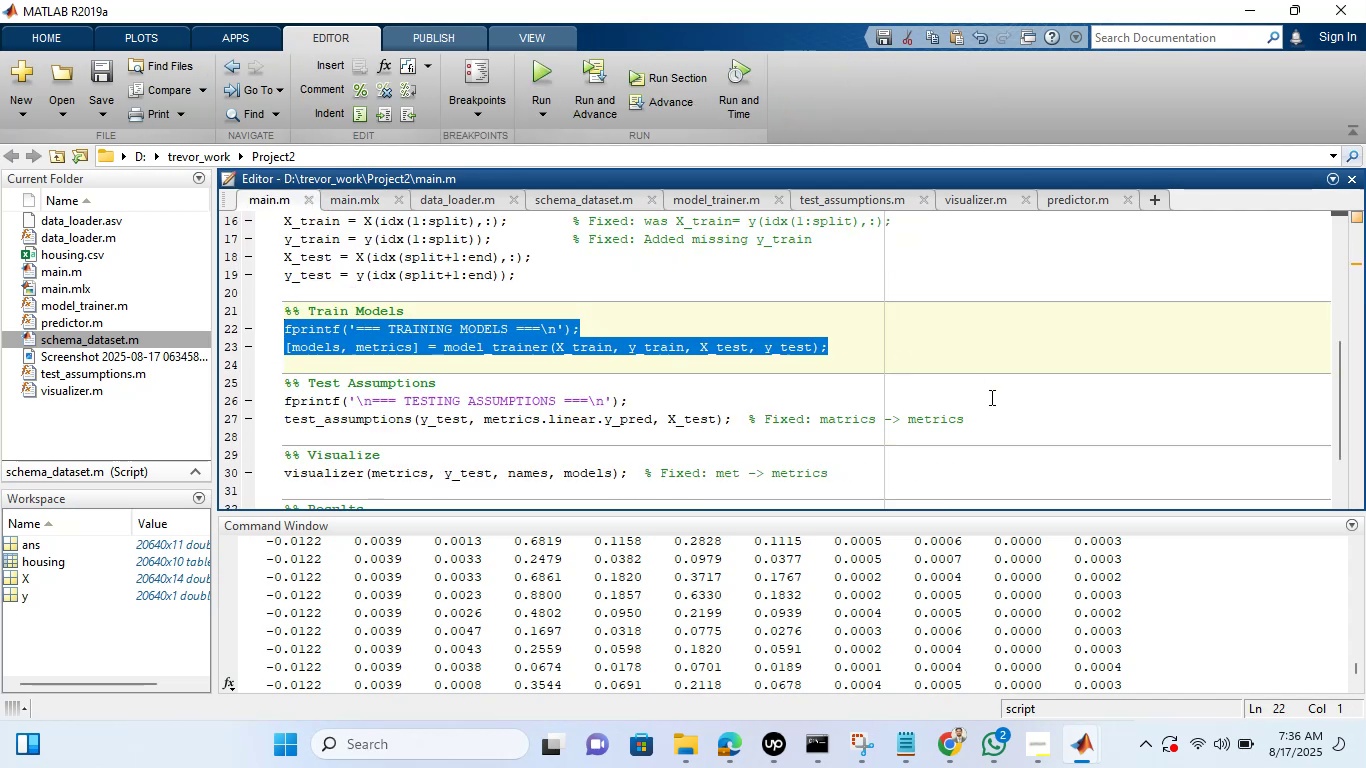 
left_click_drag(start_coordinate=[979, 422], to_coordinate=[285, 403])
 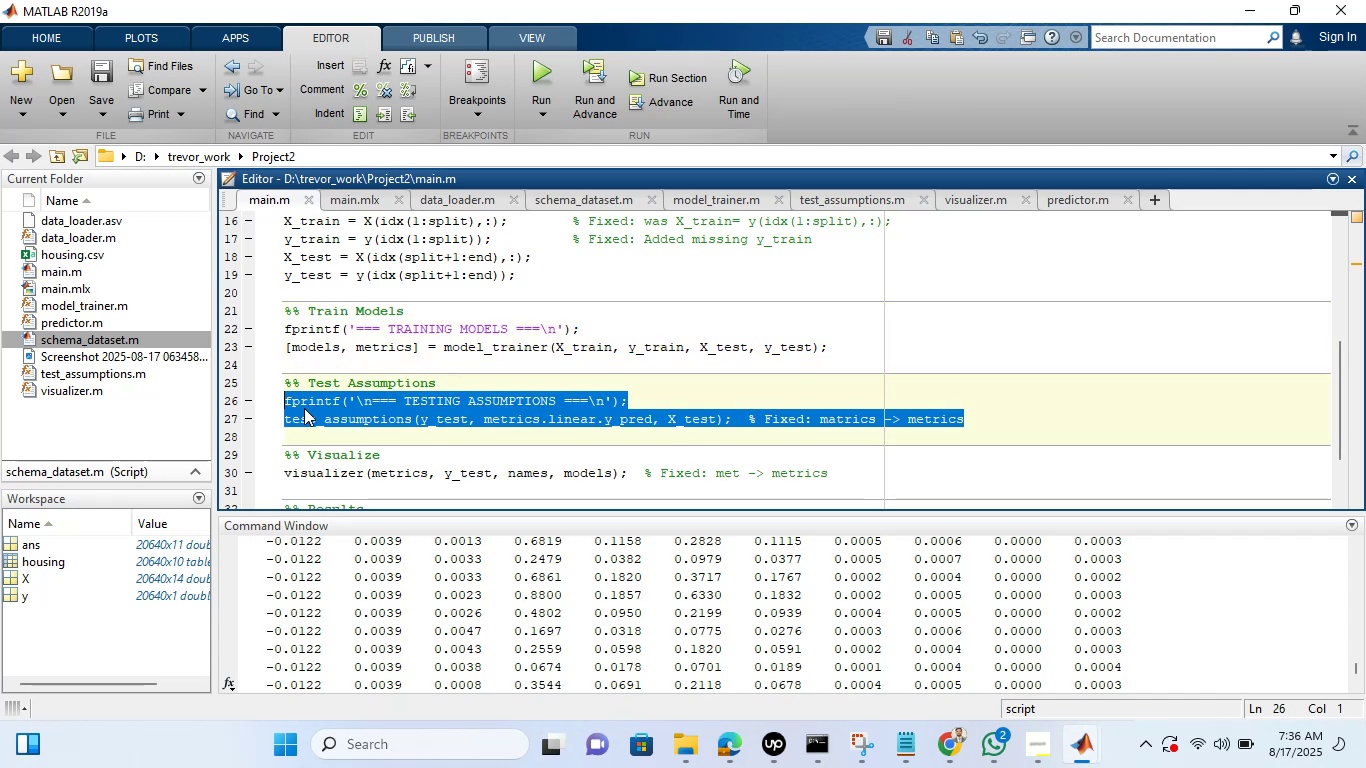 
right_click([304, 408])
 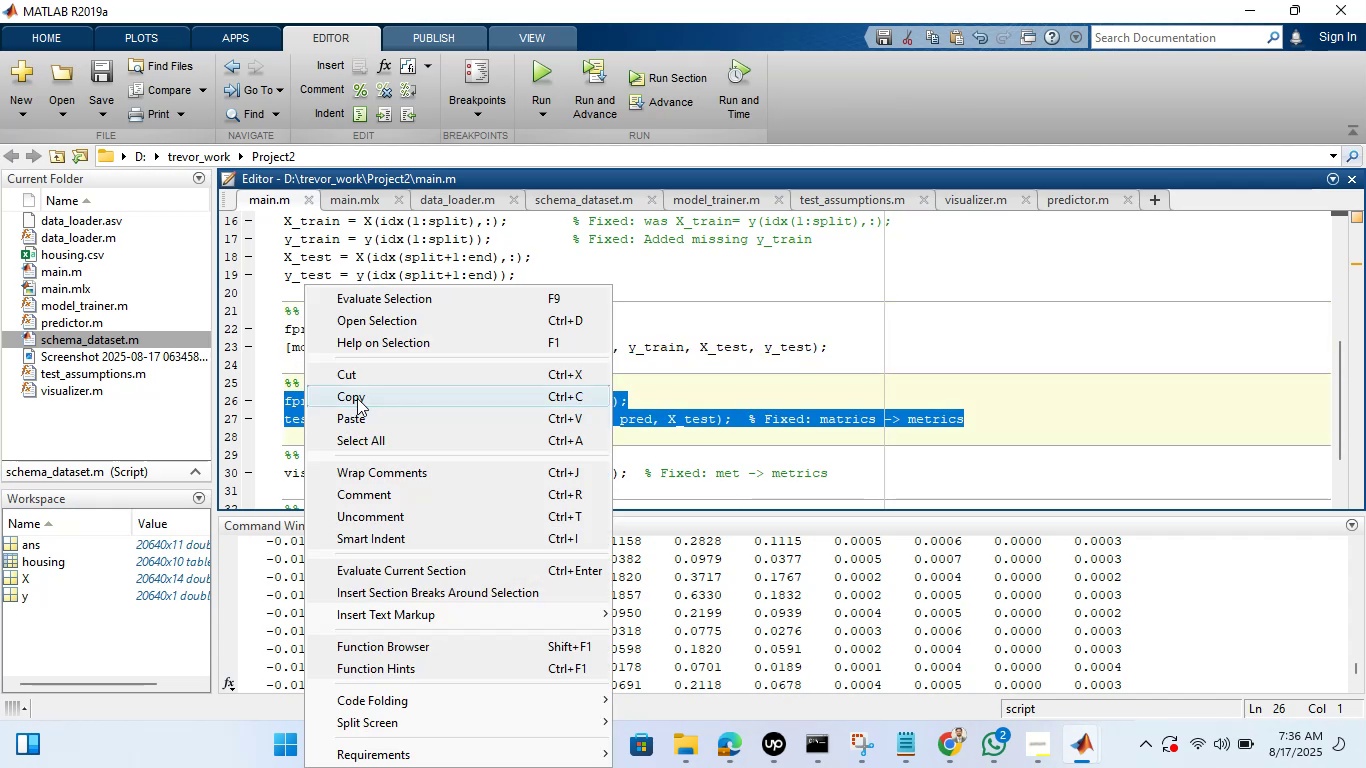 
left_click([357, 398])
 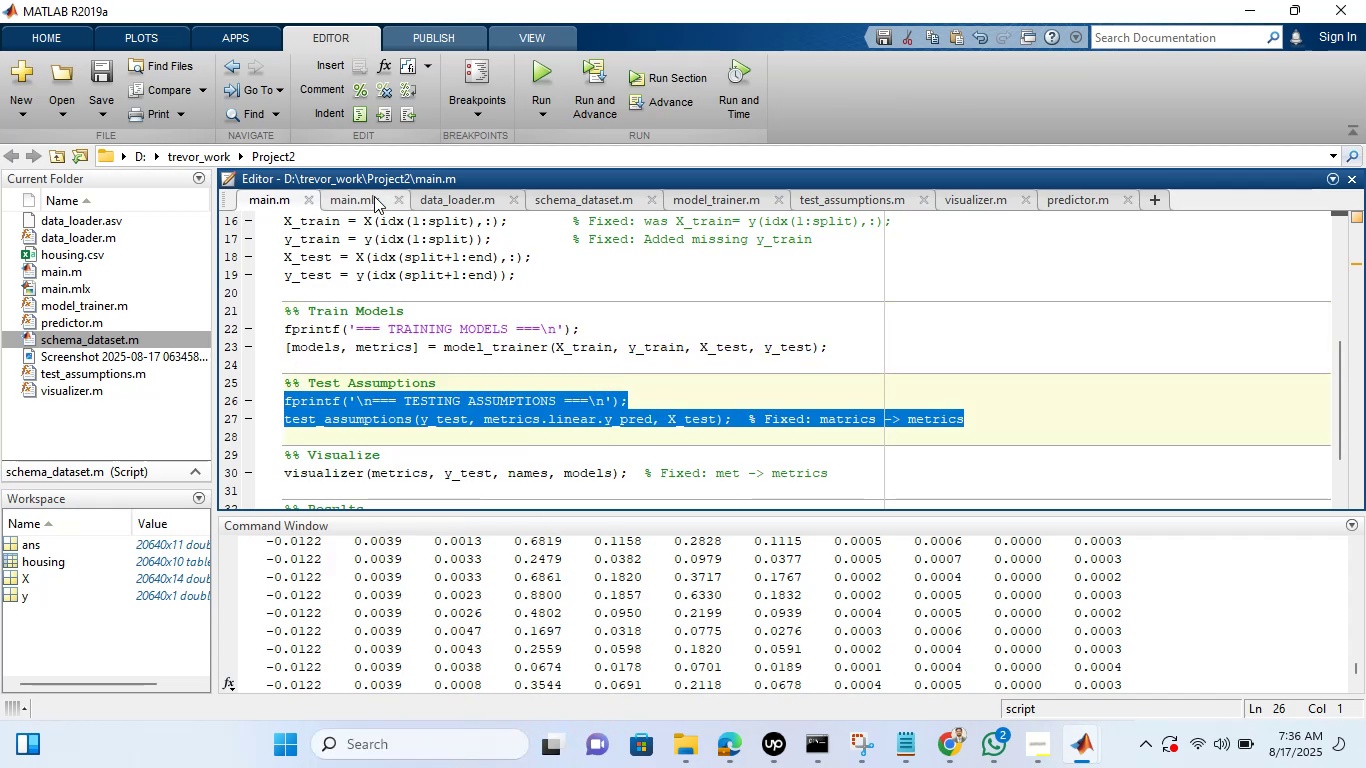 
left_click([374, 196])
 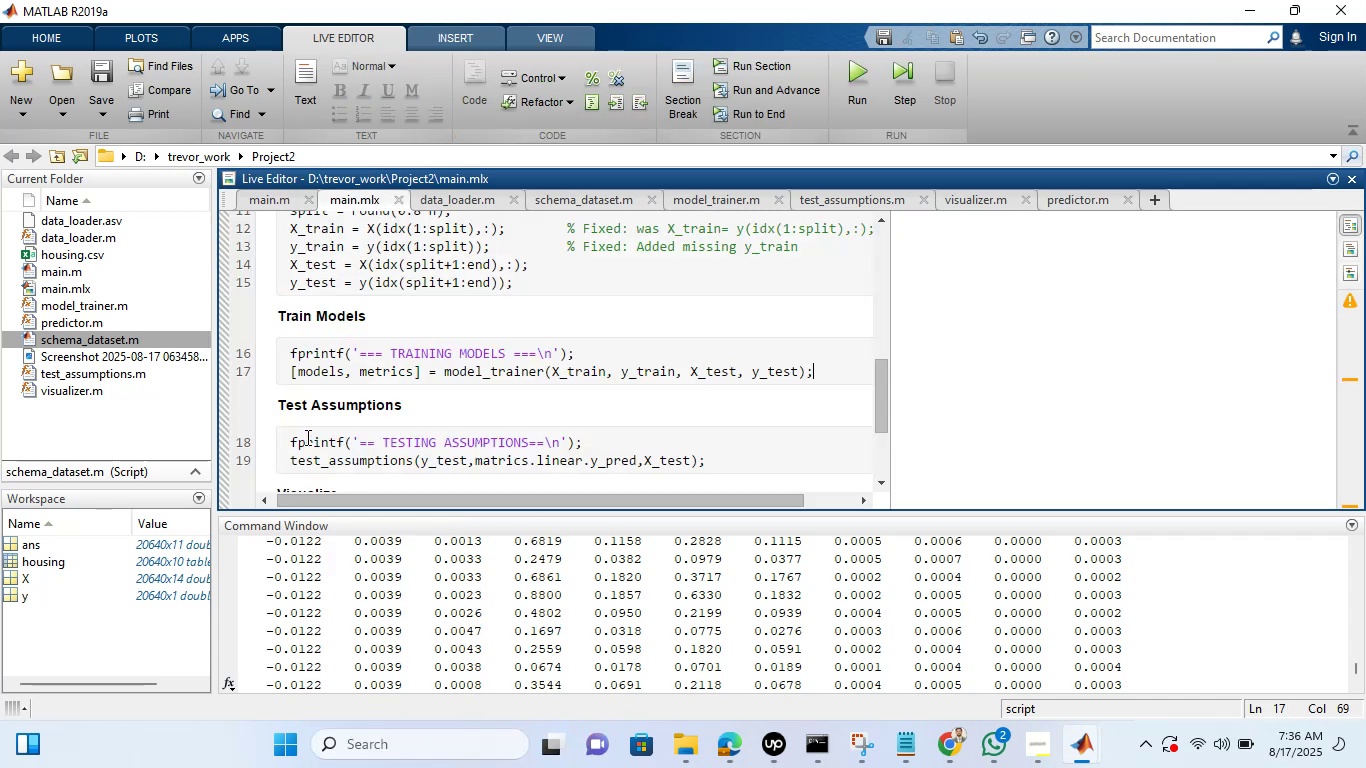 
scroll: coordinate [544, 348], scroll_direction: down, amount: 1.0
 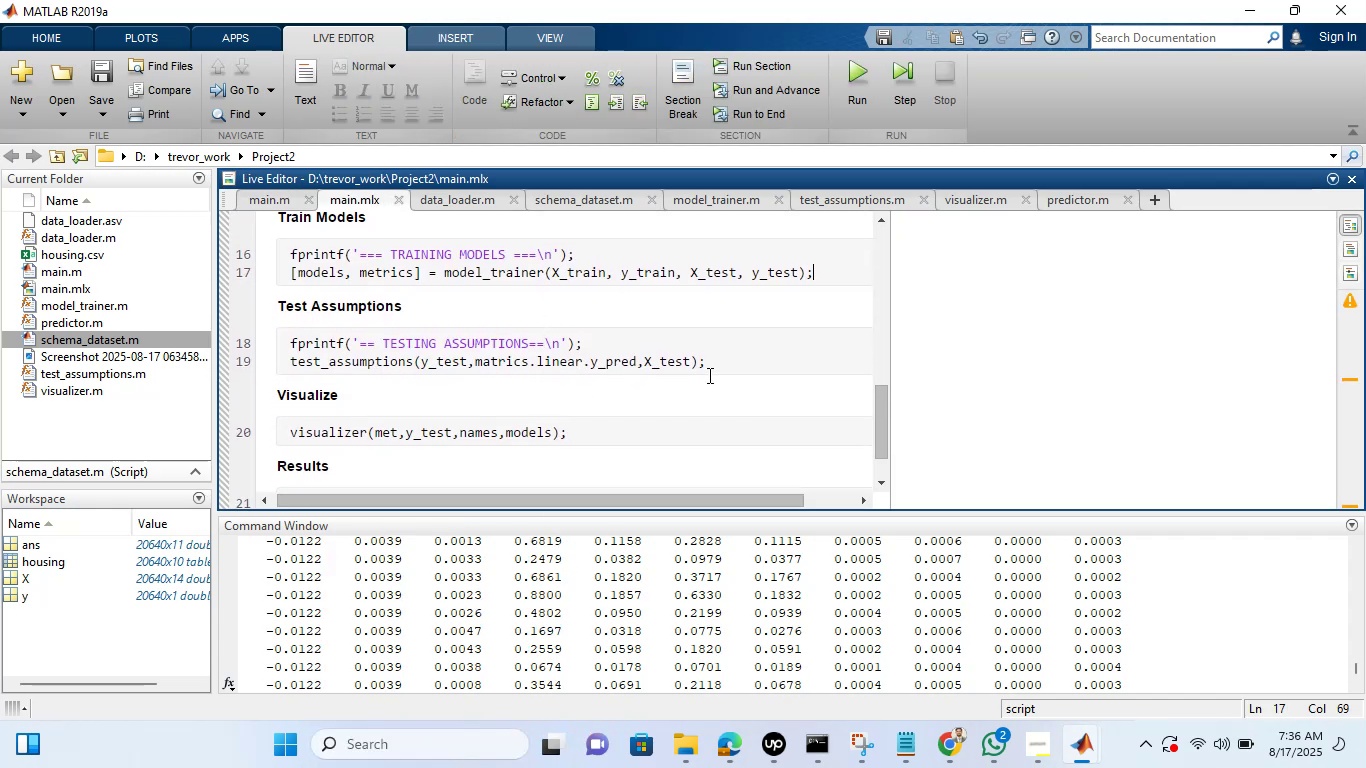 
left_click_drag(start_coordinate=[713, 366], to_coordinate=[287, 348])
 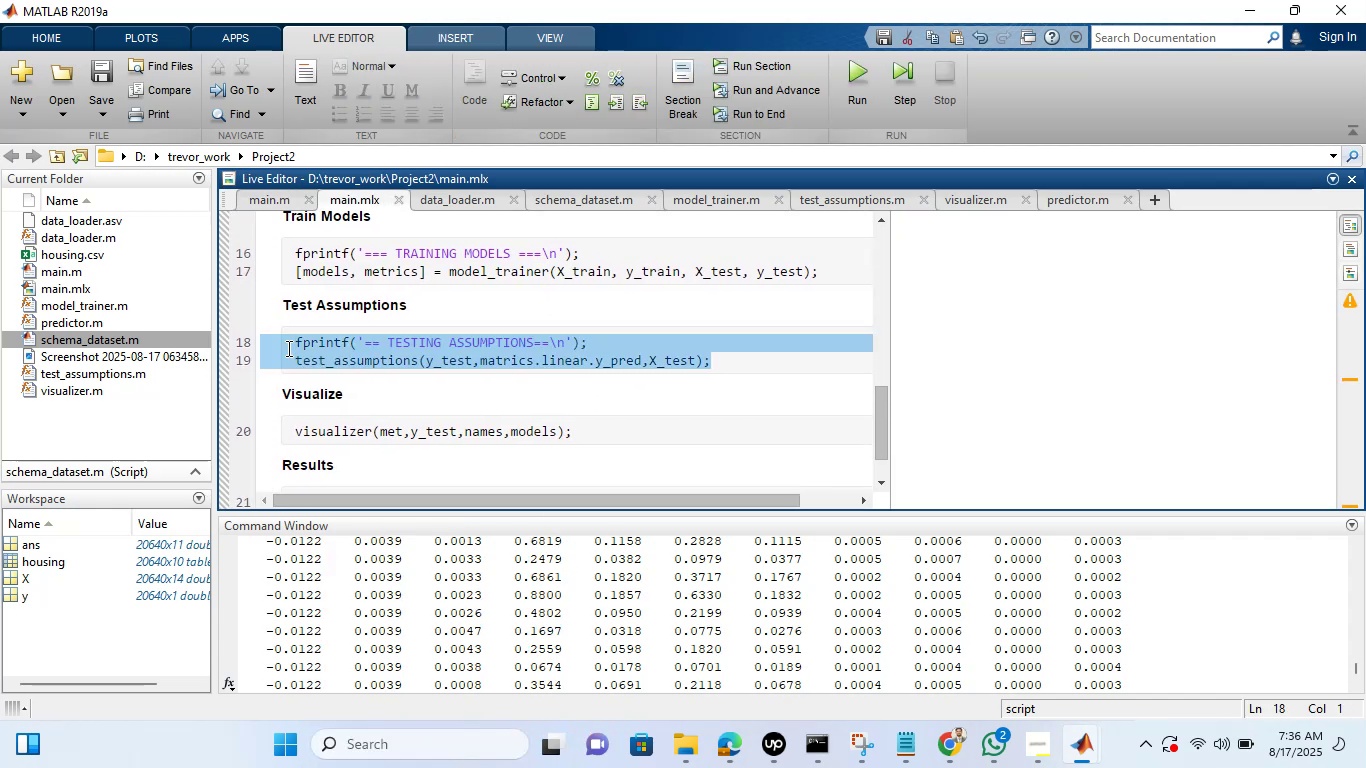 
key(Backspace)
 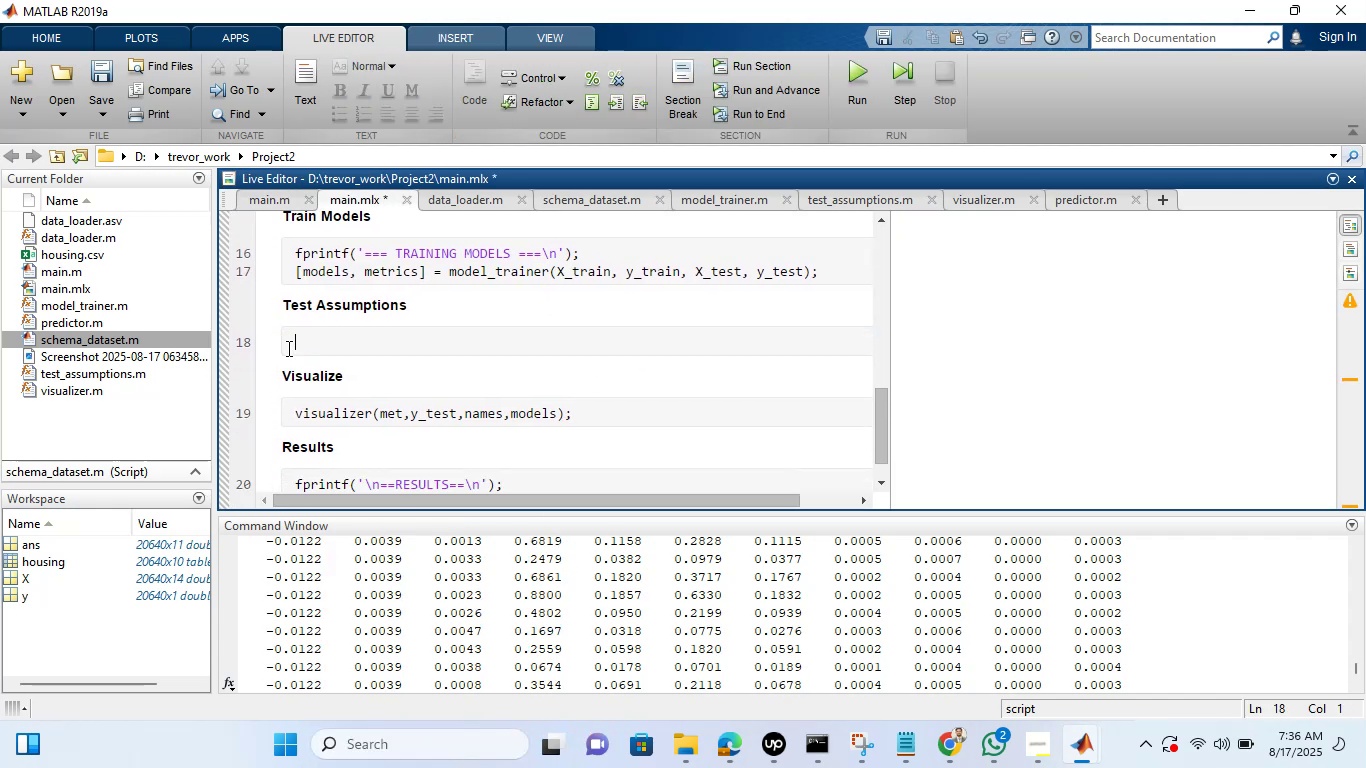 
key(Control+V)
 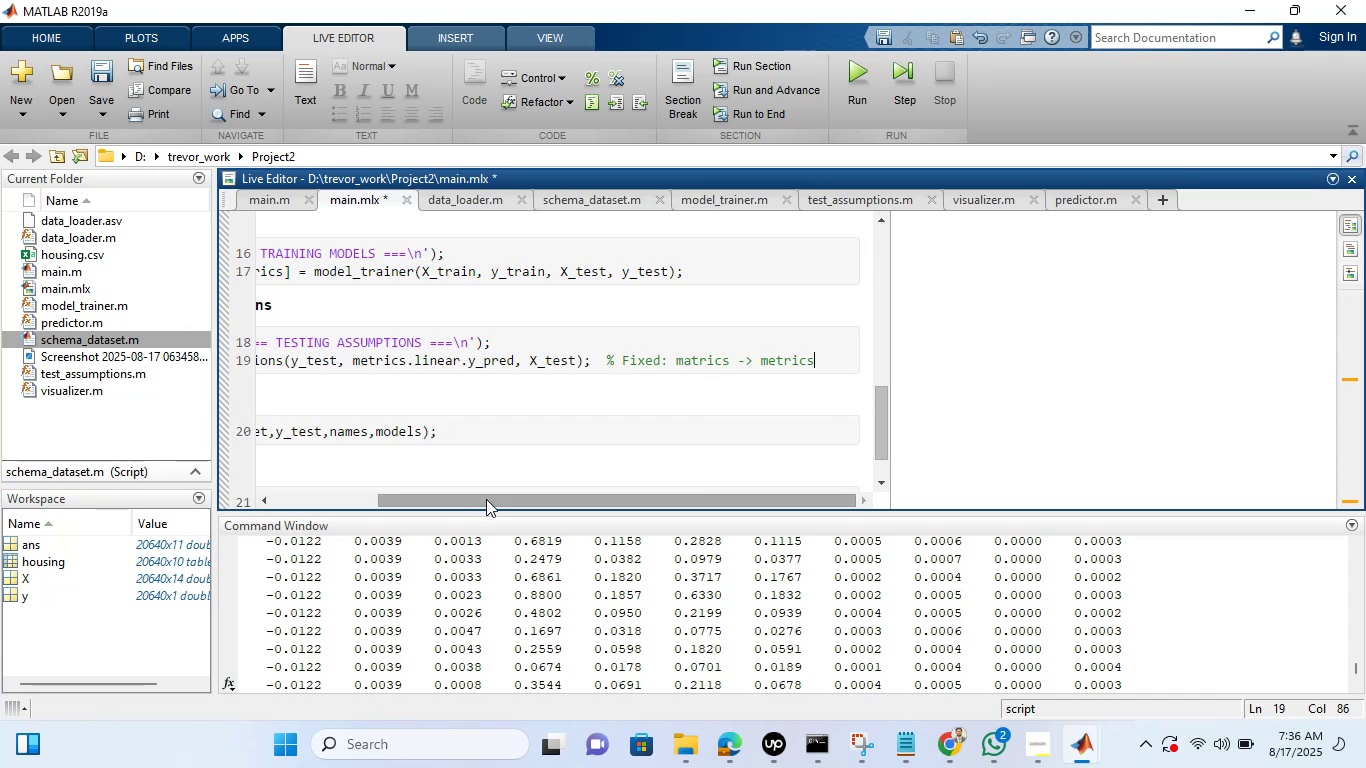 
left_click_drag(start_coordinate=[491, 505], to_coordinate=[322, 502])
 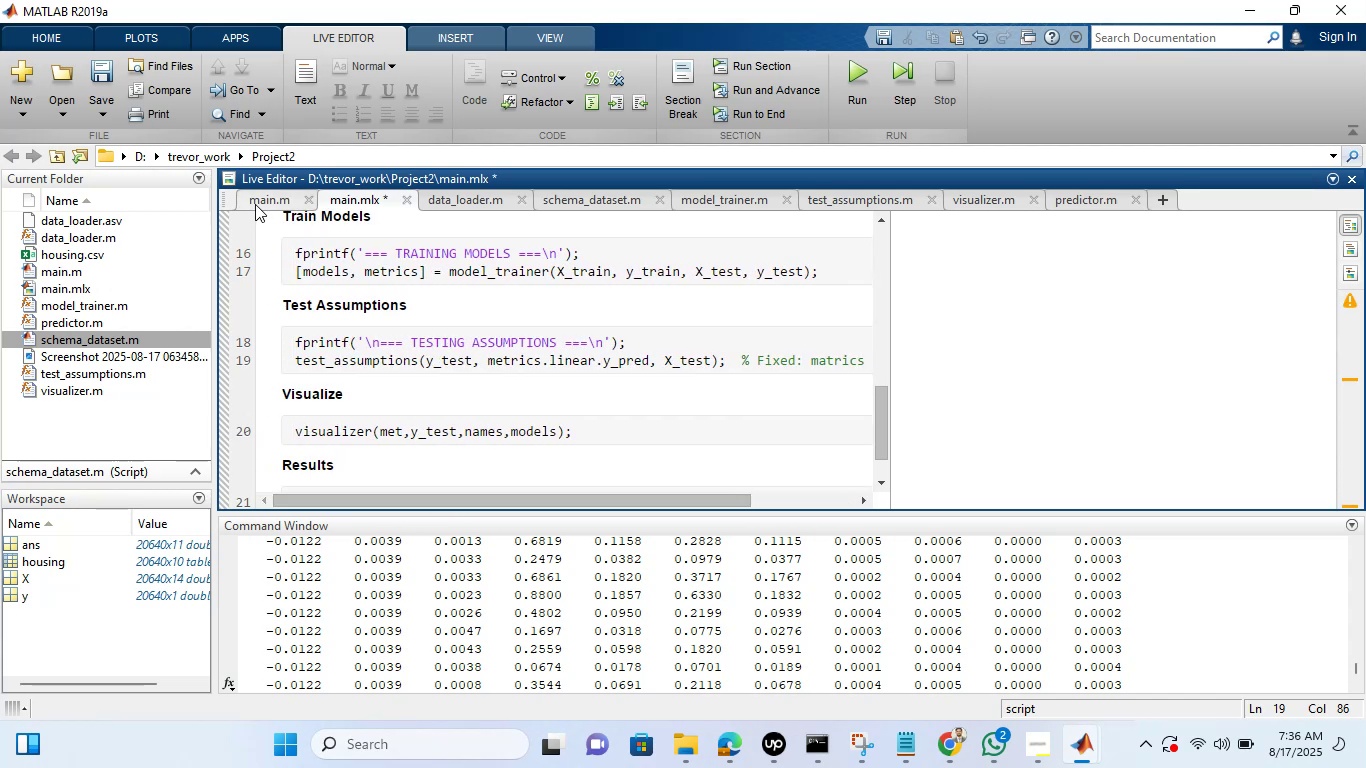 
left_click([255, 204])
 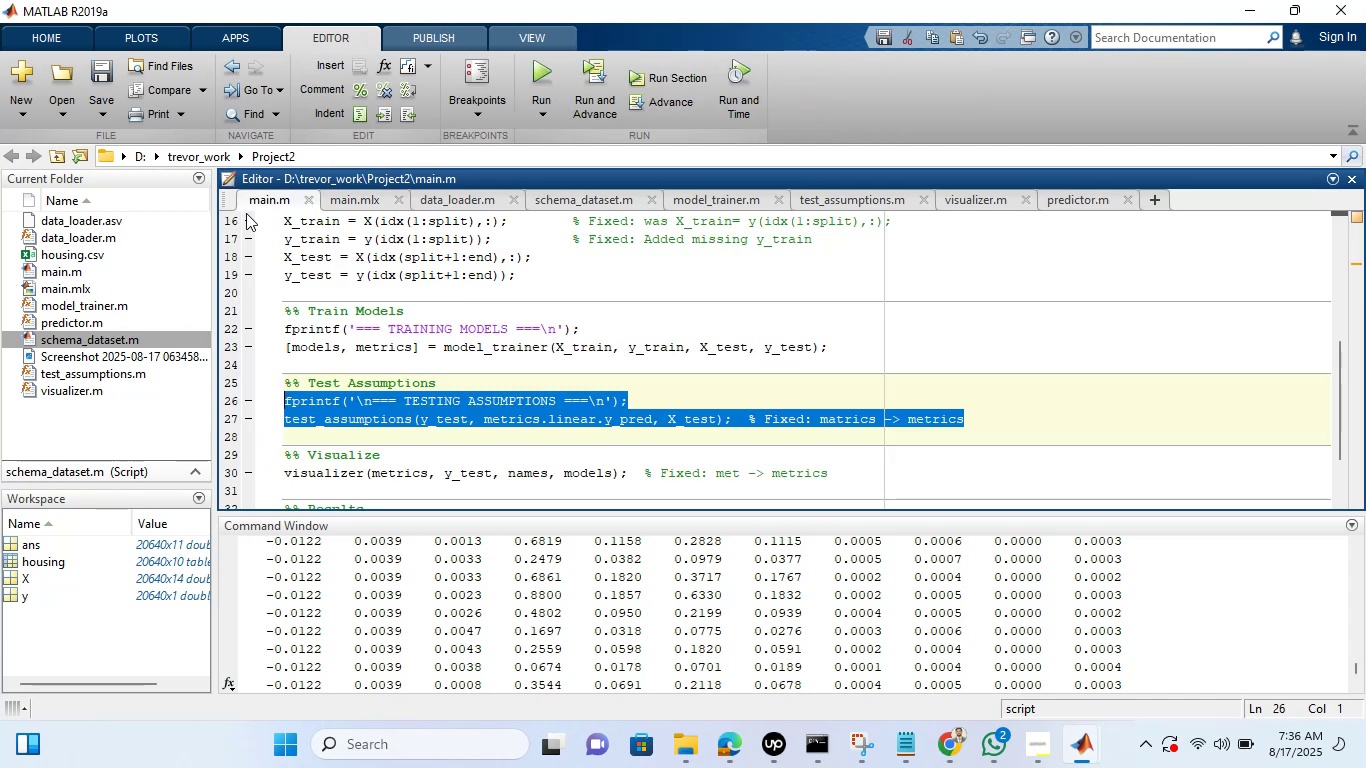 
scroll: coordinate [474, 331], scroll_direction: down, amount: 2.0
 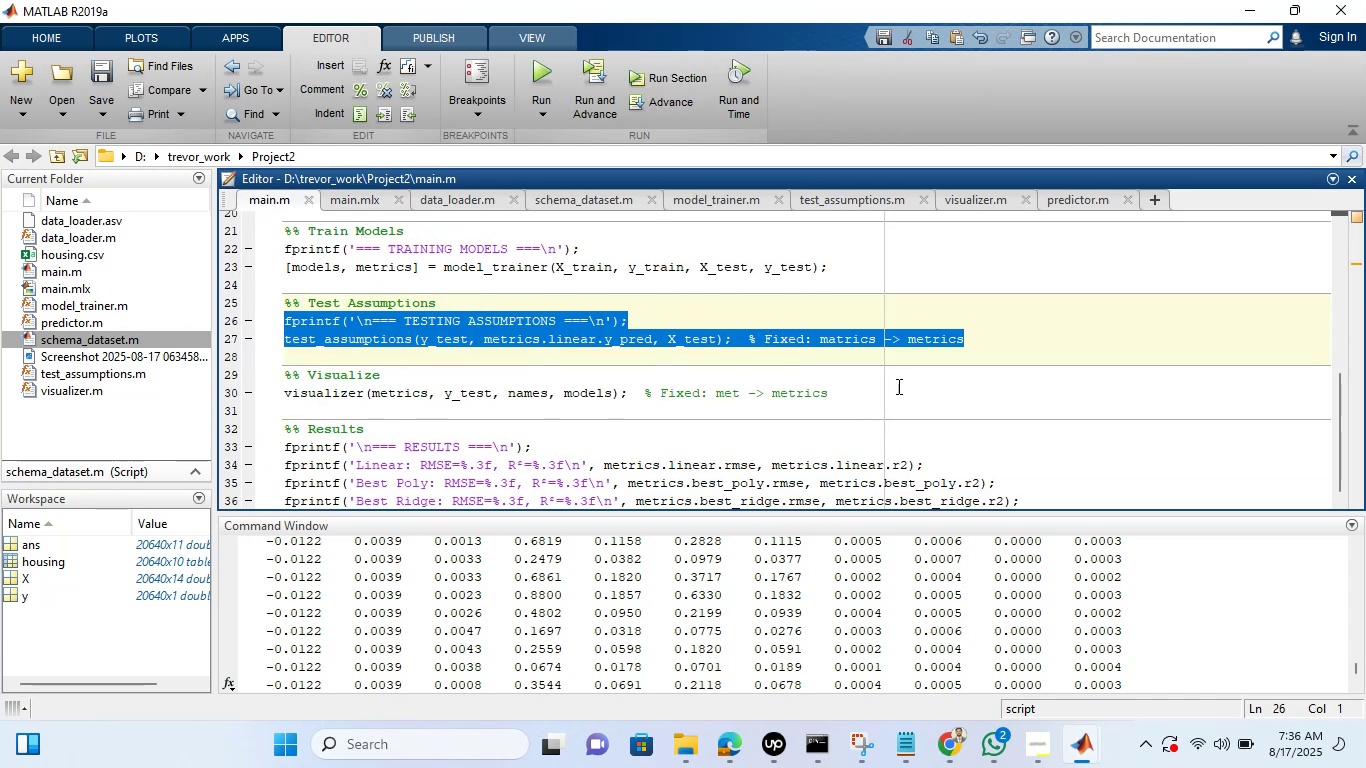 
left_click_drag(start_coordinate=[846, 391], to_coordinate=[286, 390])
 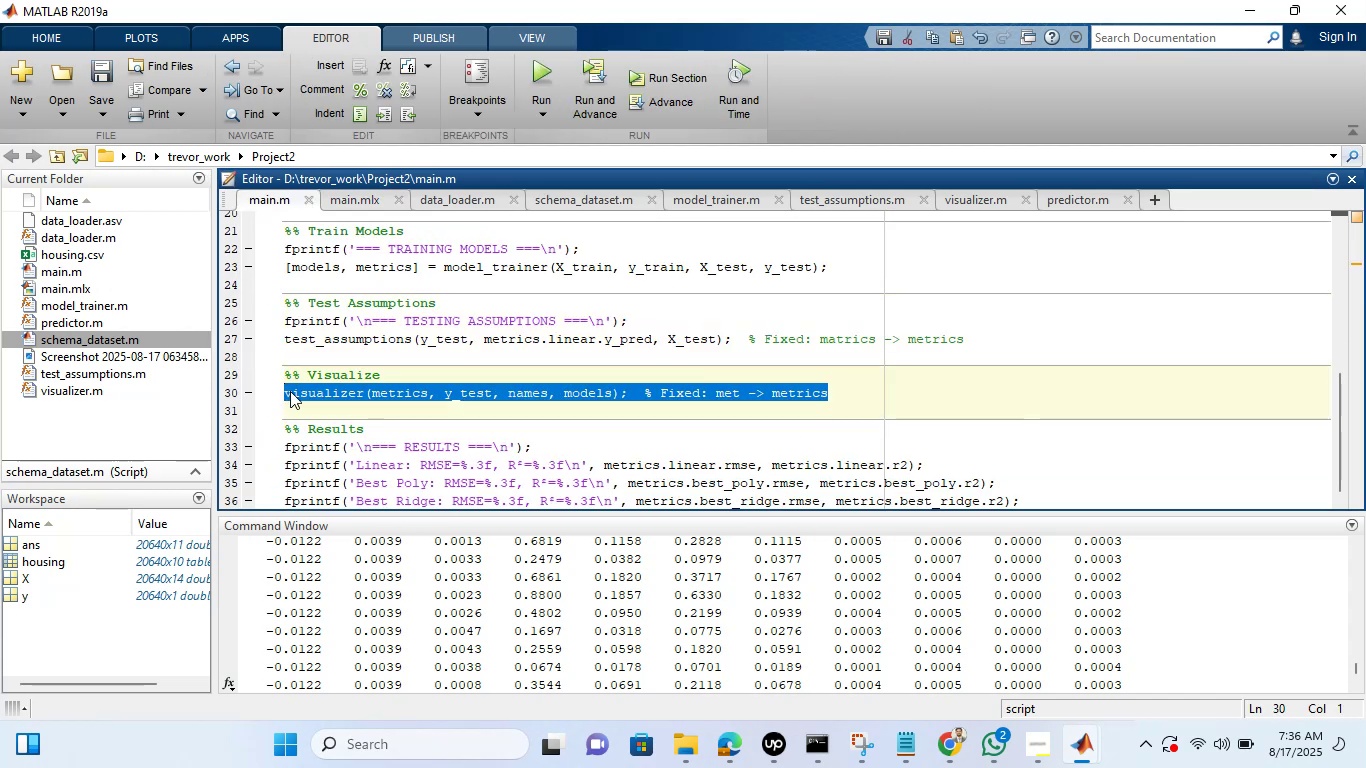 
right_click([290, 391])
 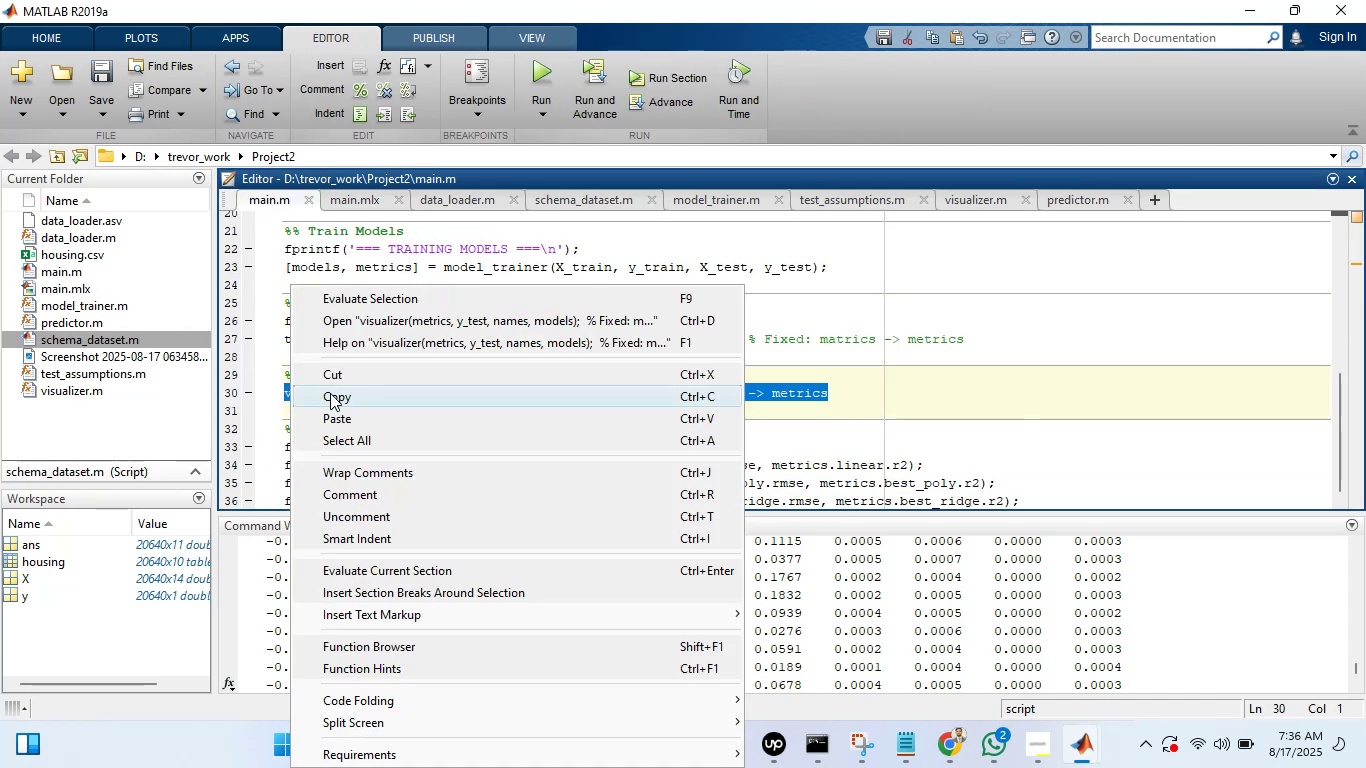 
left_click([330, 393])
 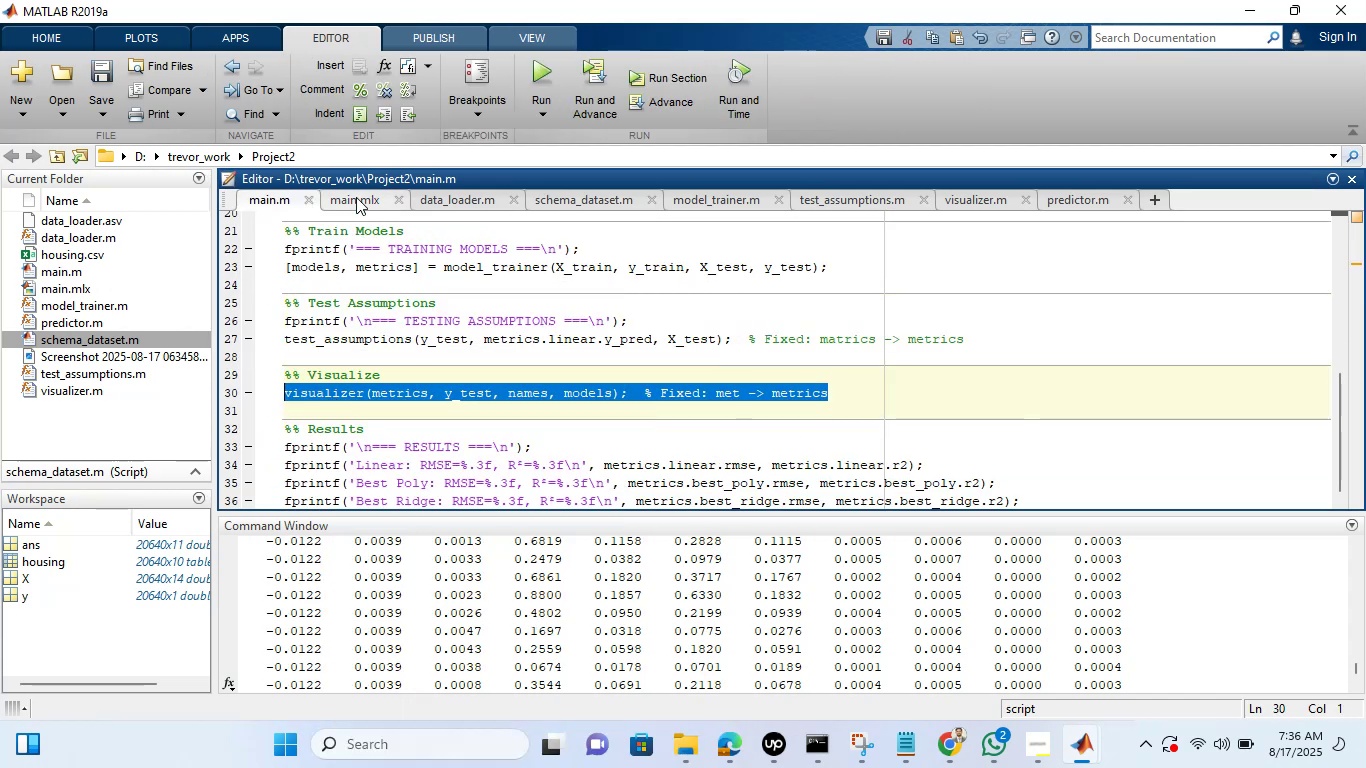 
left_click([356, 197])
 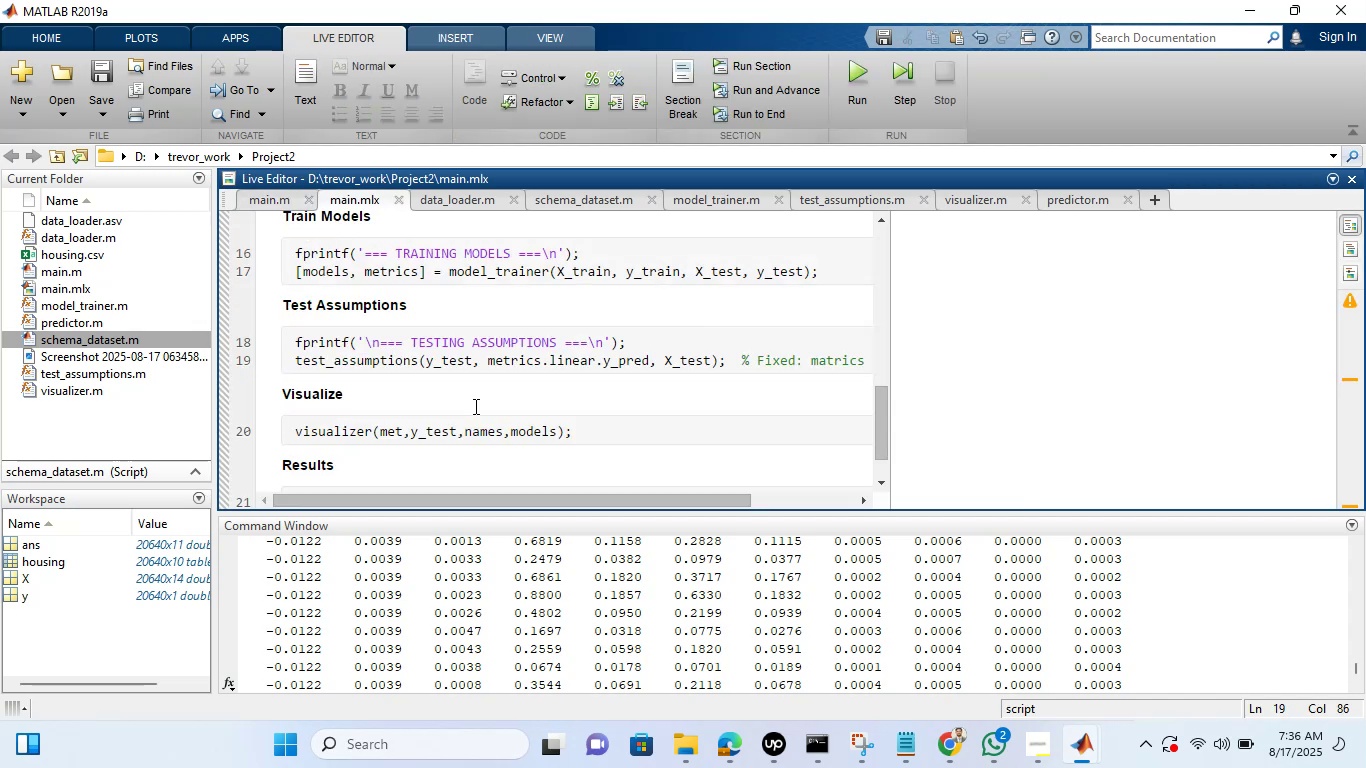 
scroll: coordinate [496, 393], scroll_direction: down, amount: 1.0
 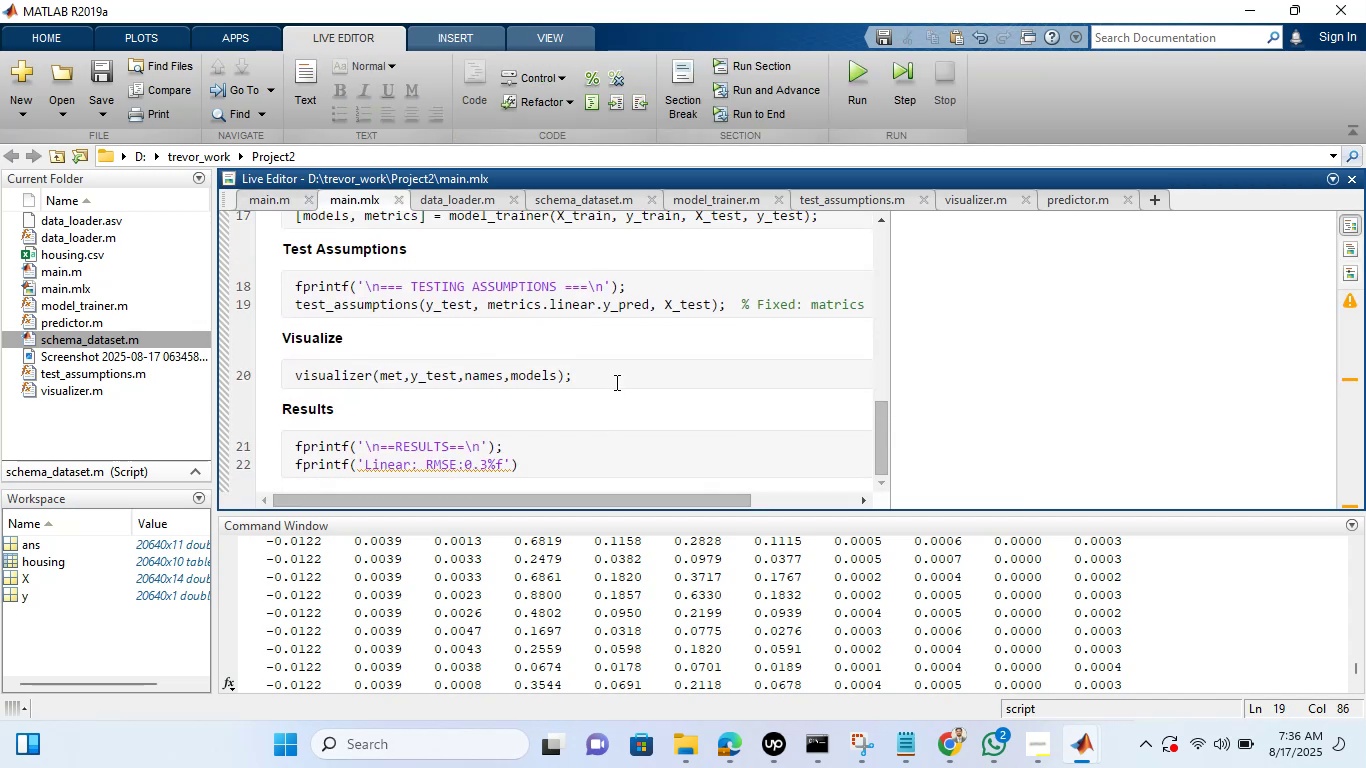 
left_click_drag(start_coordinate=[615, 380], to_coordinate=[299, 370])
 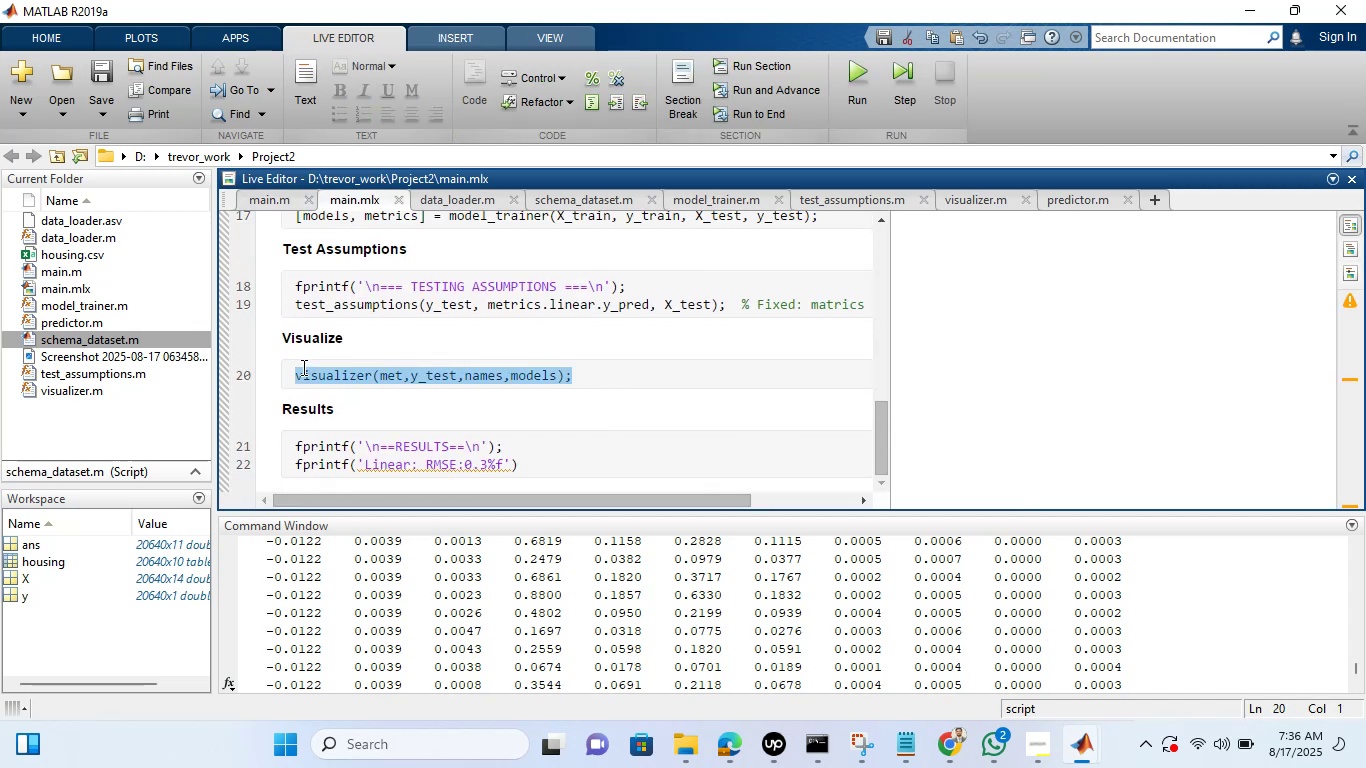 
key(Backspace)
 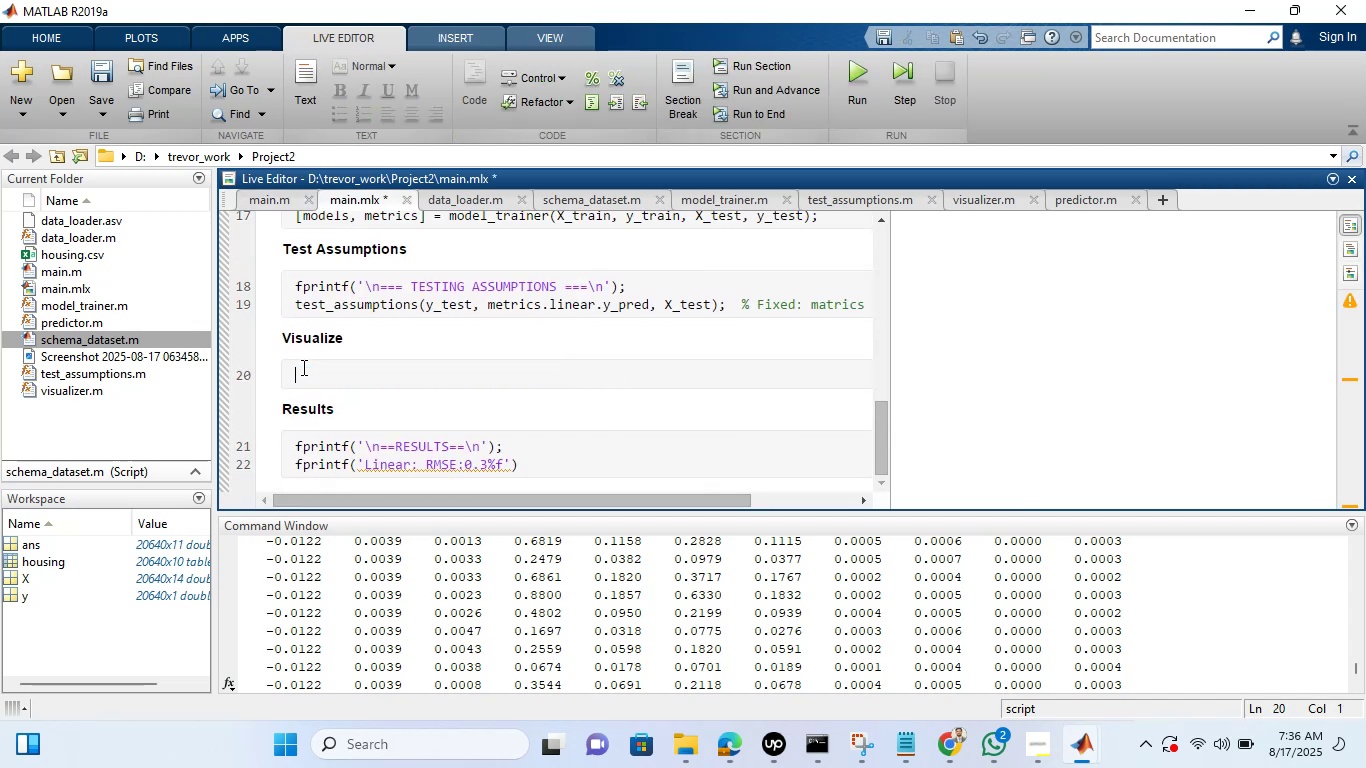 
key(Control+V)
 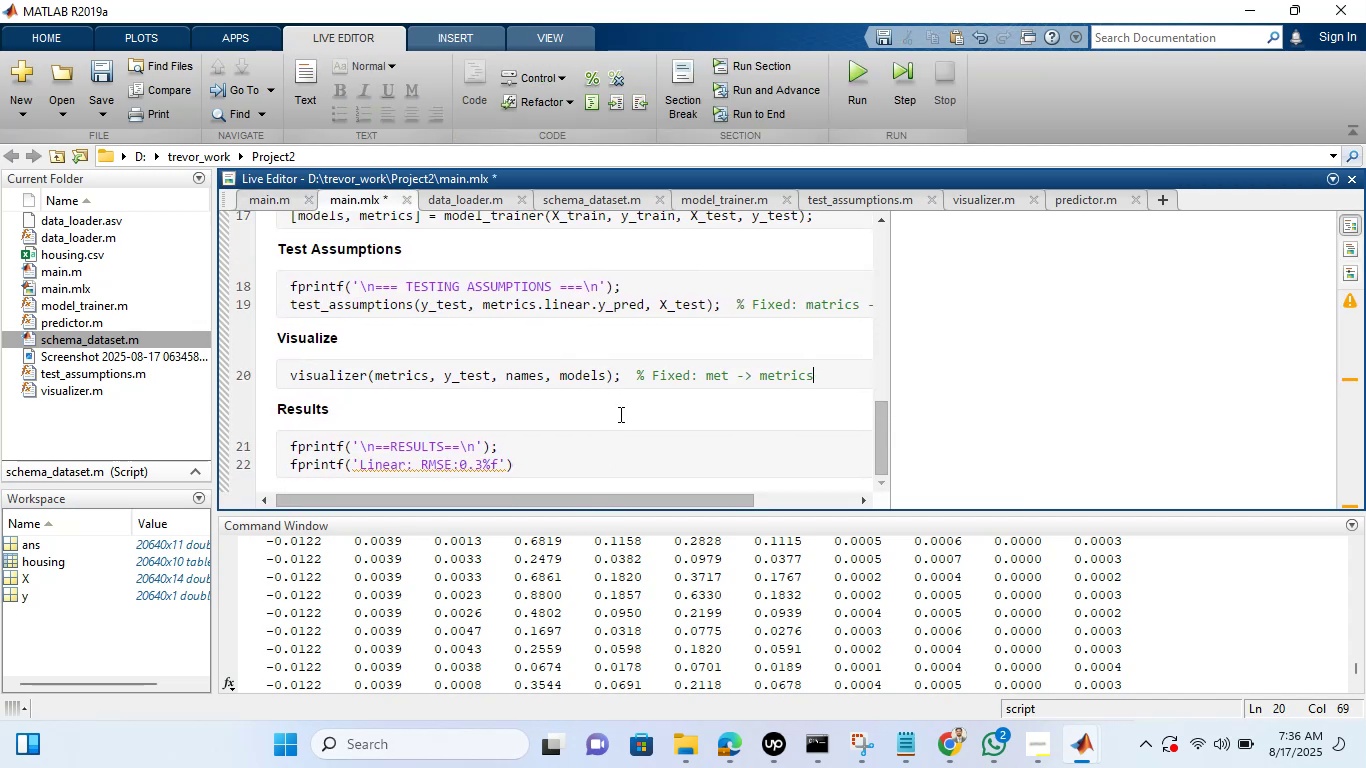 
scroll: coordinate [770, 395], scroll_direction: down, amount: 1.0
 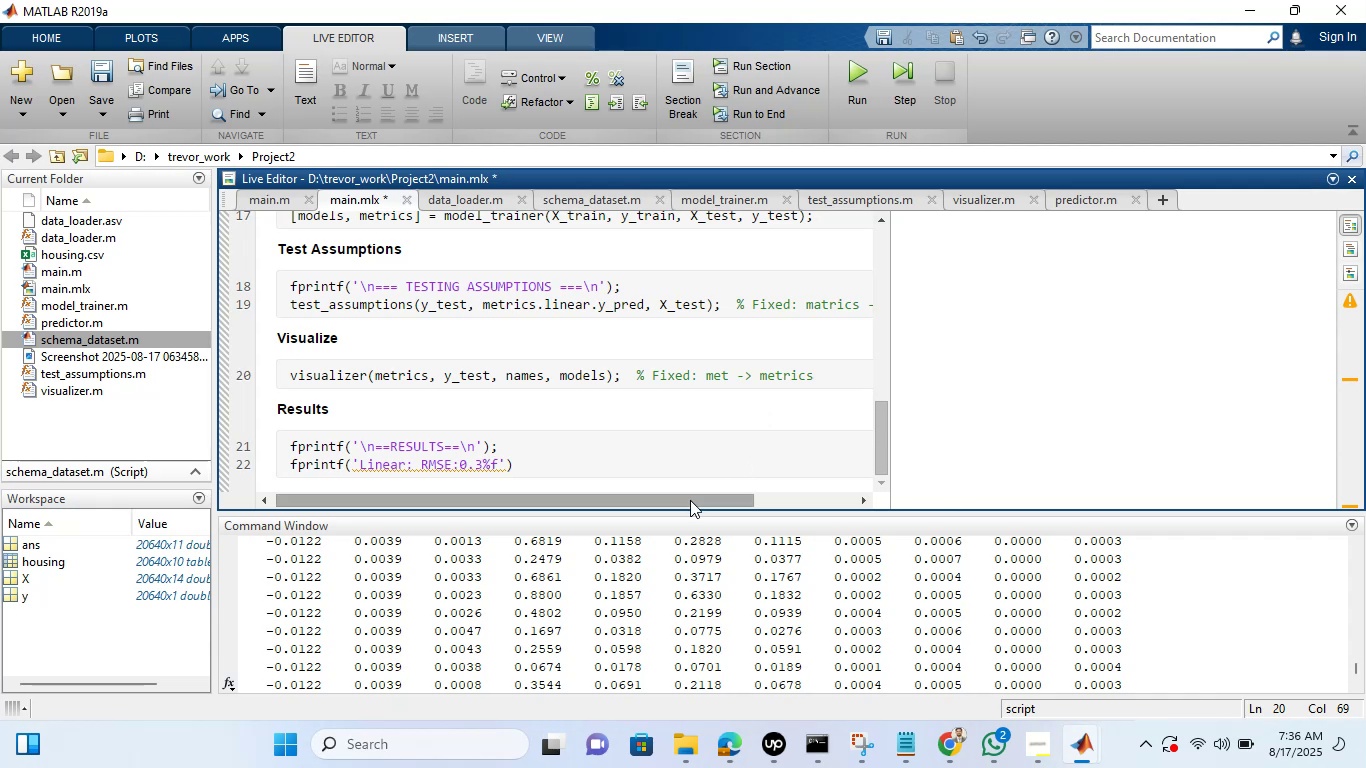 
left_click_drag(start_coordinate=[690, 500], to_coordinate=[583, 503])
 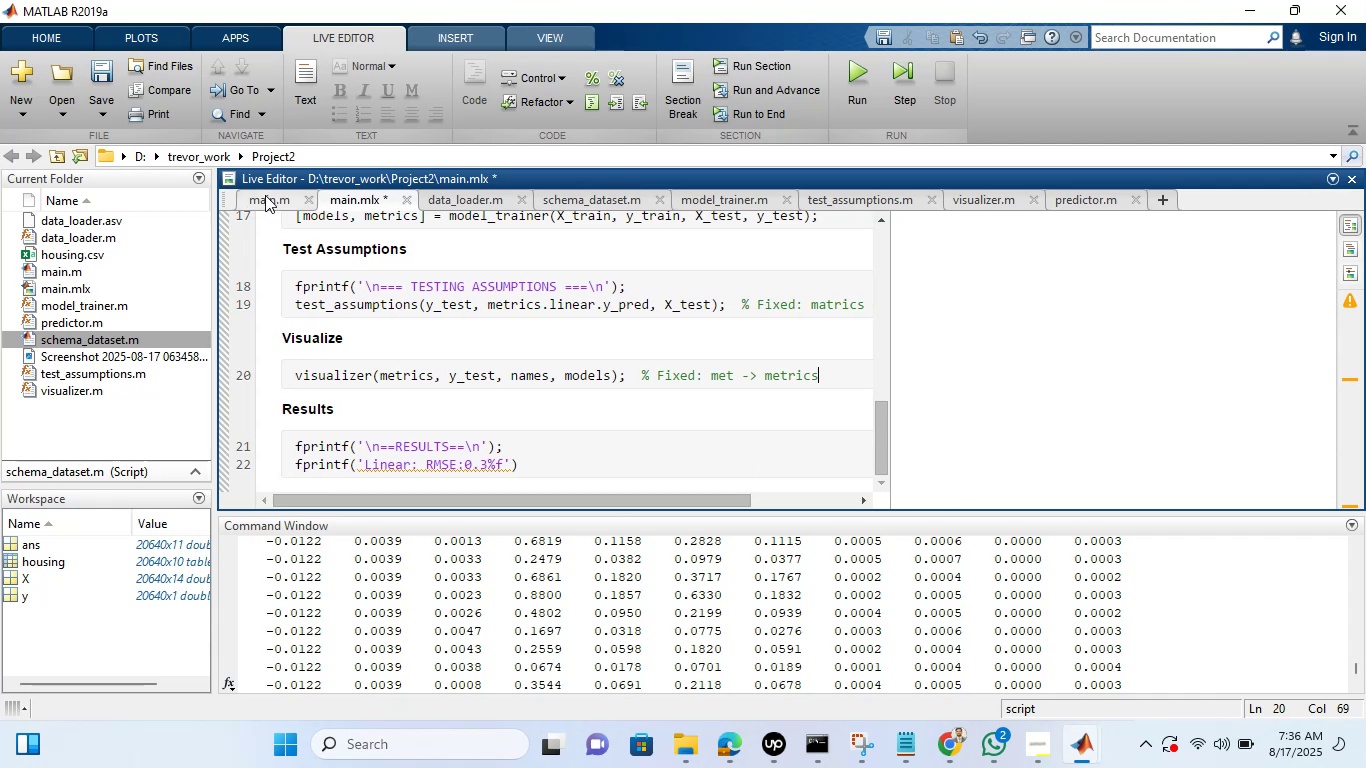 
left_click([265, 195])
 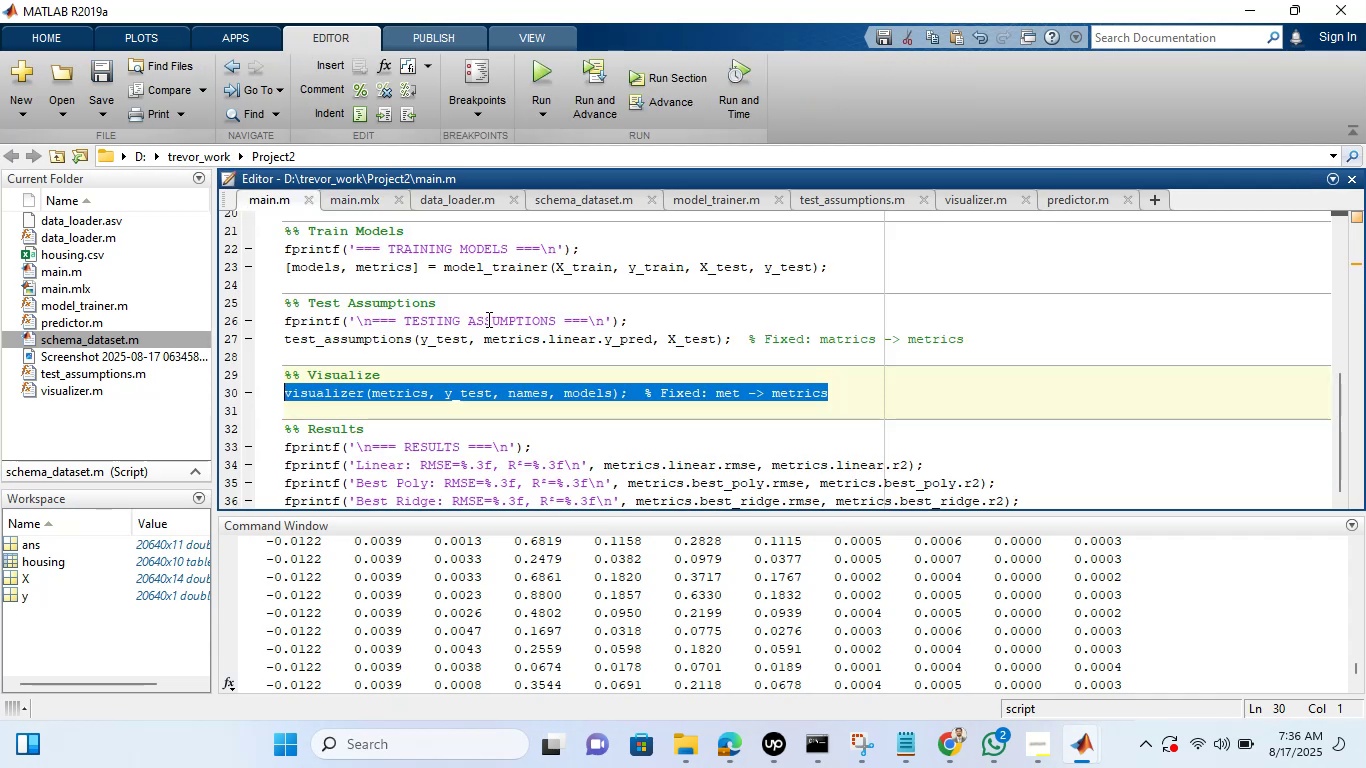 
scroll: coordinate [385, 437], scroll_direction: down, amount: 8.0
 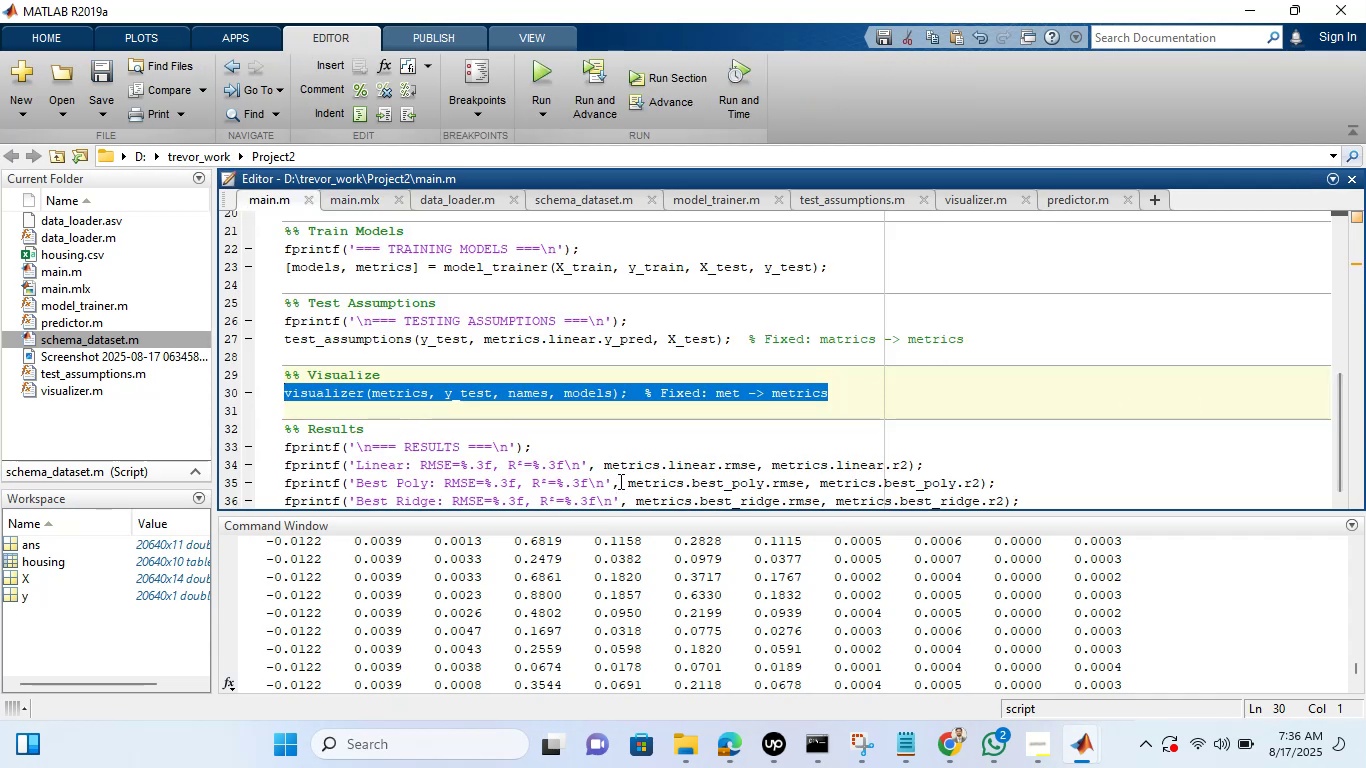 
left_click([617, 475])
 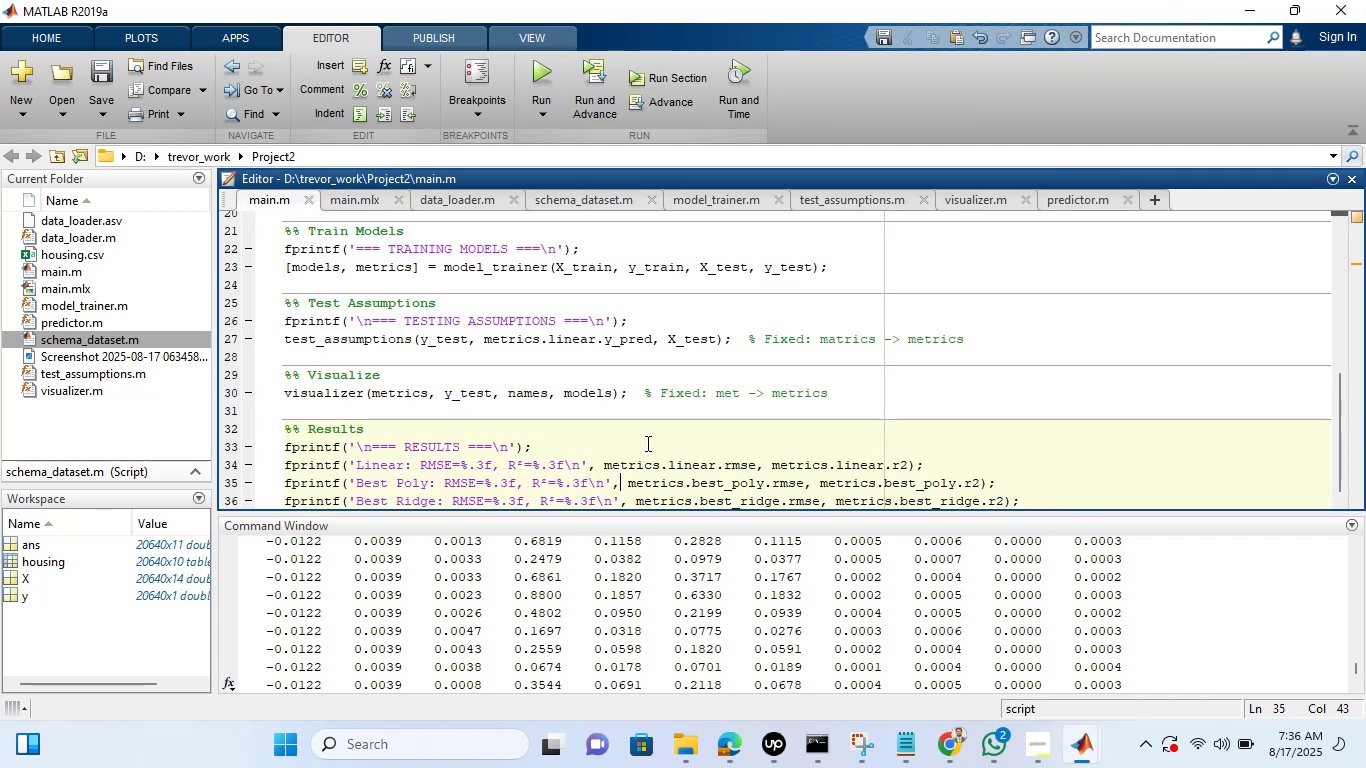 
scroll: coordinate [651, 440], scroll_direction: down, amount: 5.0
 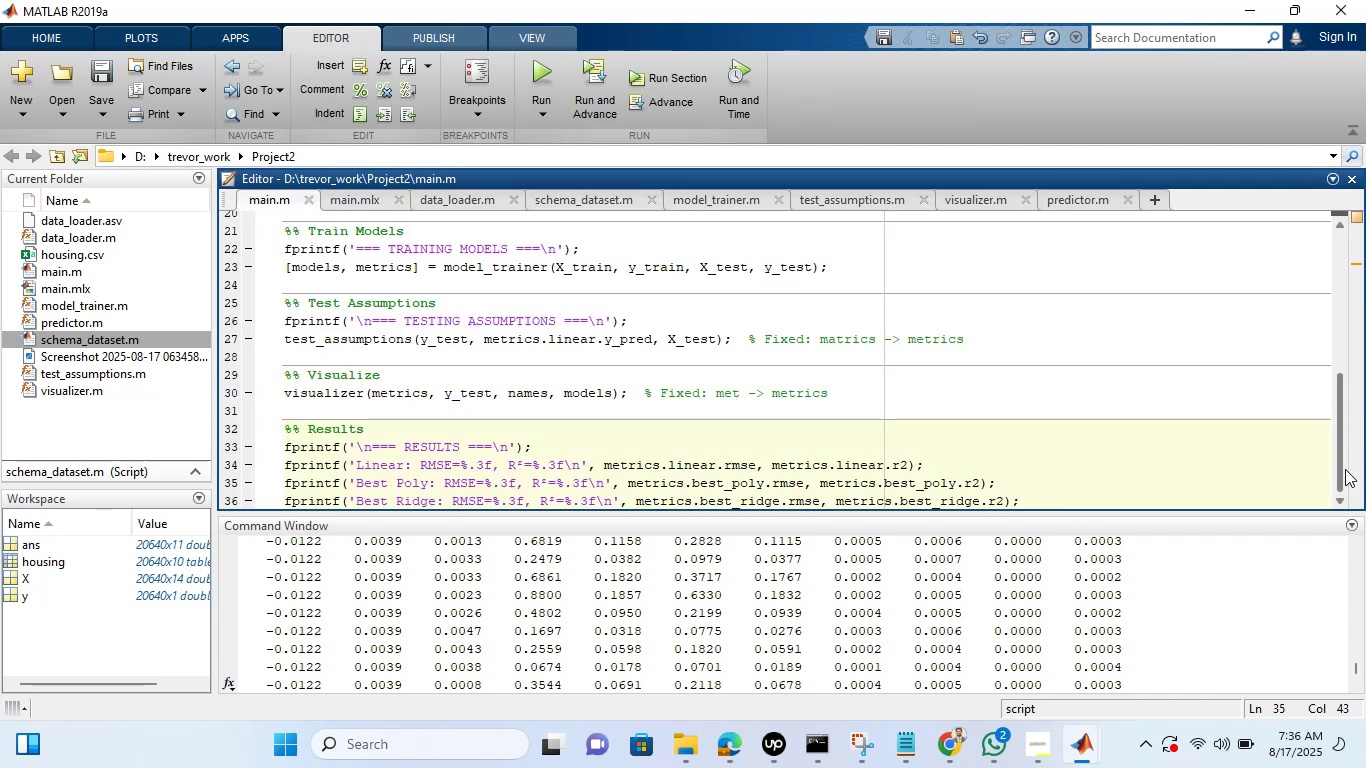 
left_click_drag(start_coordinate=[1340, 465], to_coordinate=[1346, 478])
 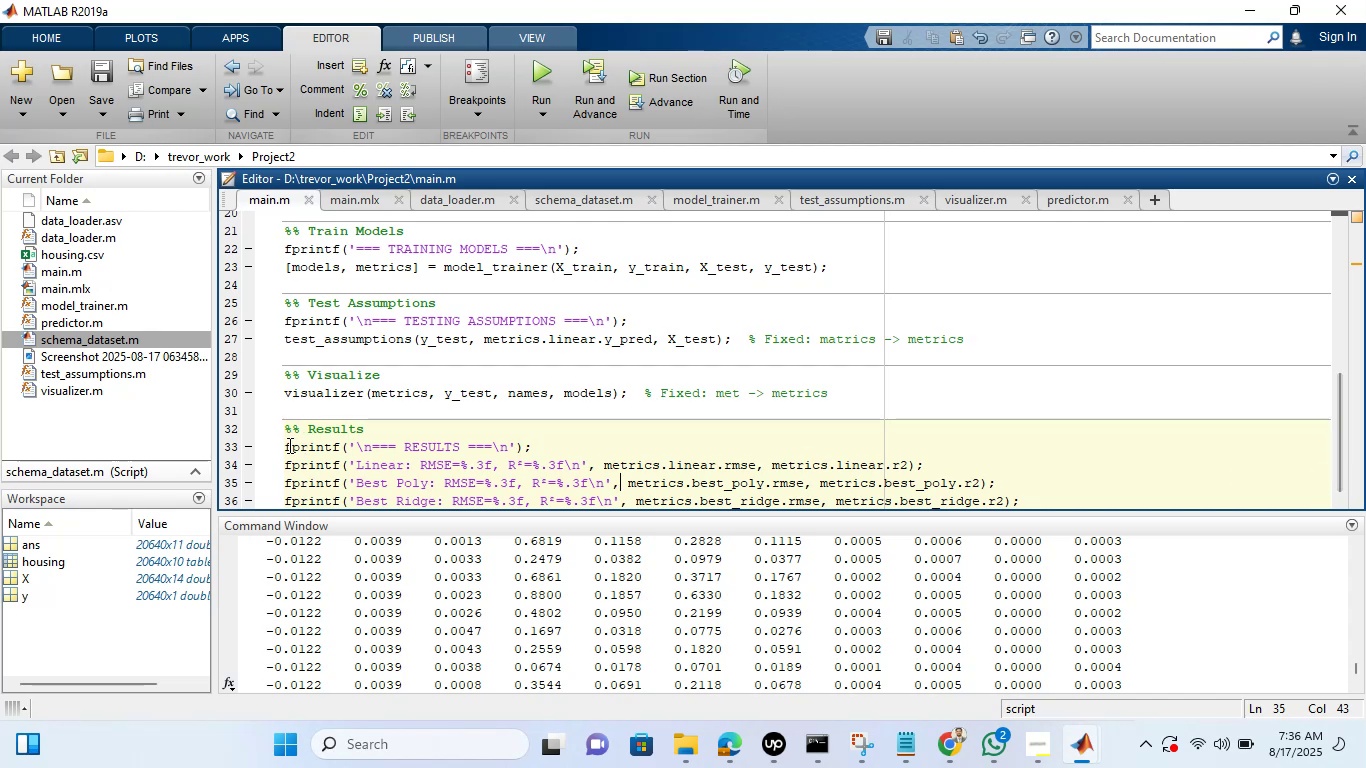 
left_click_drag(start_coordinate=[287, 445], to_coordinate=[1032, 502])
 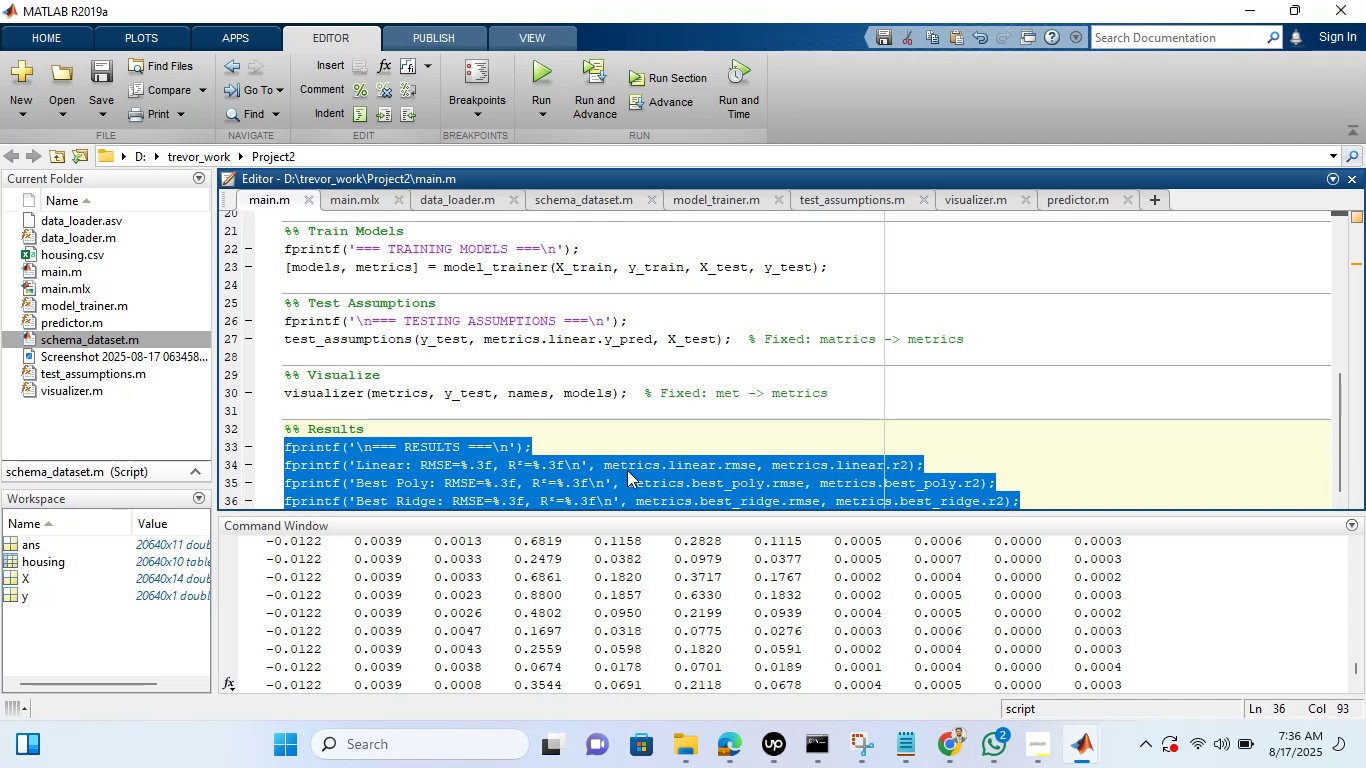 
right_click([627, 470])
 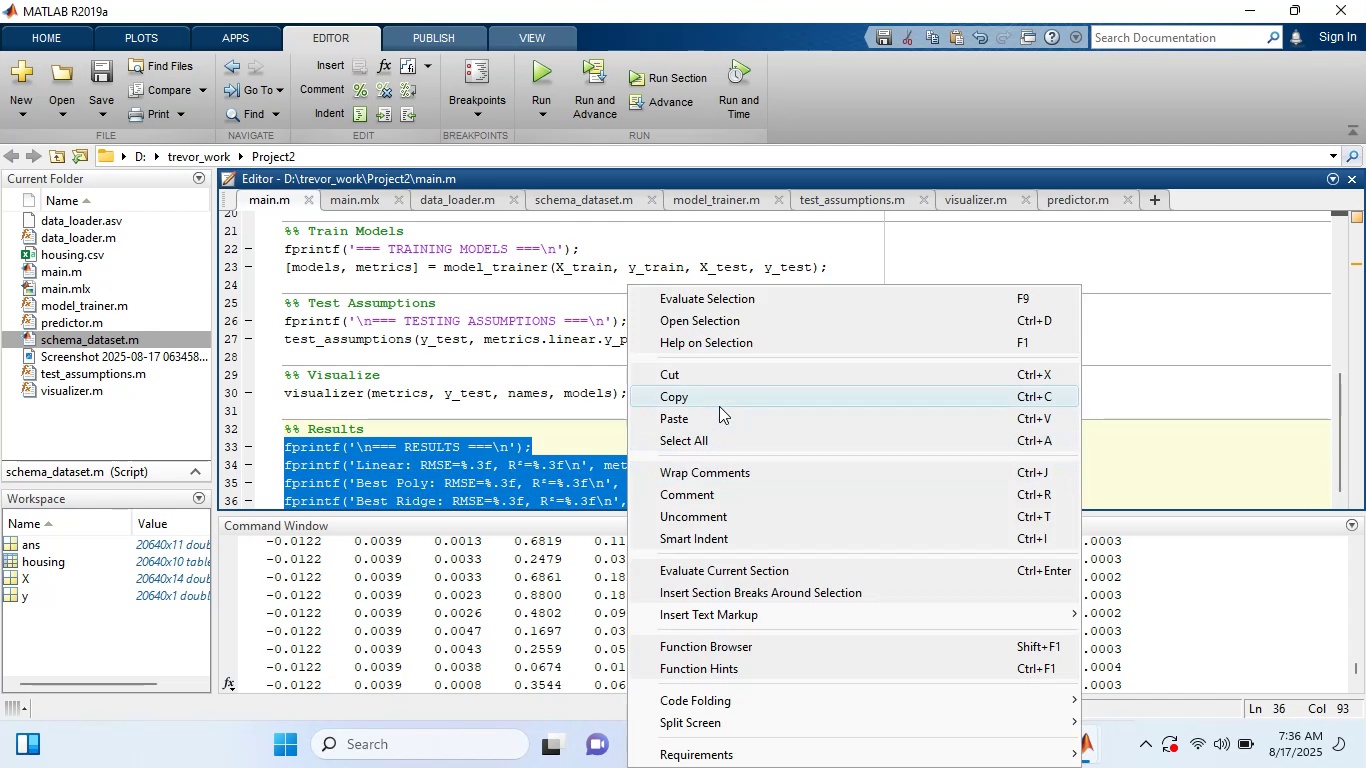 
left_click([719, 406])
 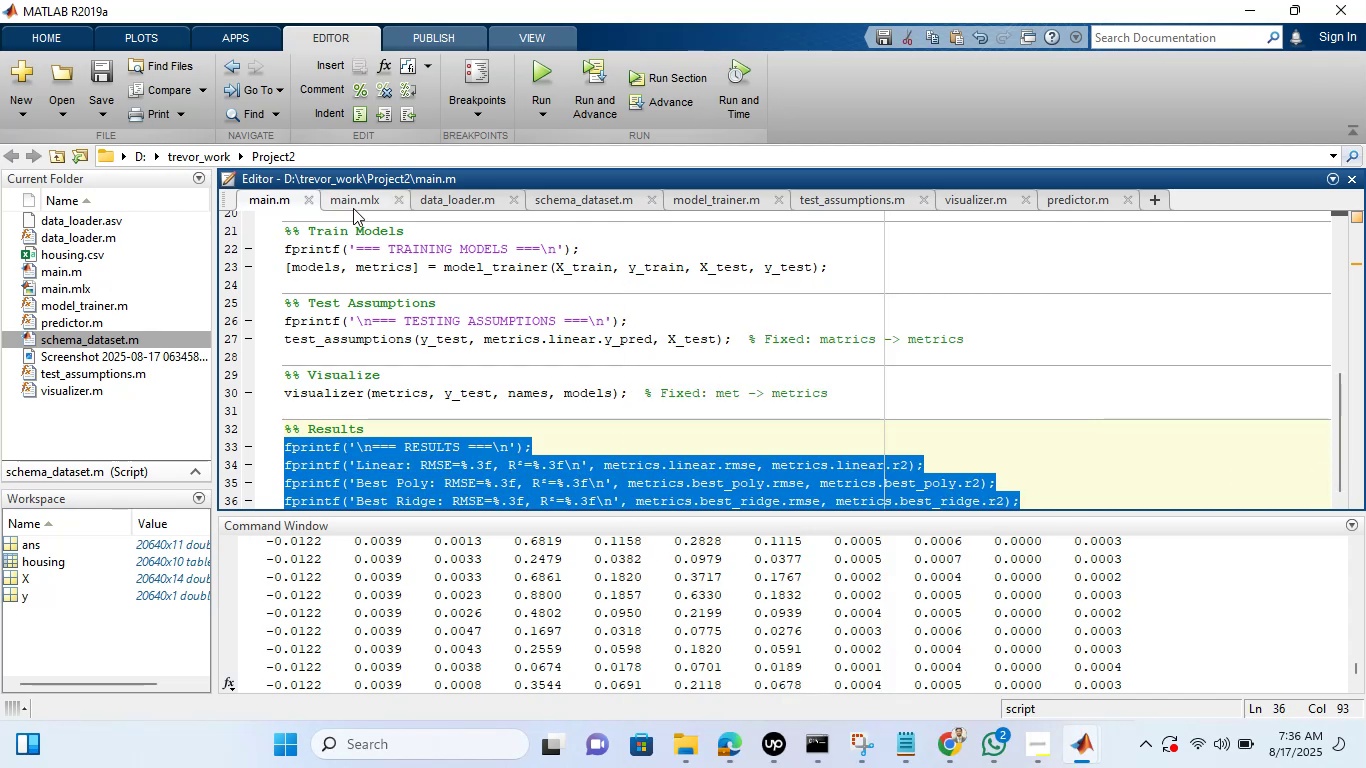 
left_click([356, 200])
 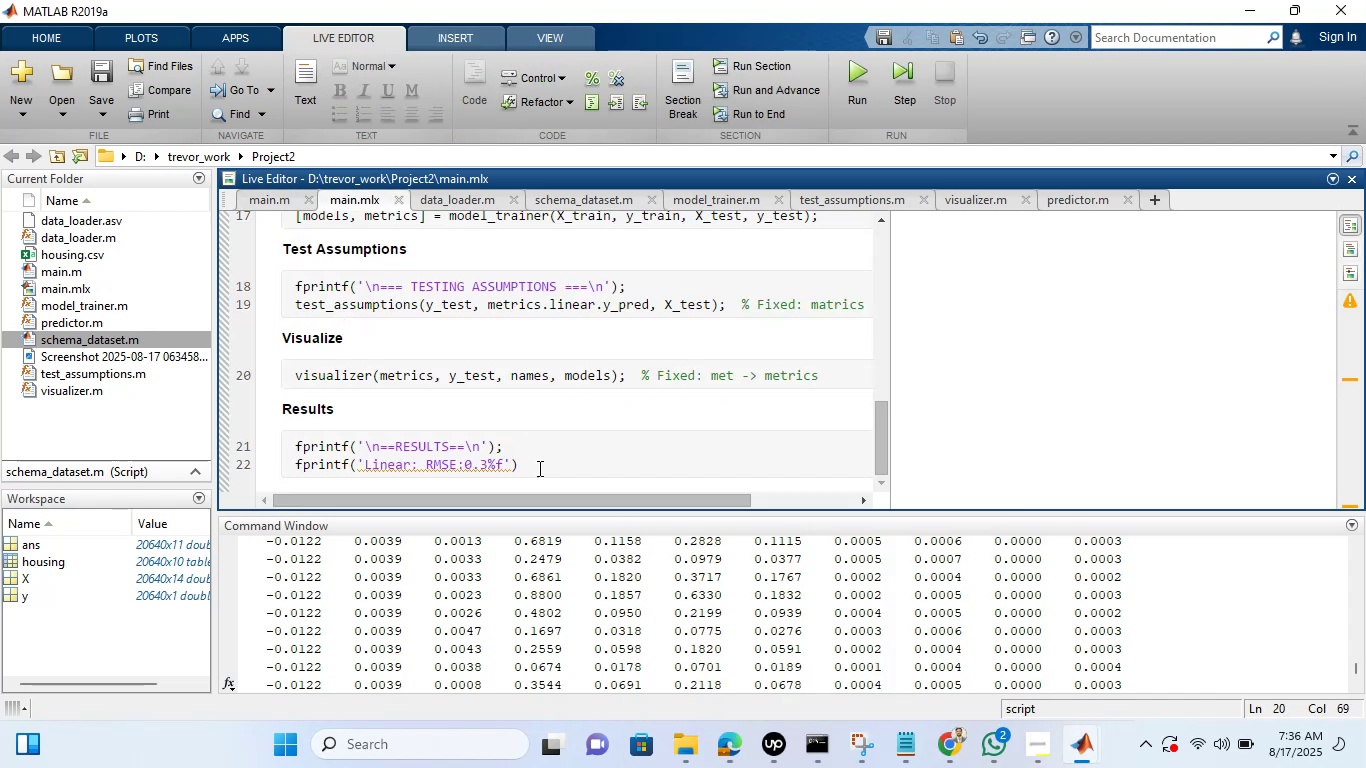 
left_click_drag(start_coordinate=[538, 468], to_coordinate=[295, 441])
 